 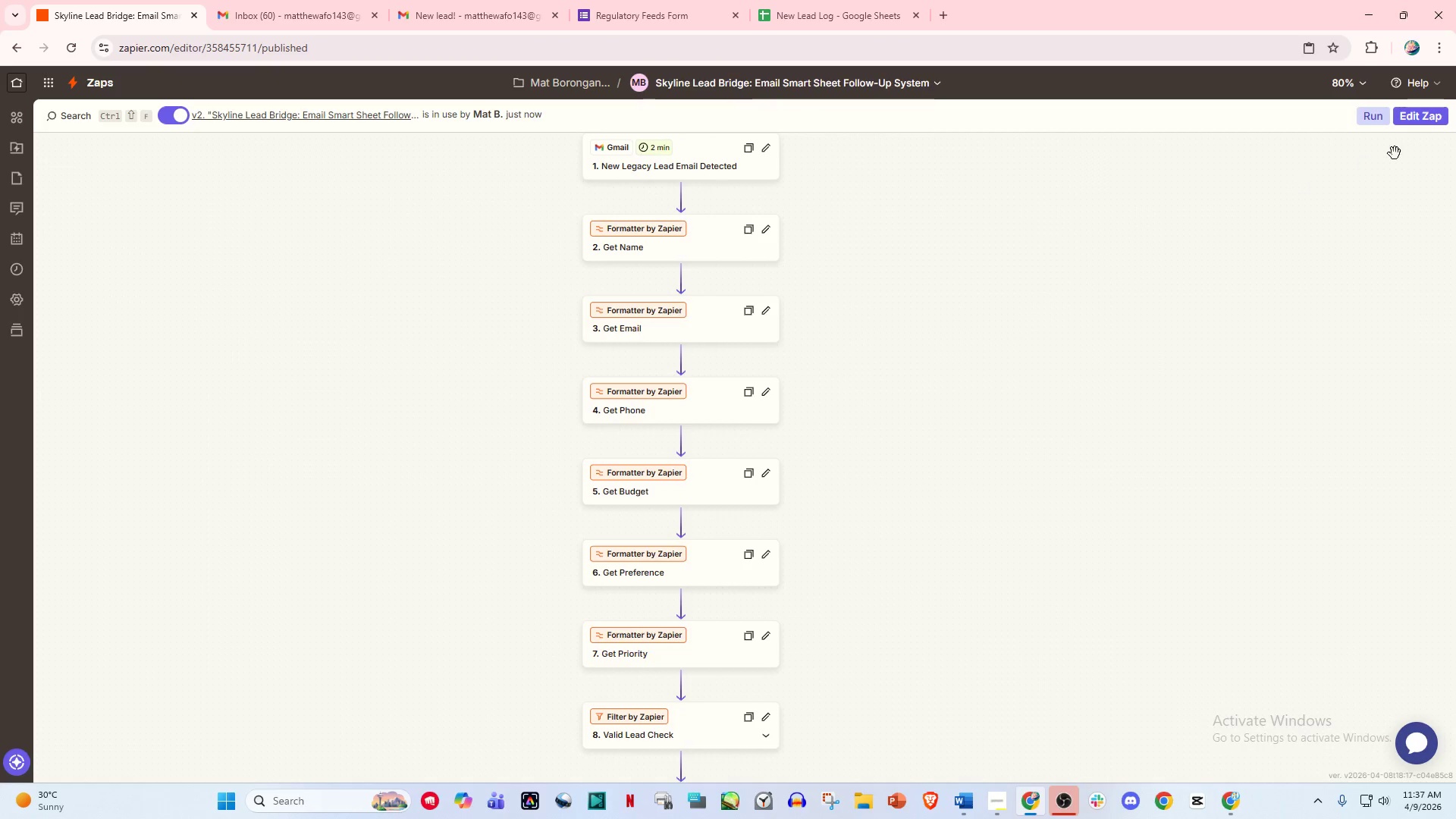 
left_click([1426, 126])
 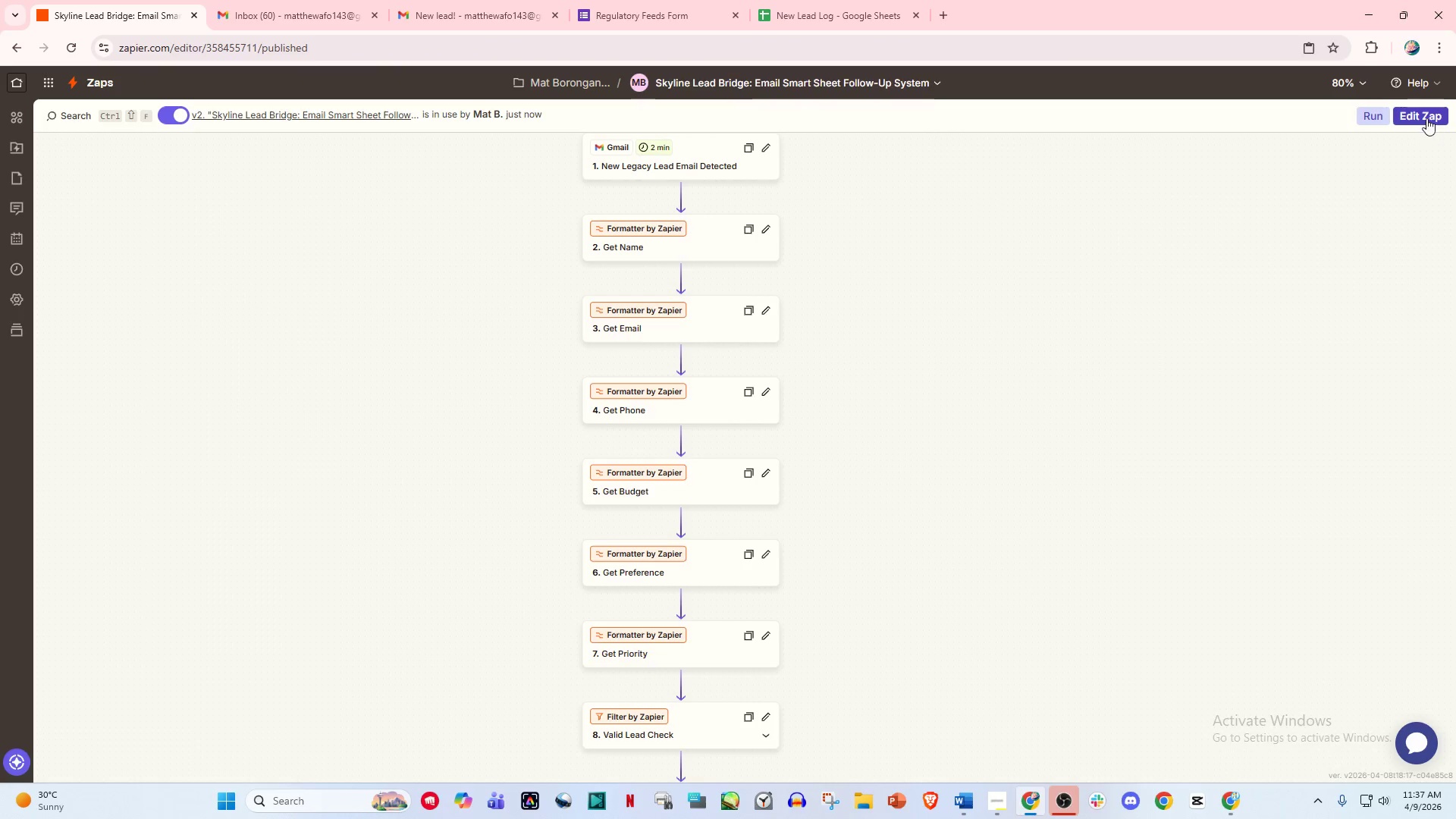 
left_click([1426, 118])
 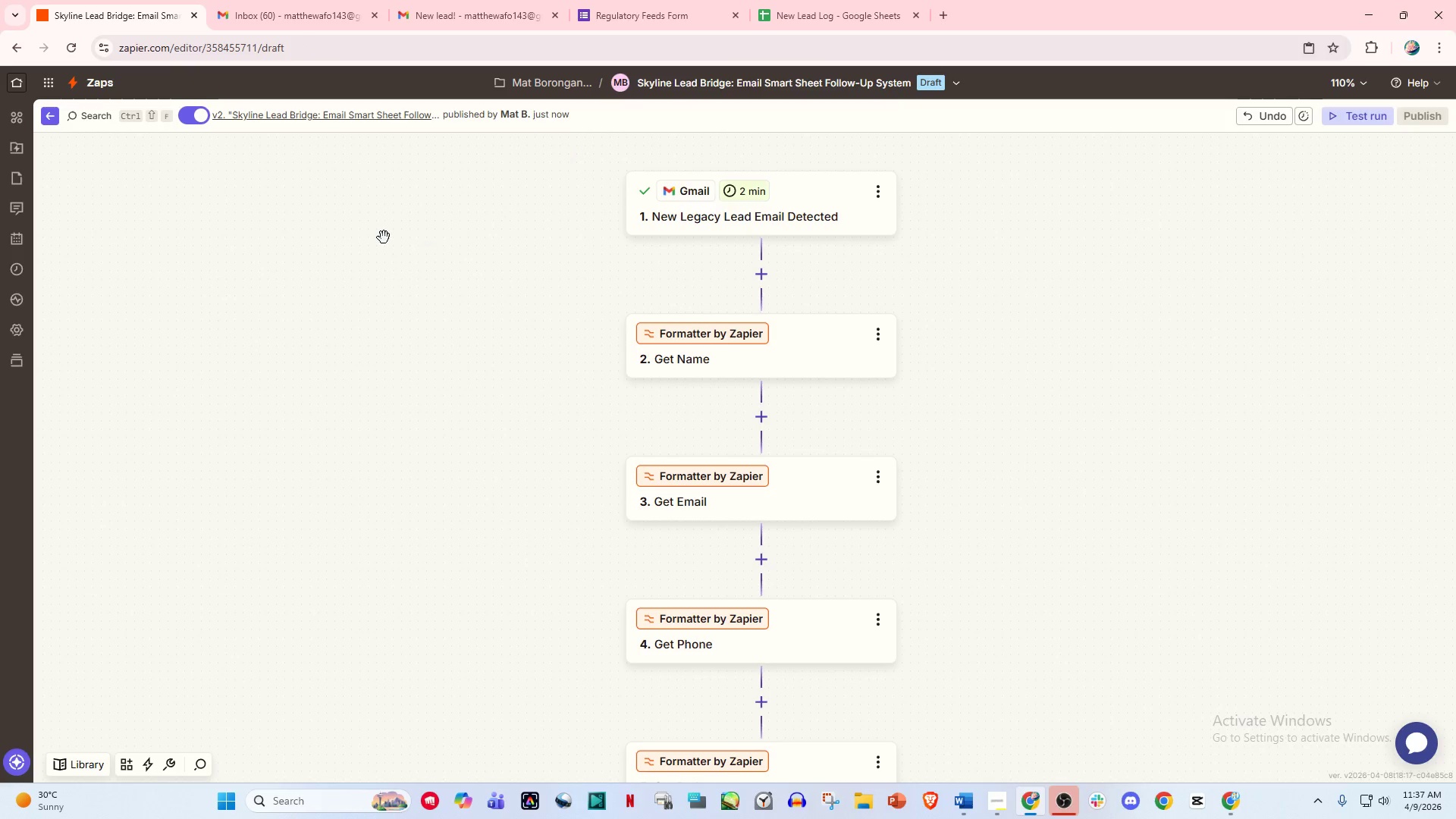 
left_click([1335, 115])
 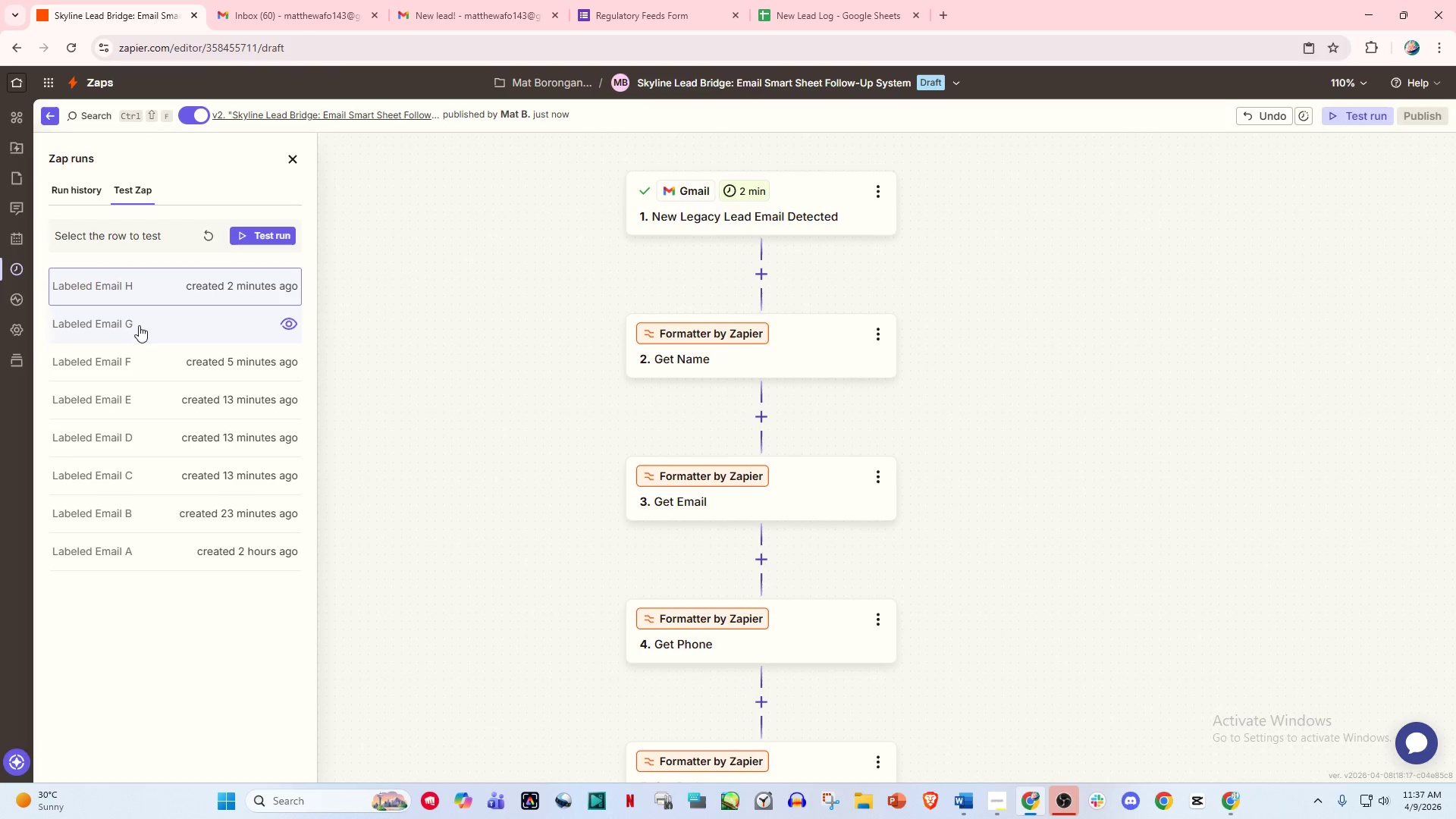 
left_click([122, 322])
 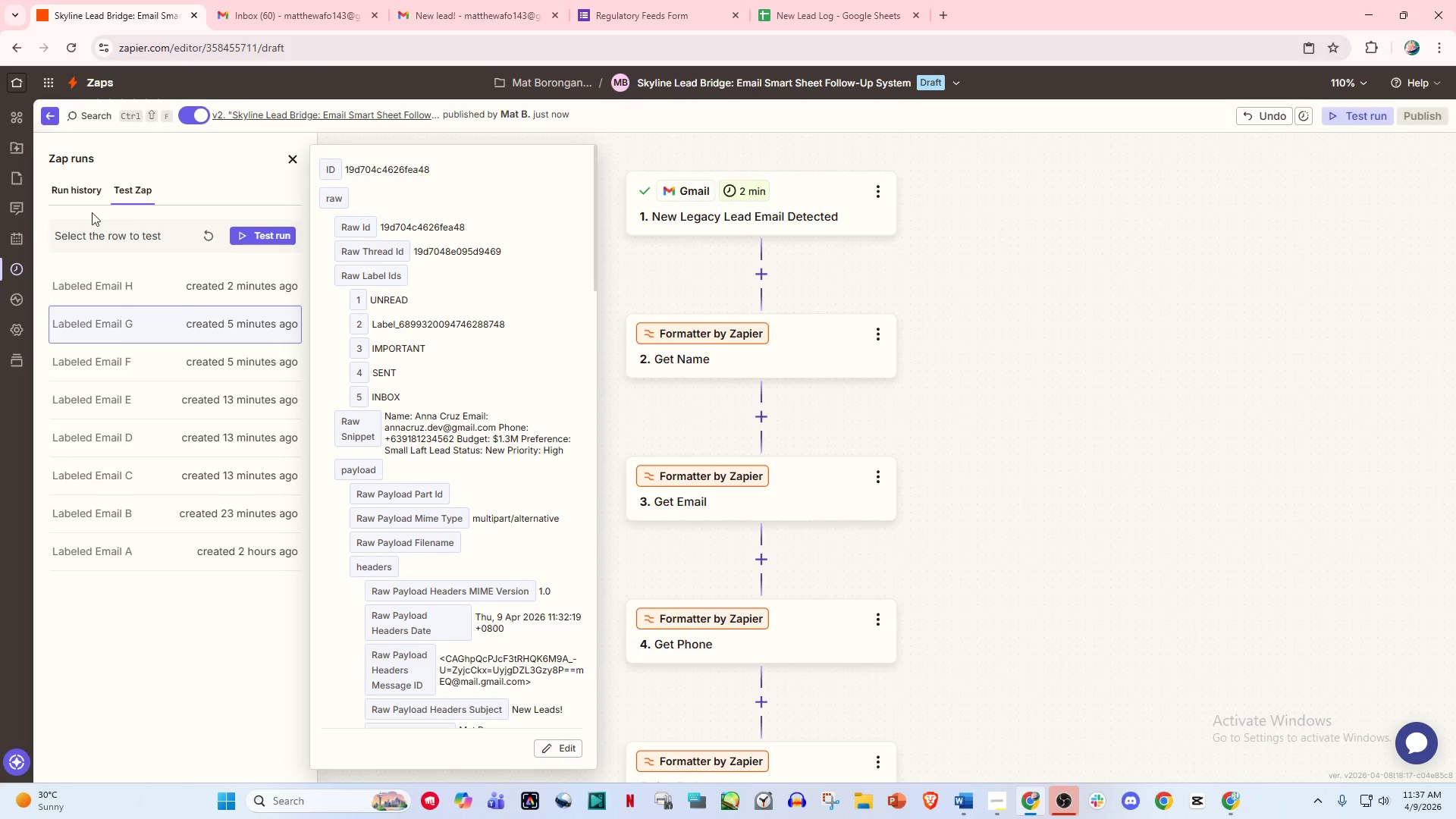 
left_click([74, 196])
 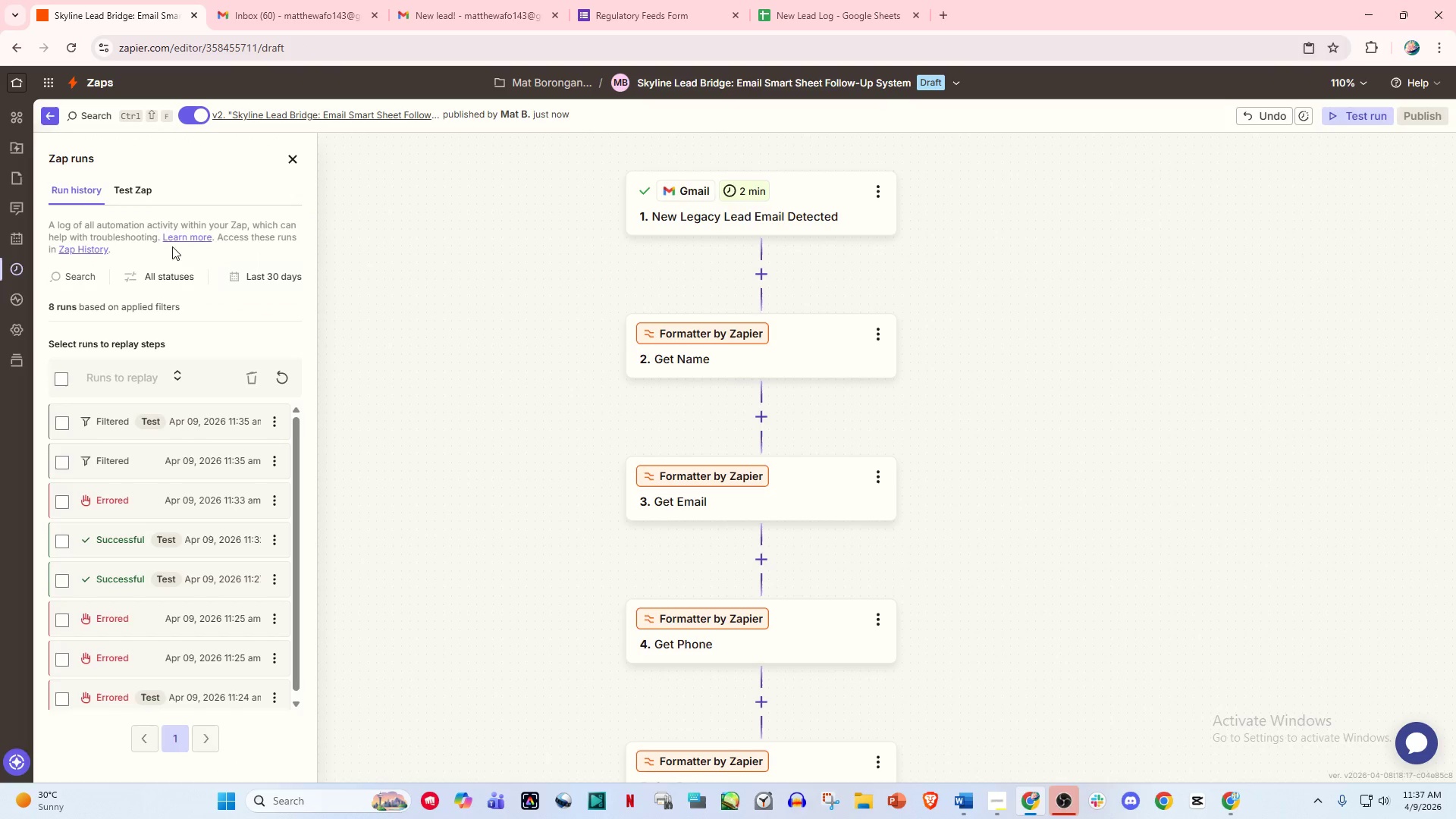 
left_click([133, 194])
 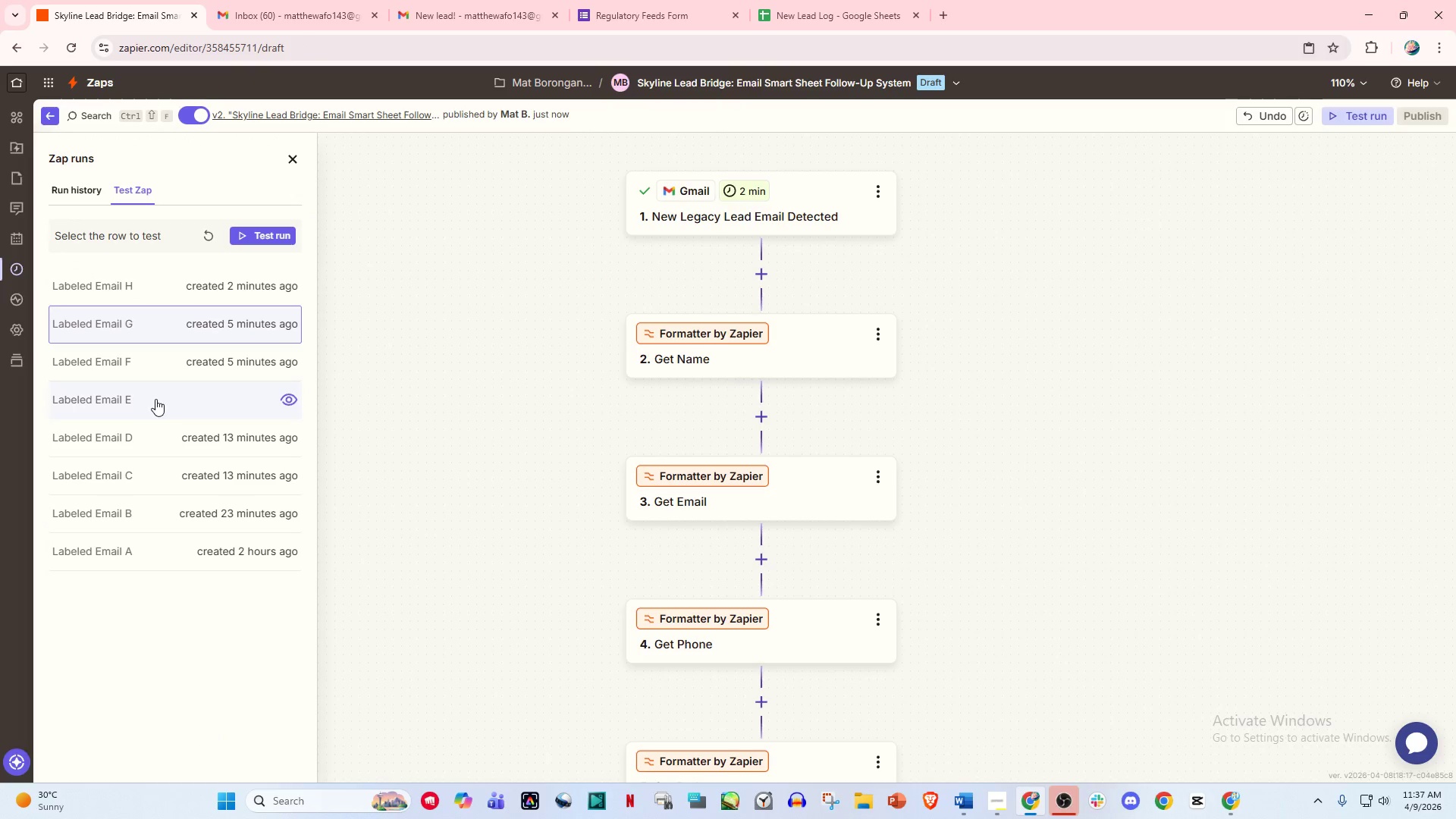 
left_click([155, 401])
 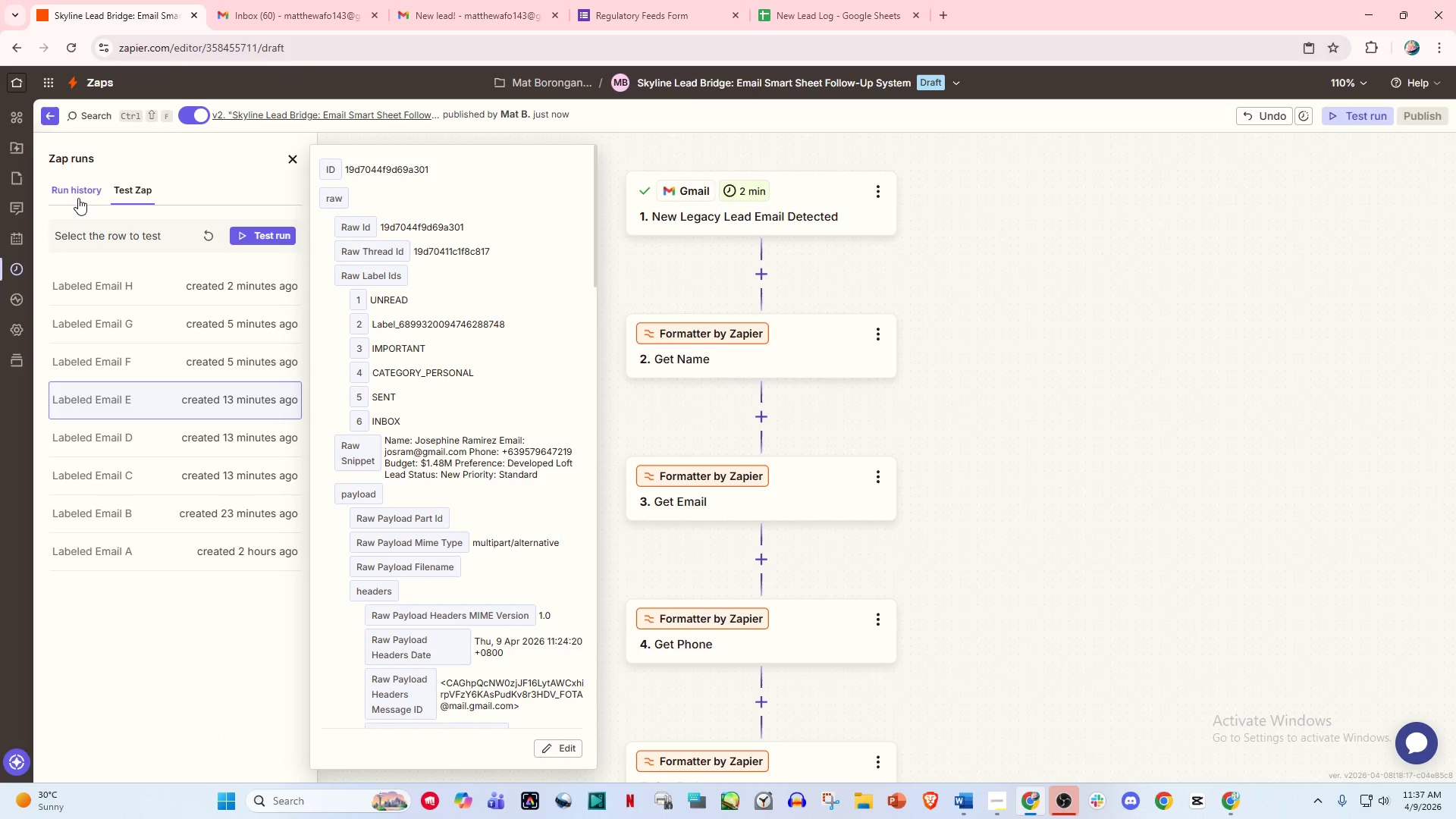 
left_click([78, 196])
 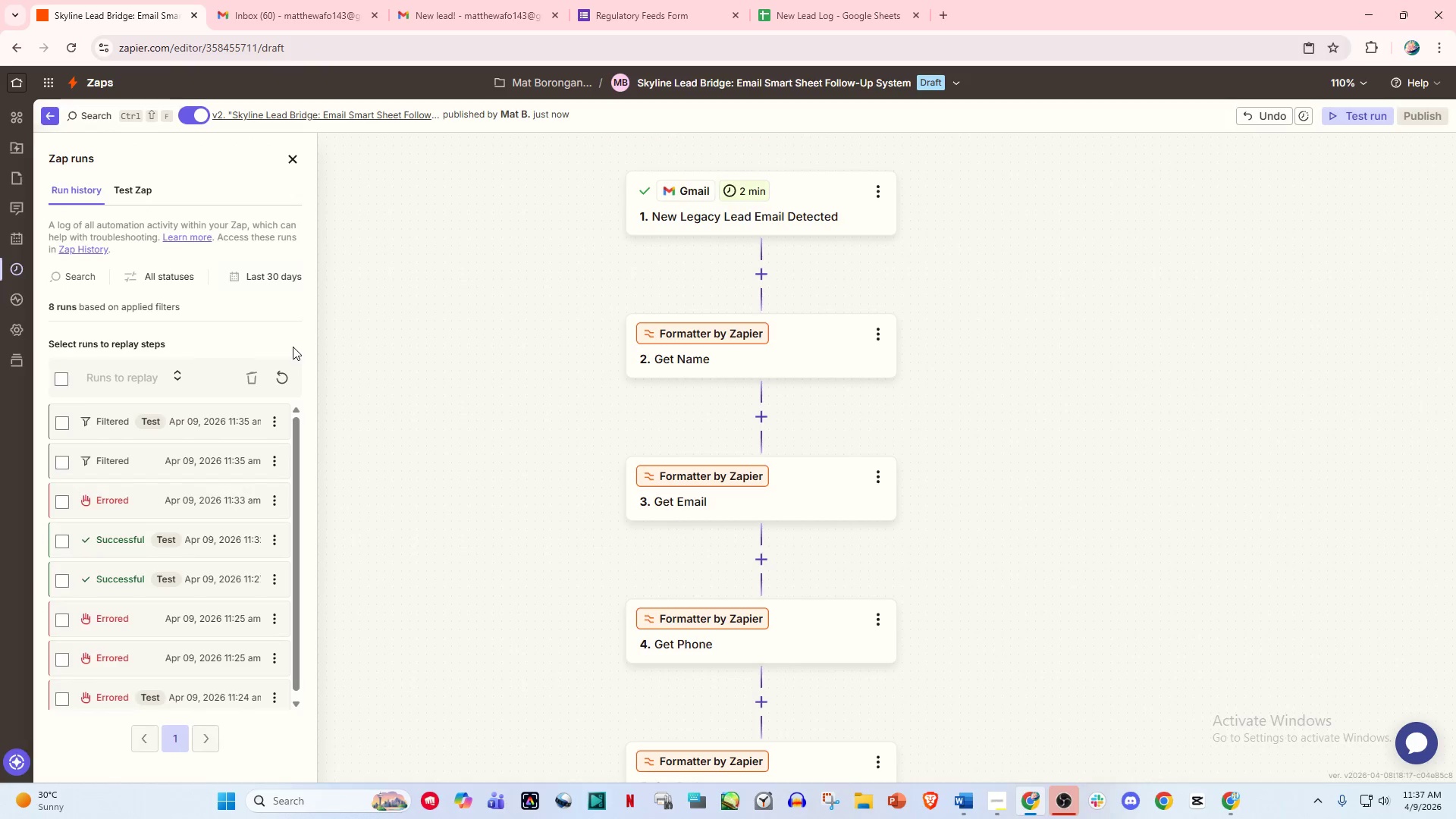 
scroll: coordinate [293, 356], scroll_direction: down, amount: 2.0
 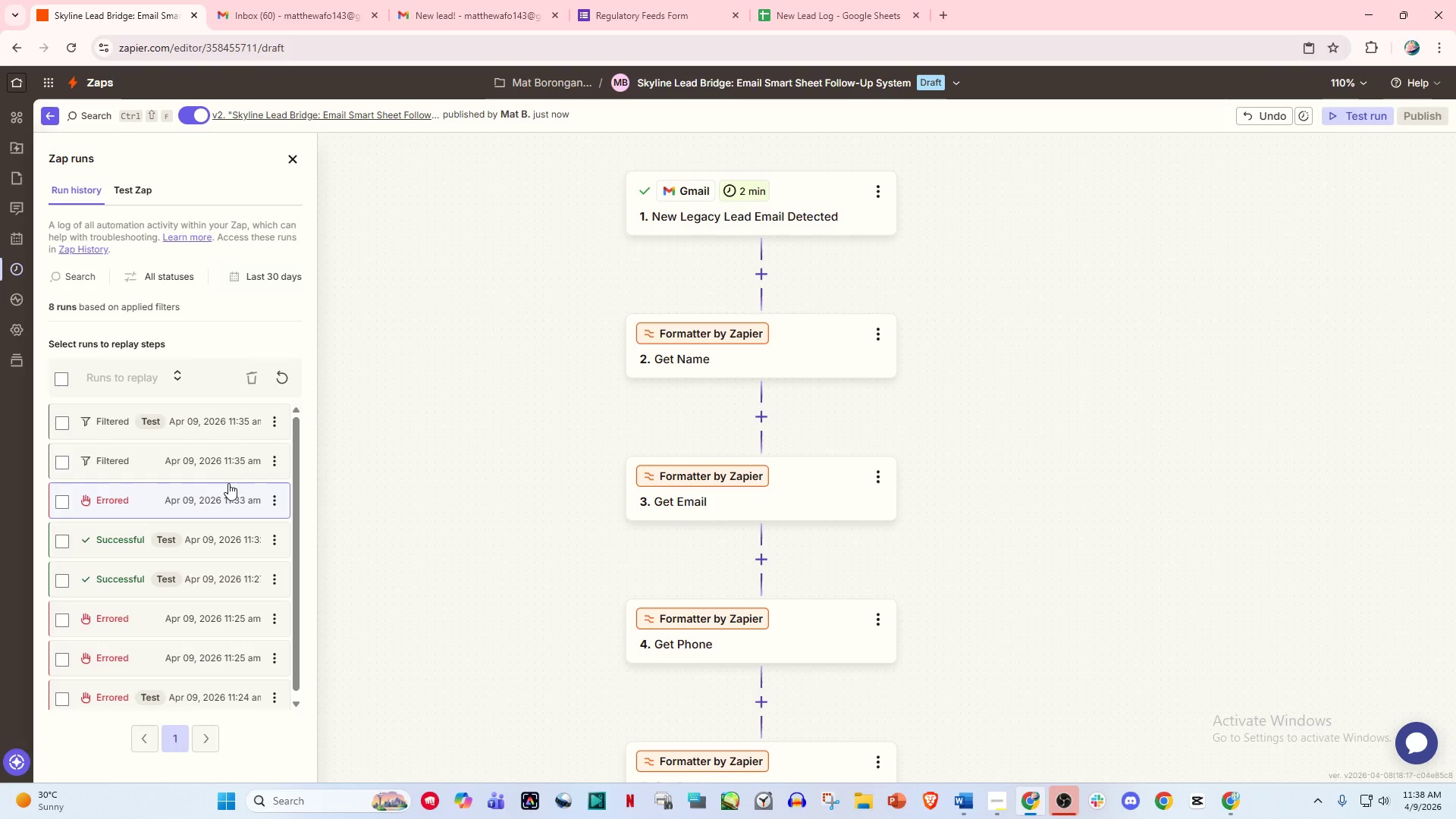 
scroll: coordinate [228, 486], scroll_direction: none, amount: 0.0
 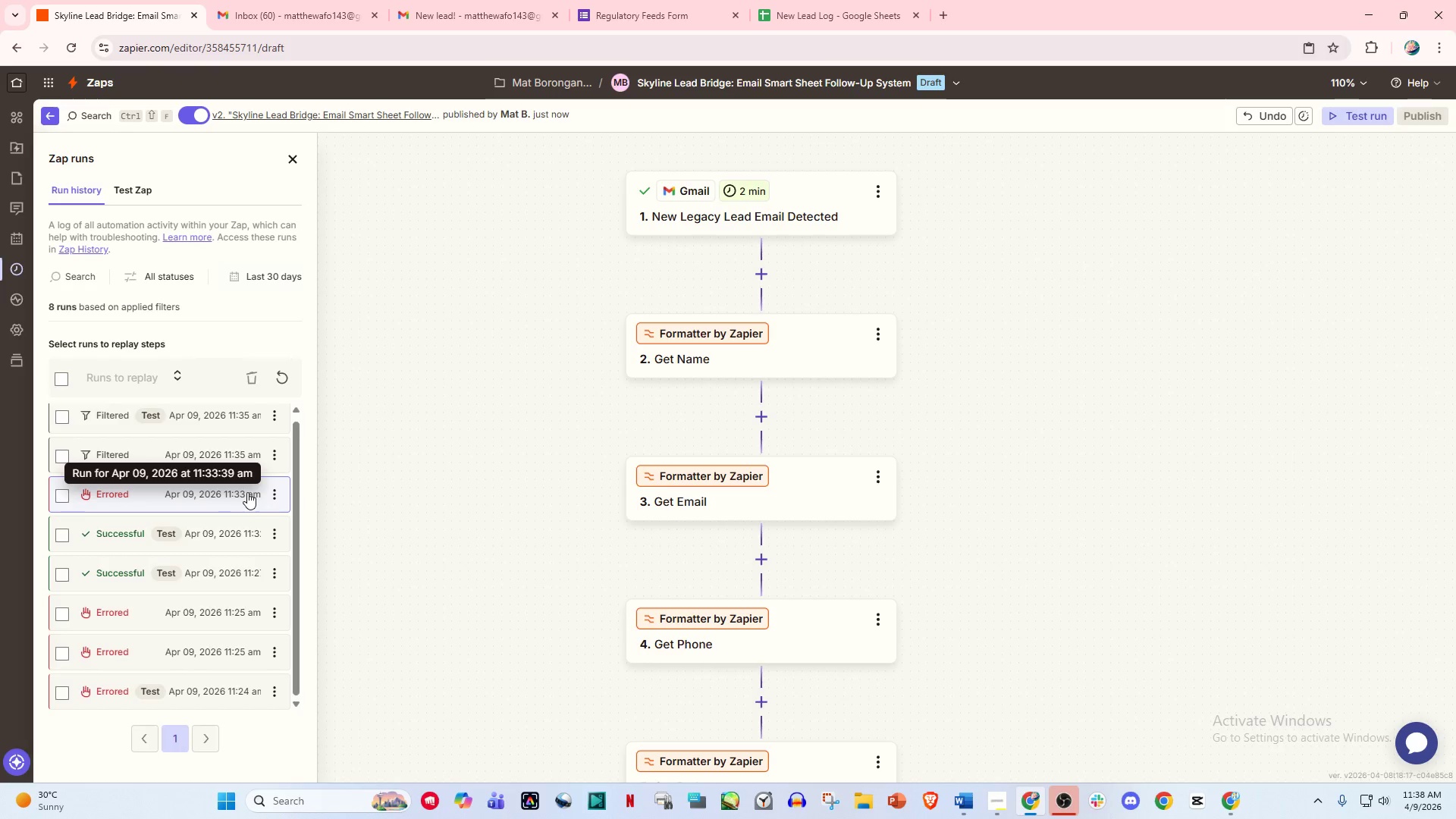 
scroll: coordinate [247, 492], scroll_direction: up, amount: 2.0
 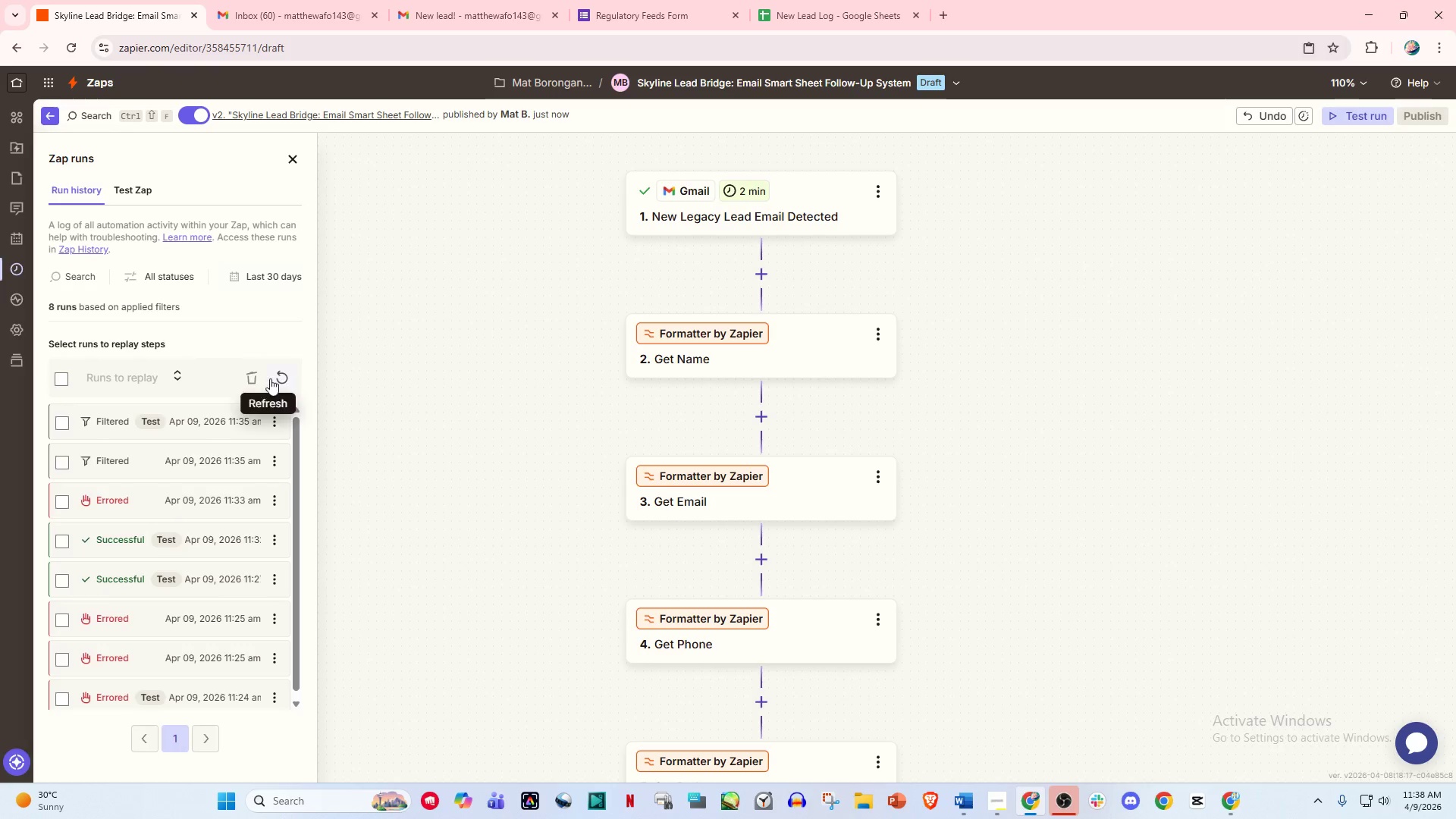 
left_click([272, 373])
 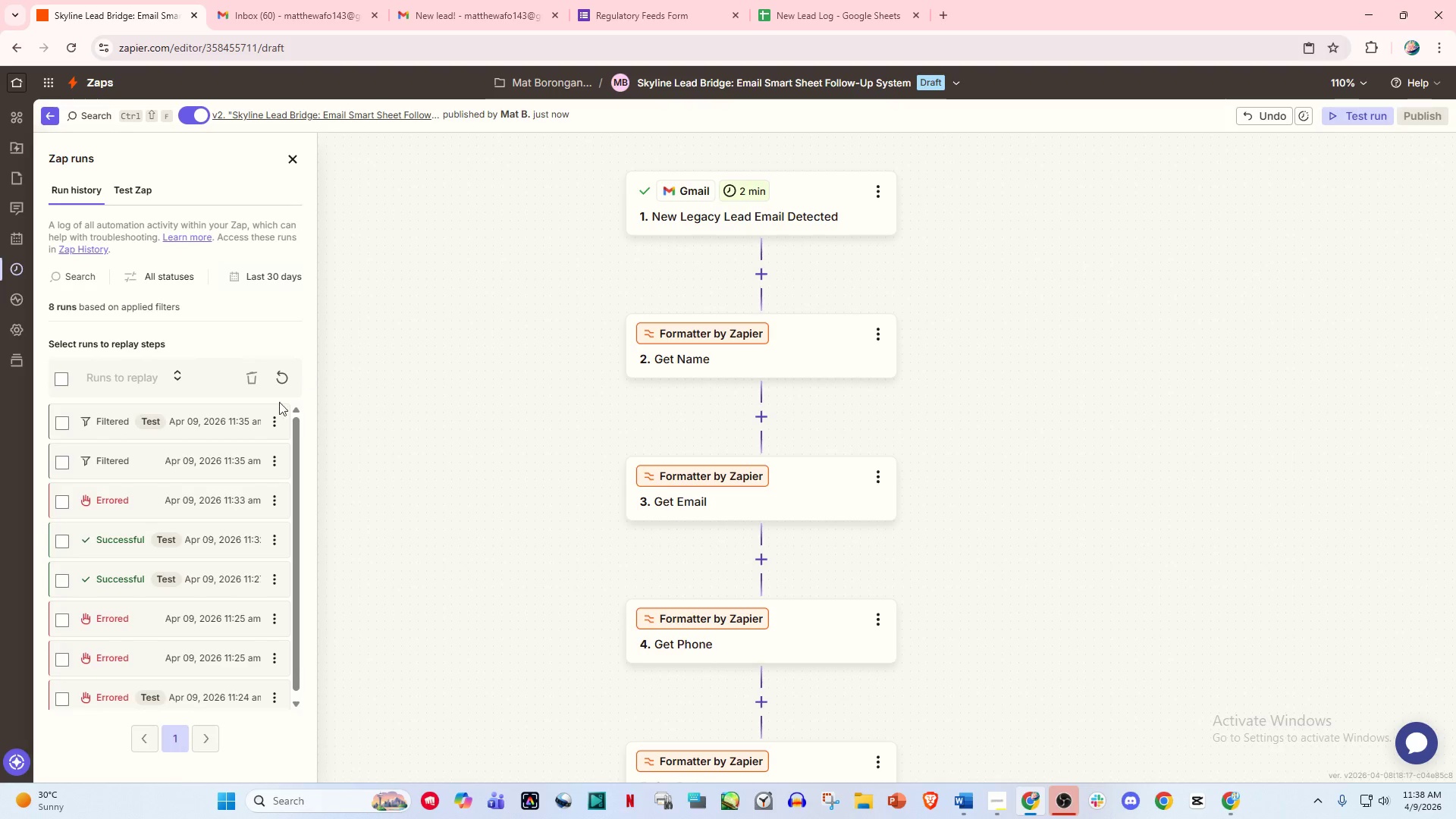 
scroll: coordinate [240, 517], scroll_direction: down, amount: 2.0
 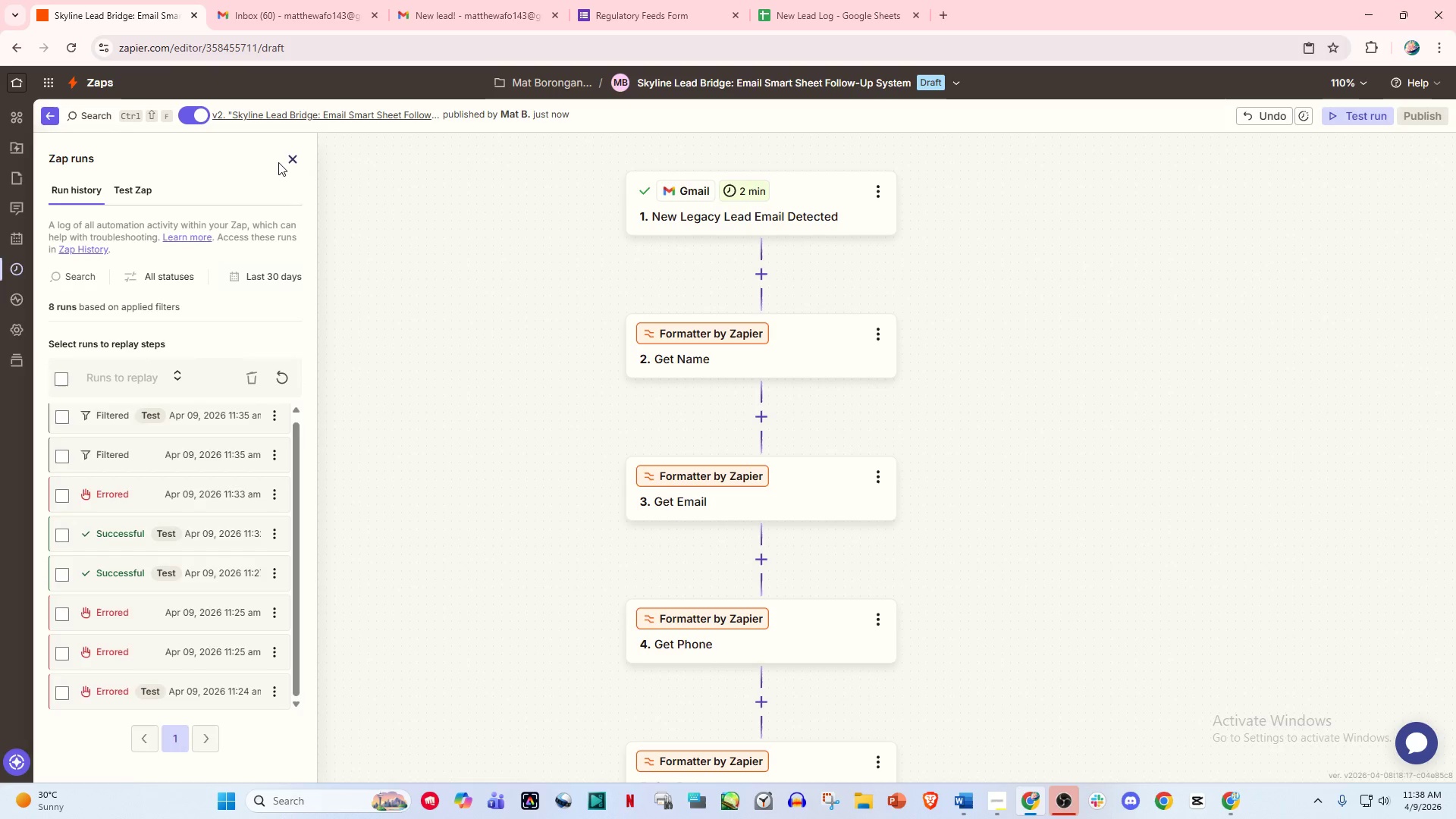 
left_click([136, 186])
 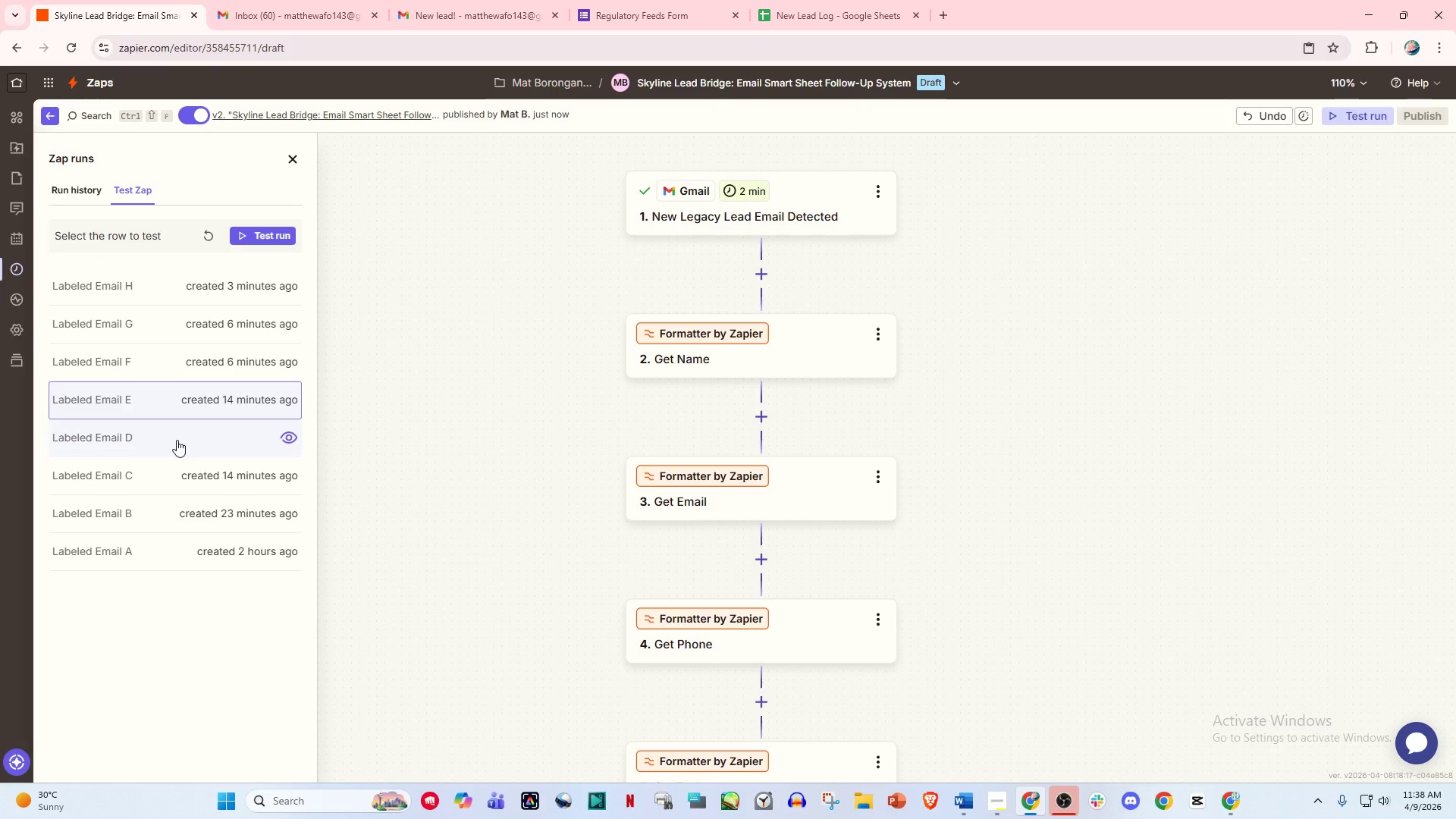 
left_click([147, 439])
 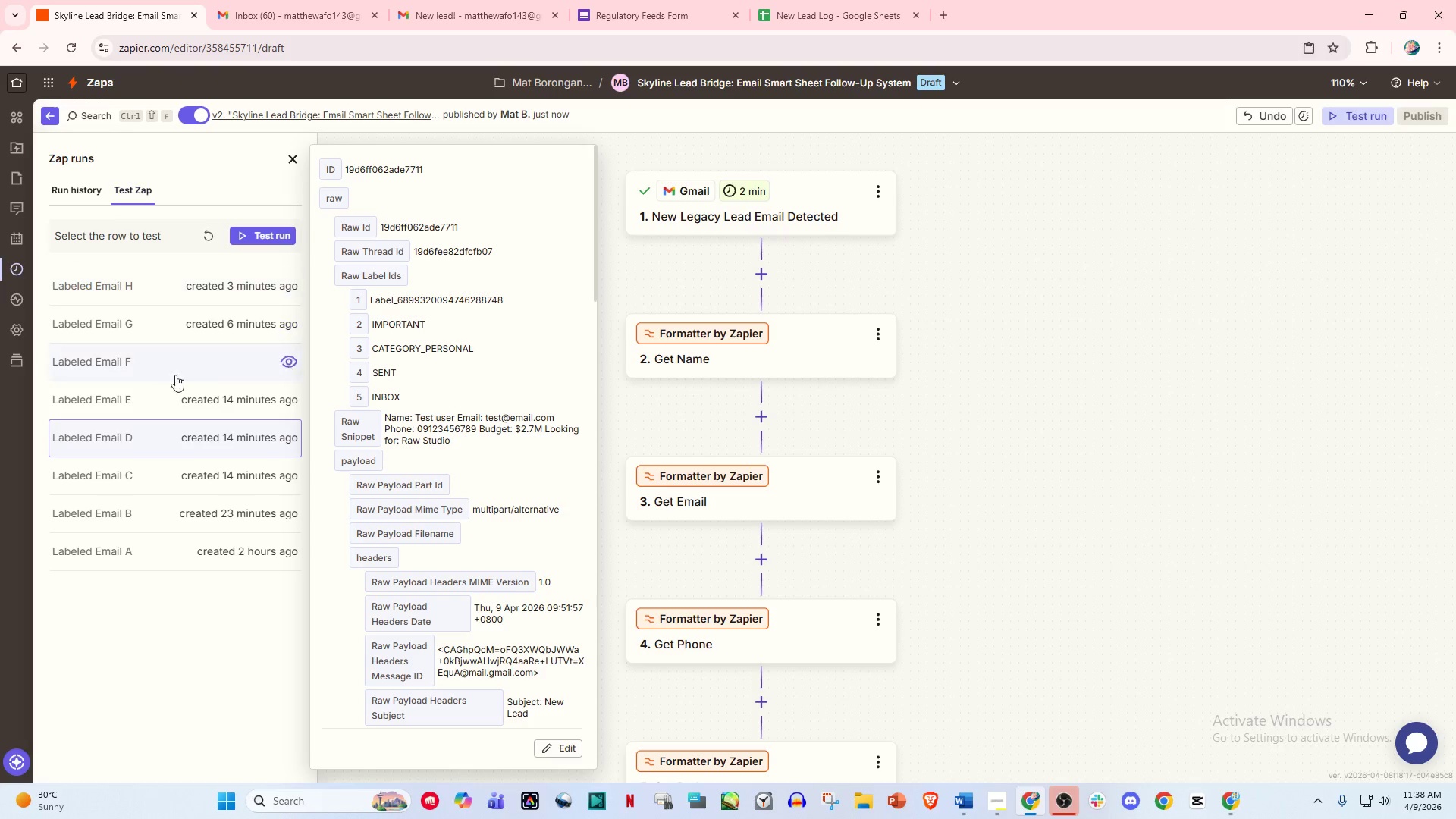 
wait(5.7)
 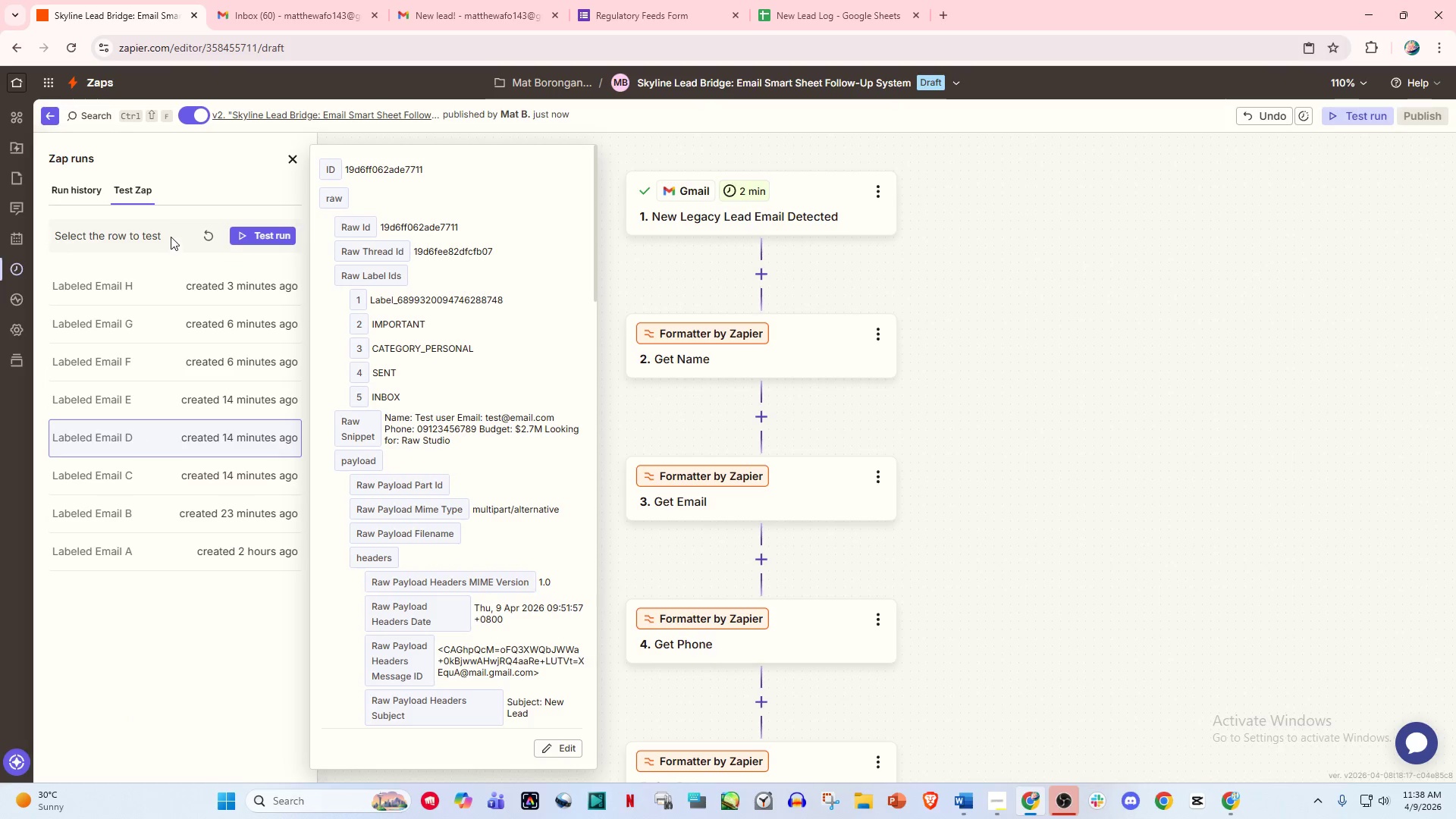 
left_click([1082, 344])
 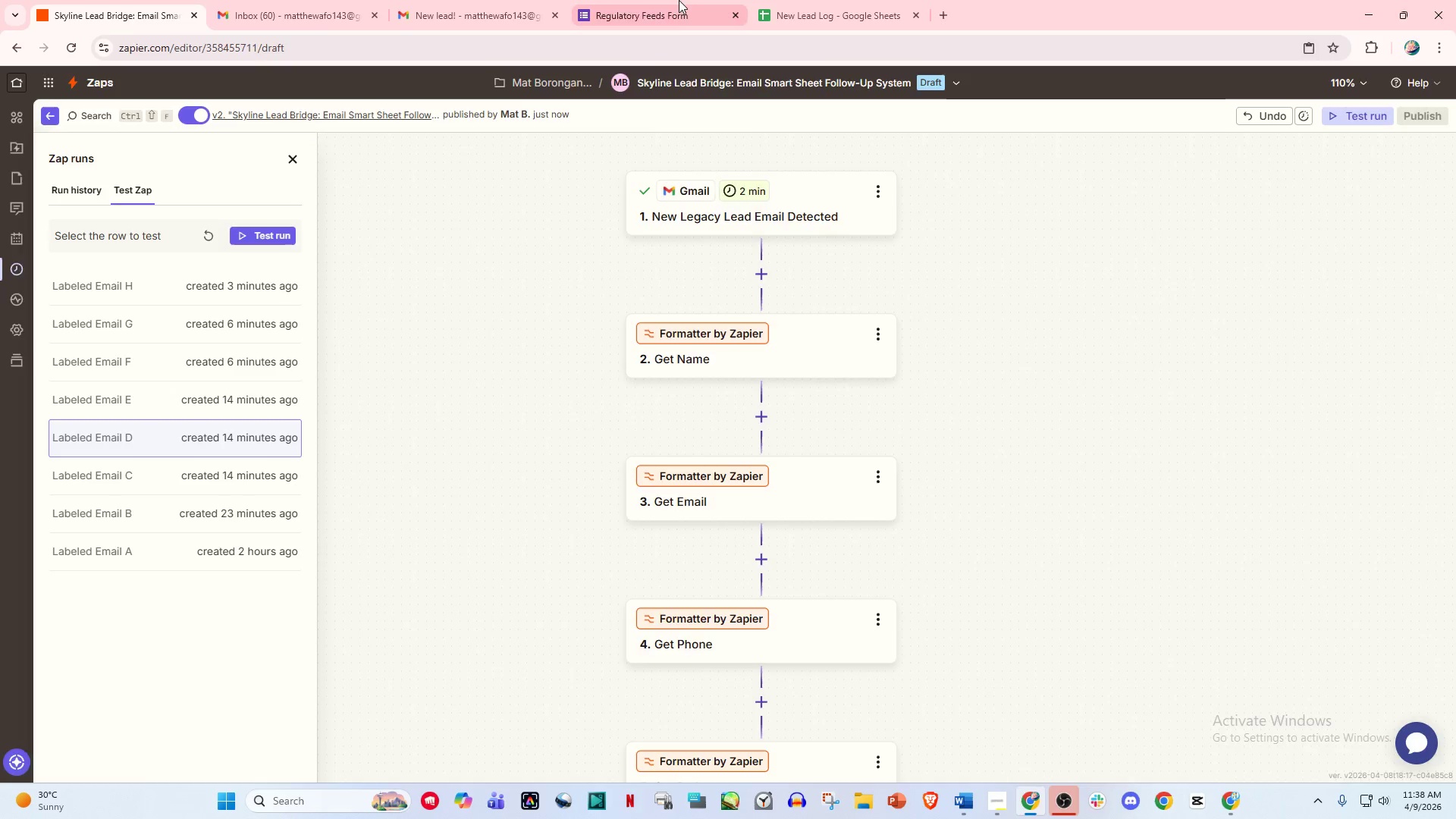 
left_click([672, 0])
 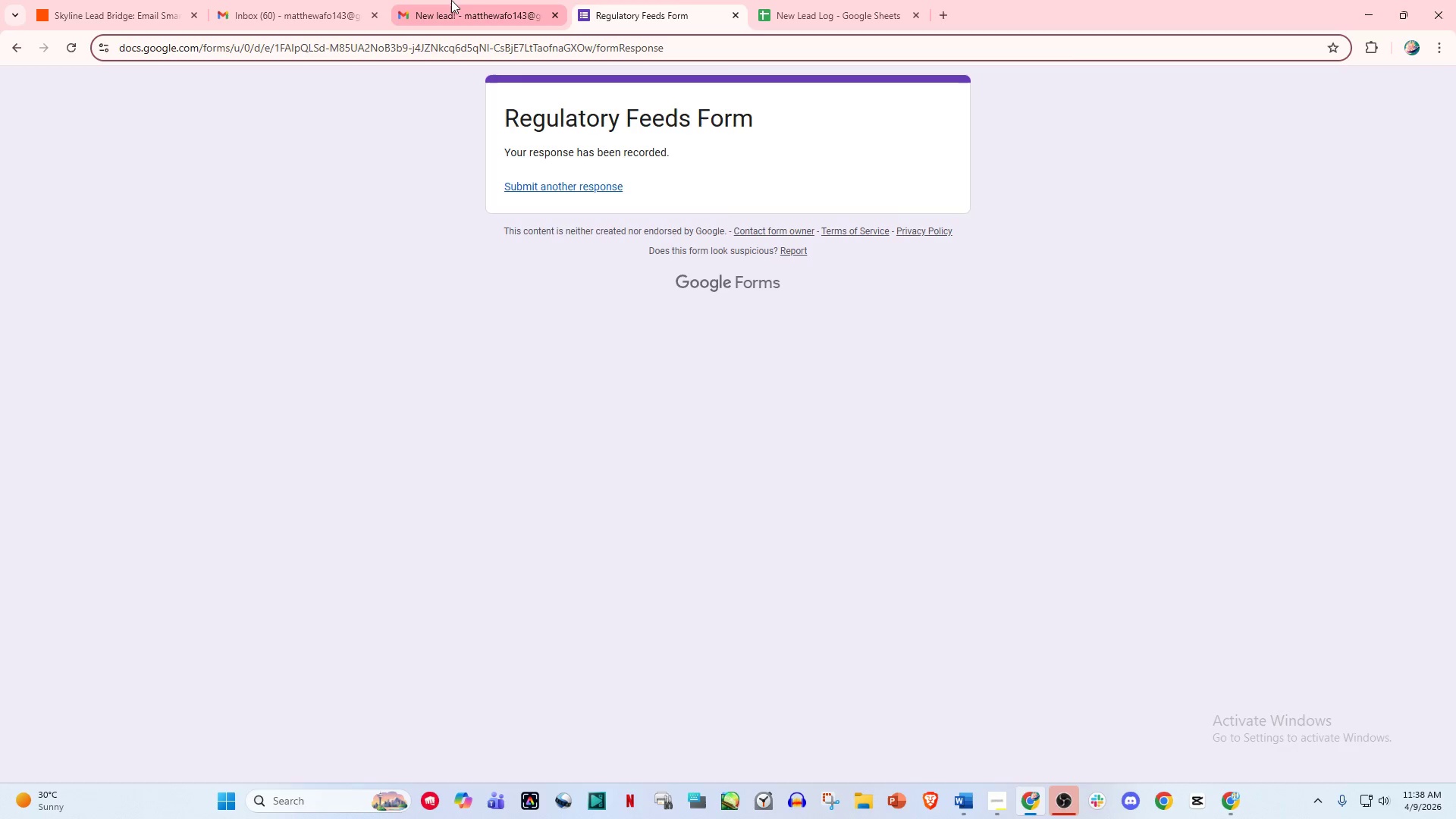 
left_click([429, 0])
 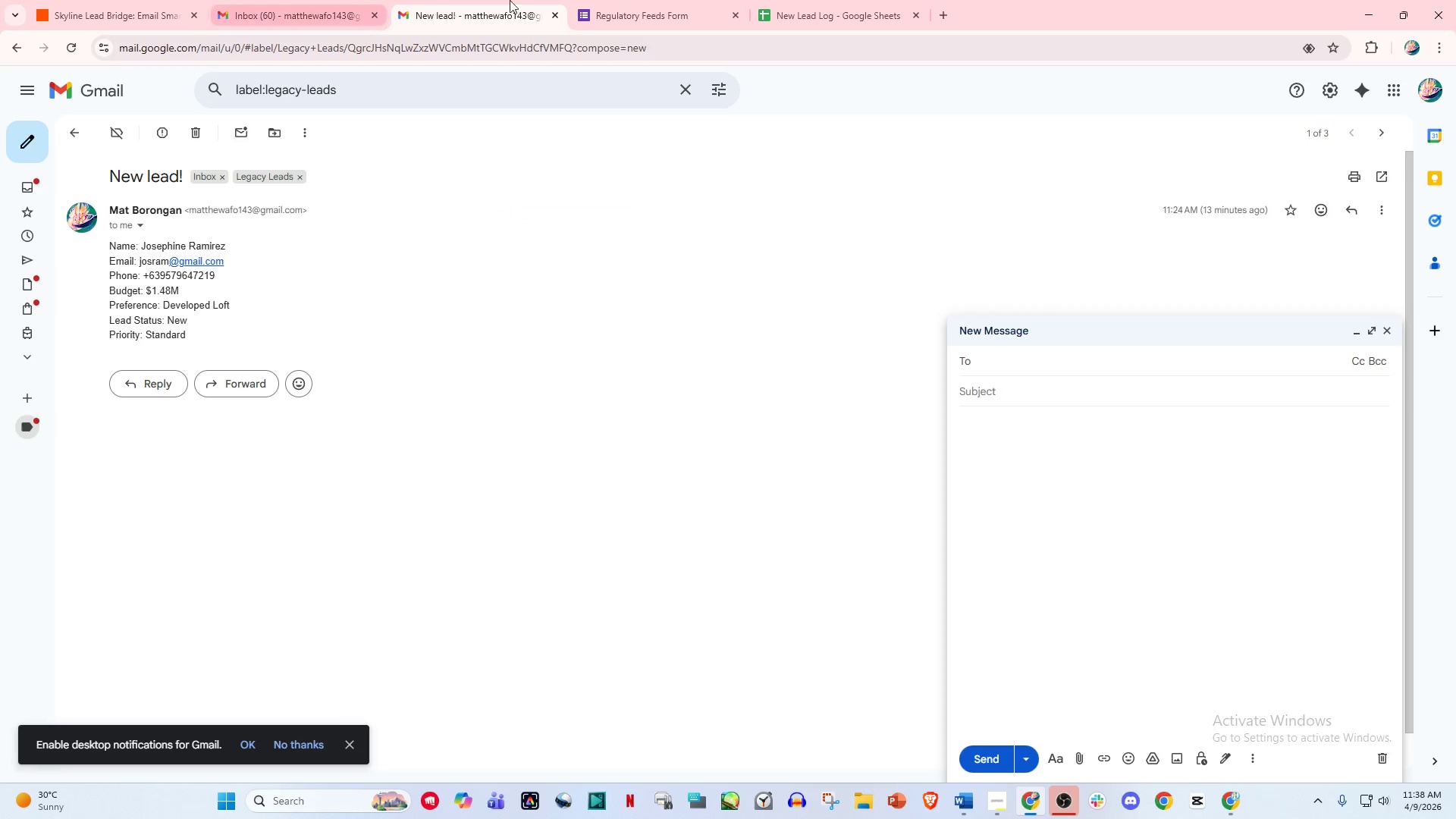 
left_click_drag(start_coordinate=[625, 0], to_coordinate=[630, 0])
 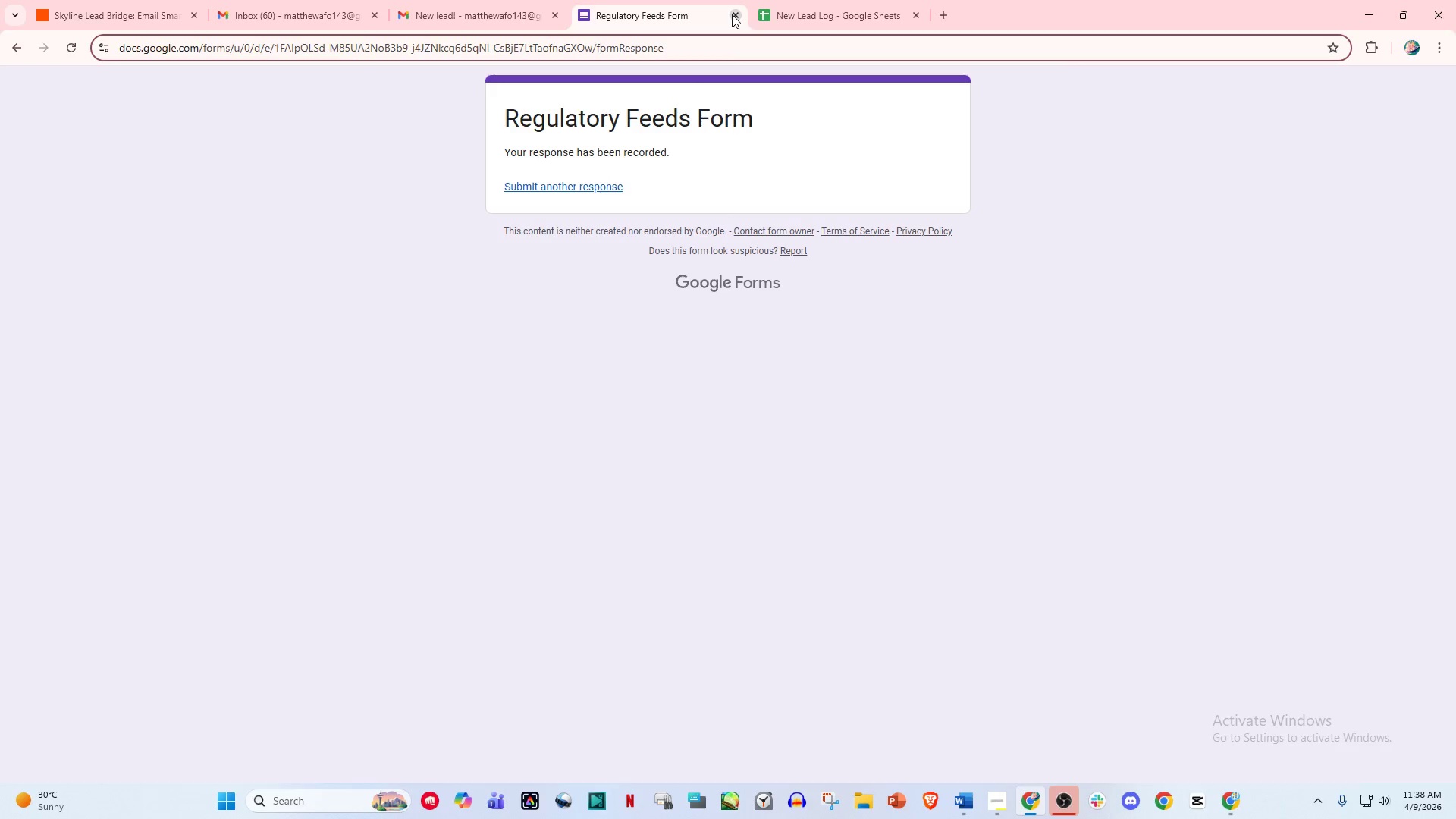 
left_click([736, 14])
 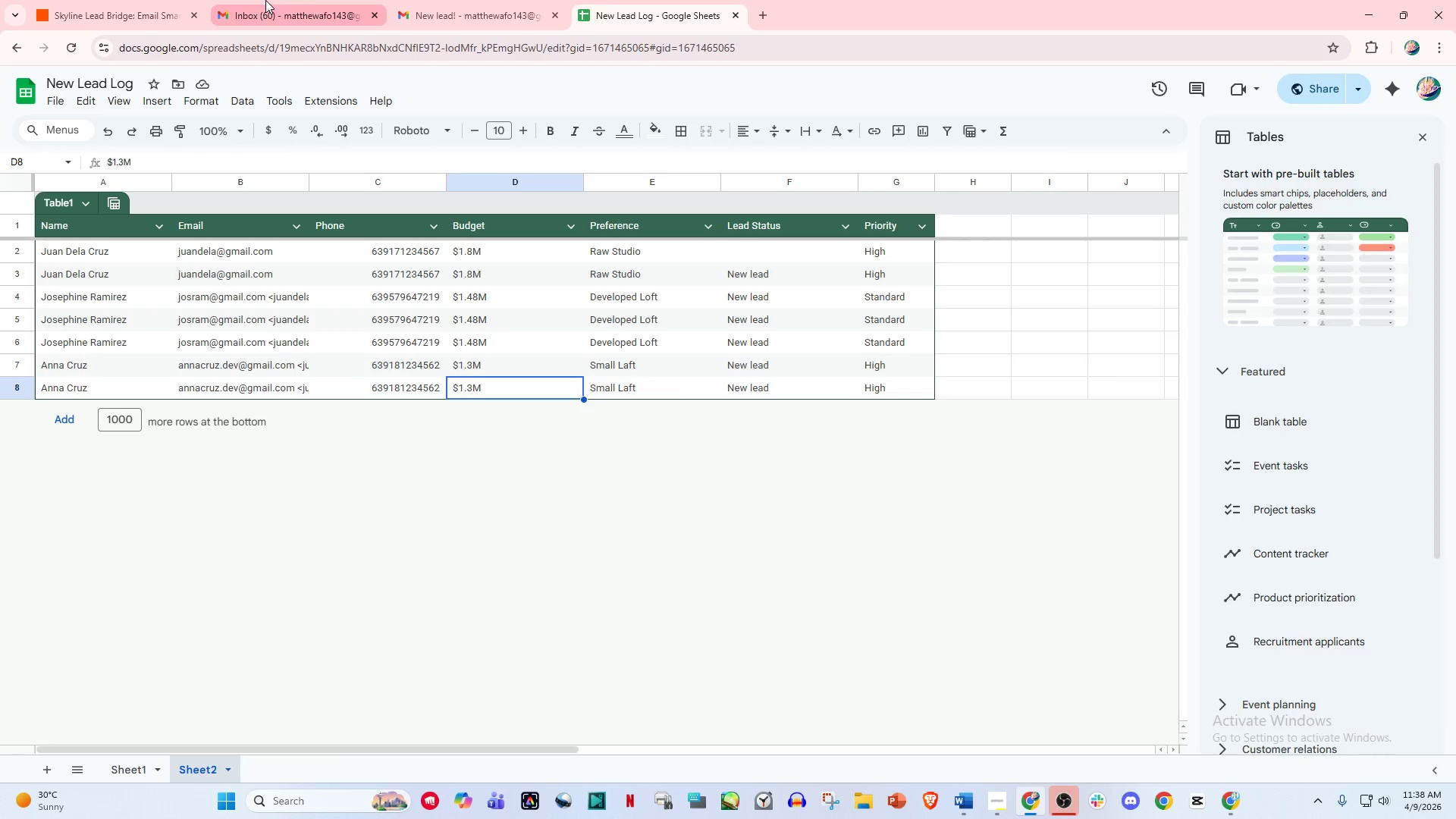 
left_click([312, 0])
 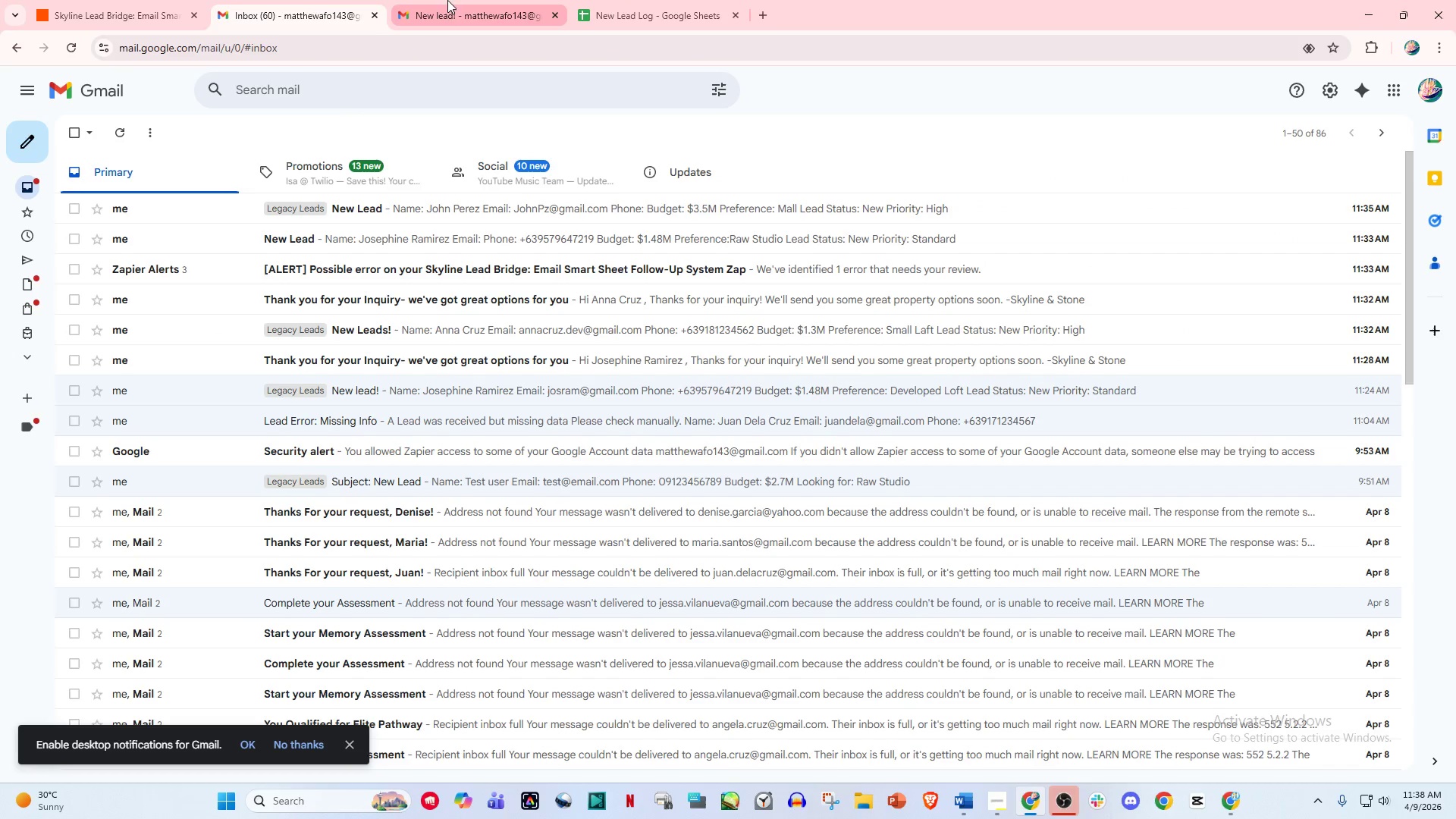 
left_click([455, 0])
 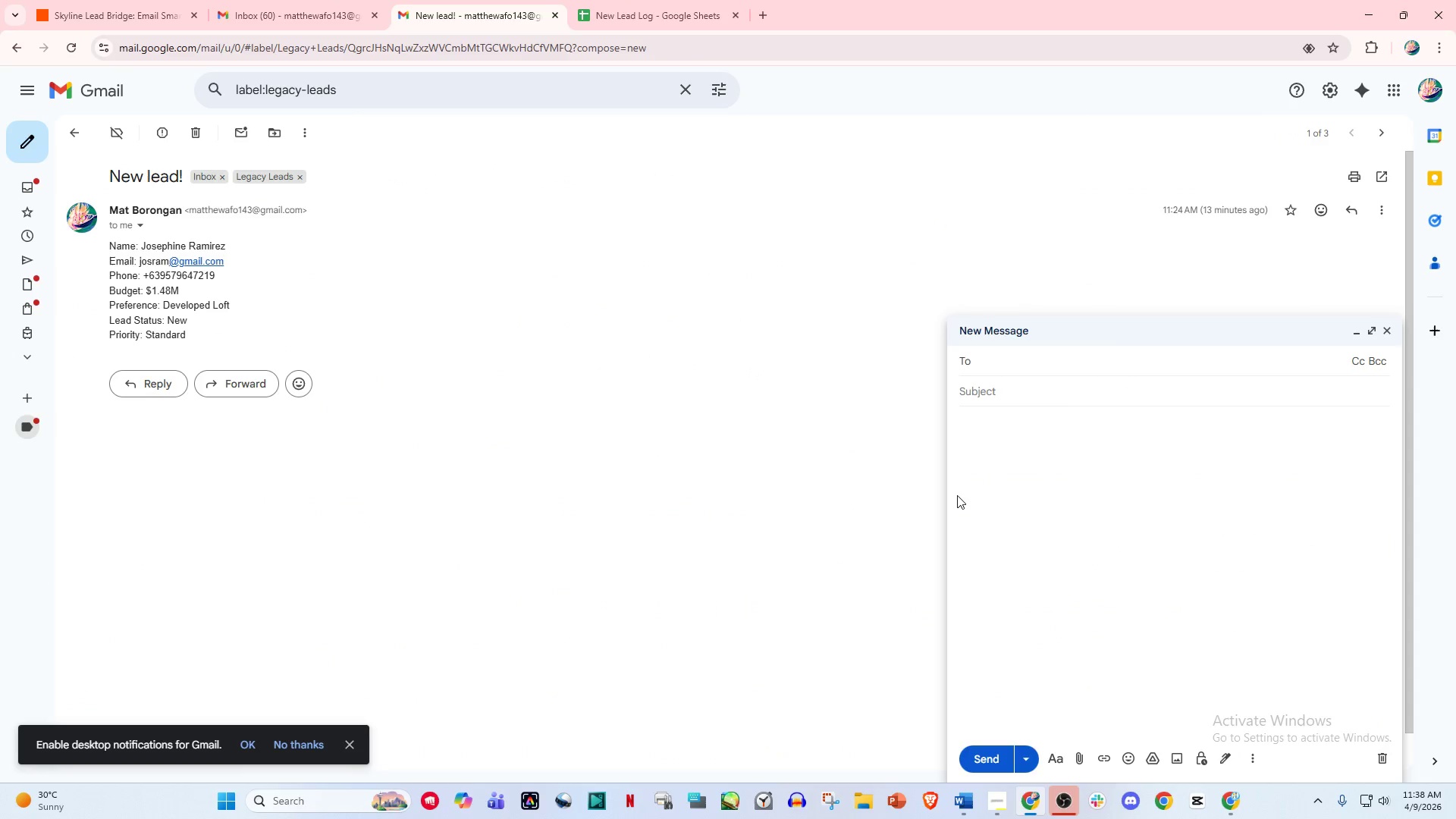 
double_click([983, 479])
 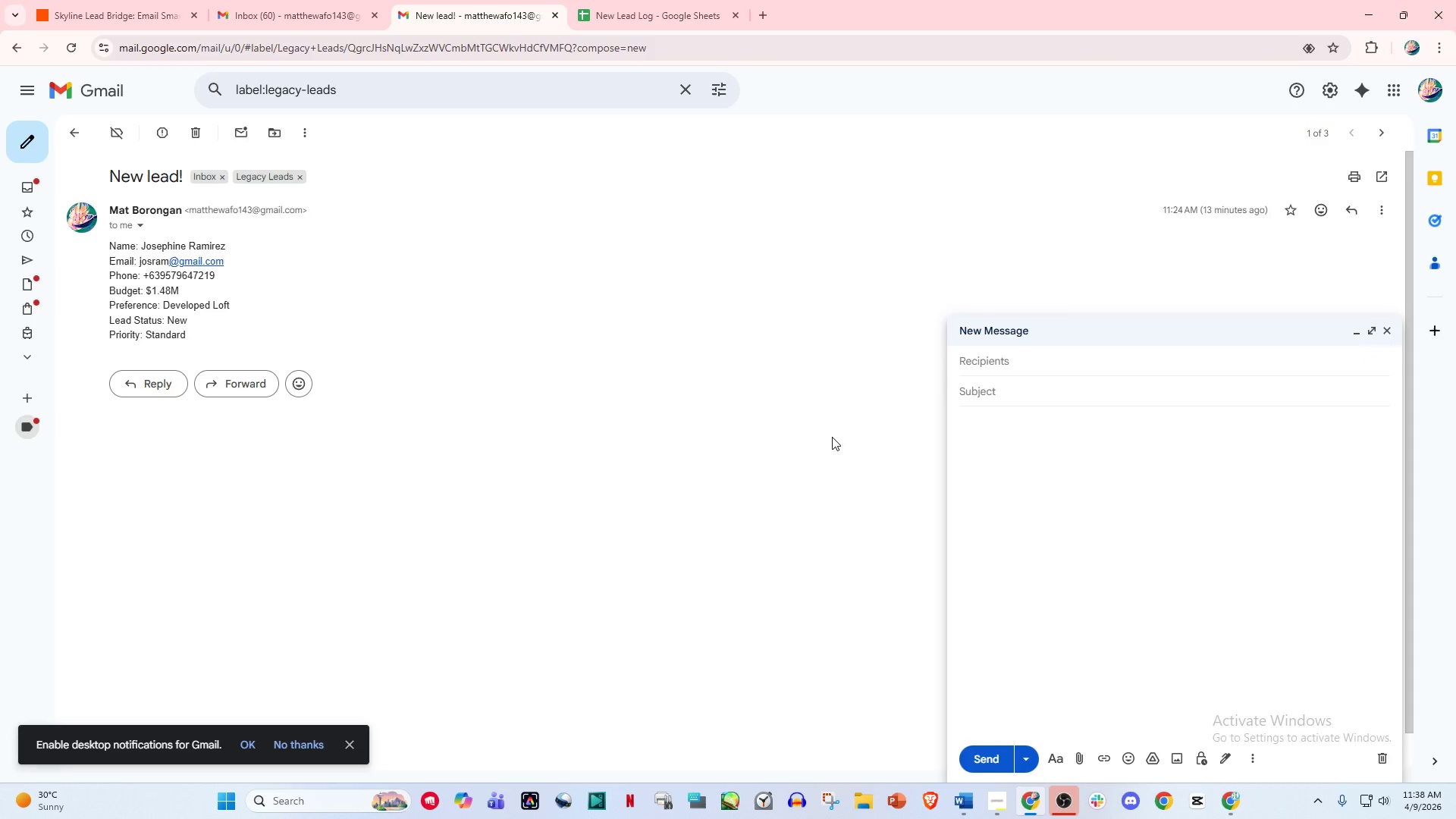 
key(Control+V)
 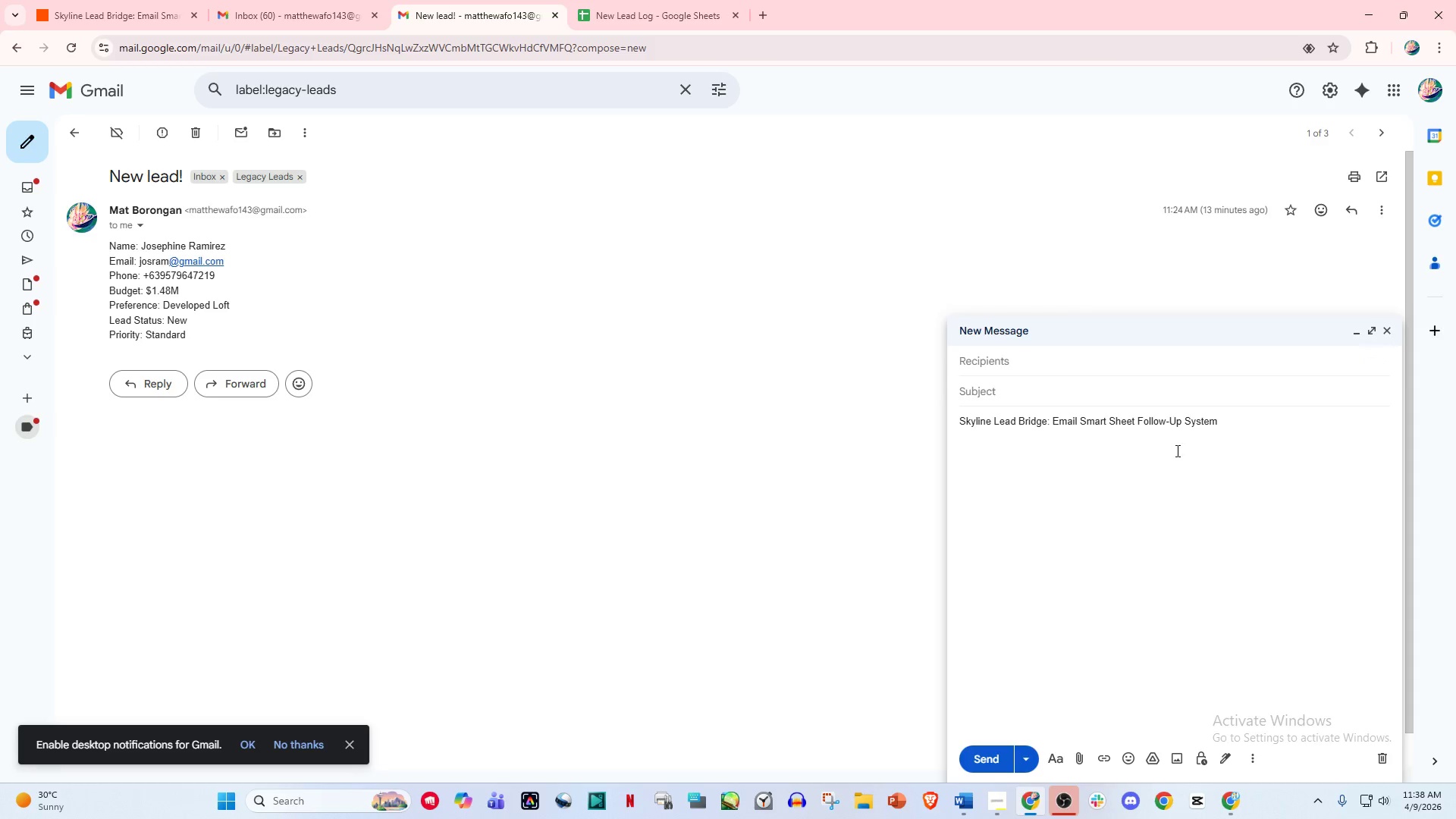 
left_click_drag(start_coordinate=[1250, 443], to_coordinate=[856, 397])
 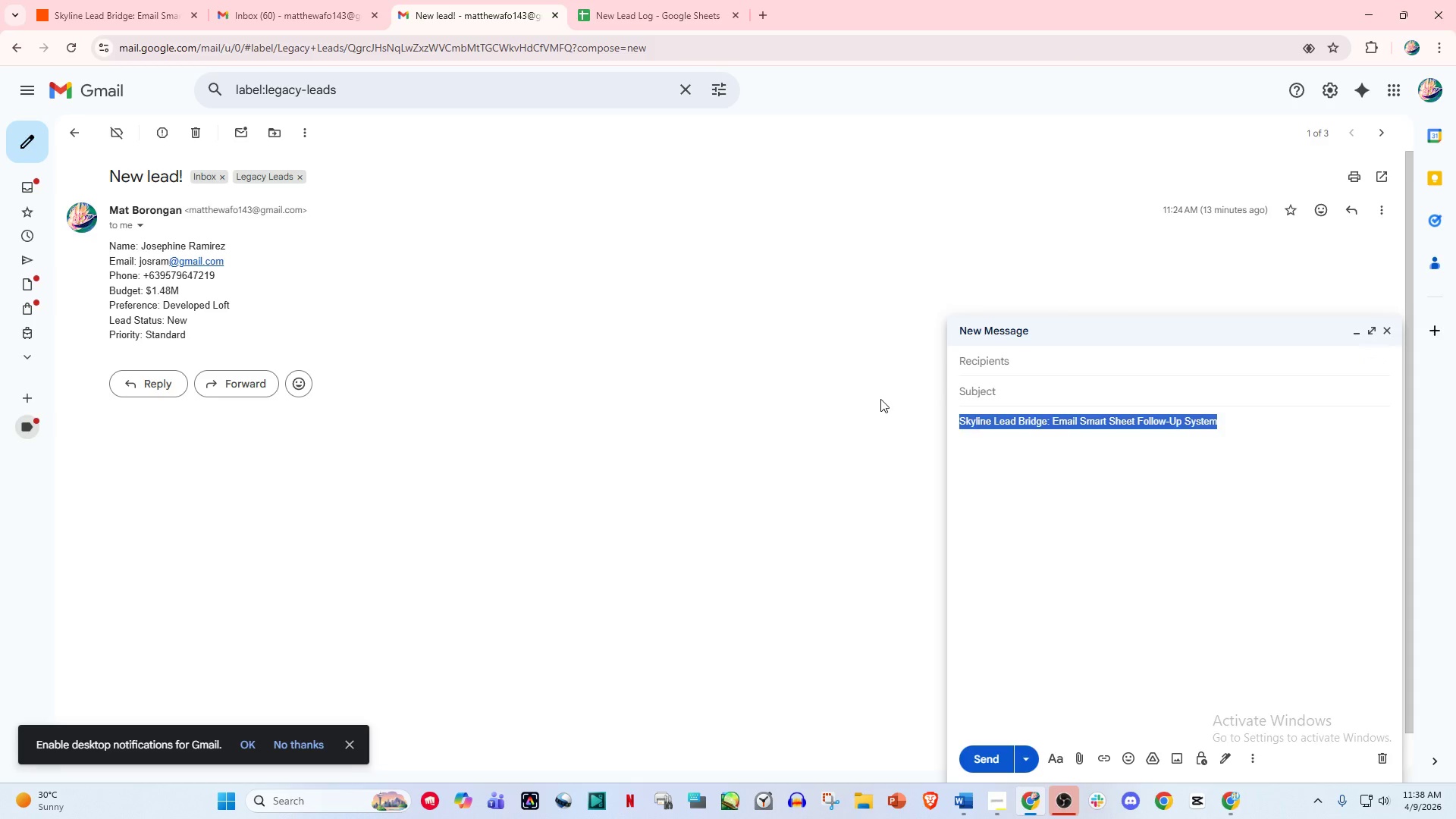 
key(Backspace)
 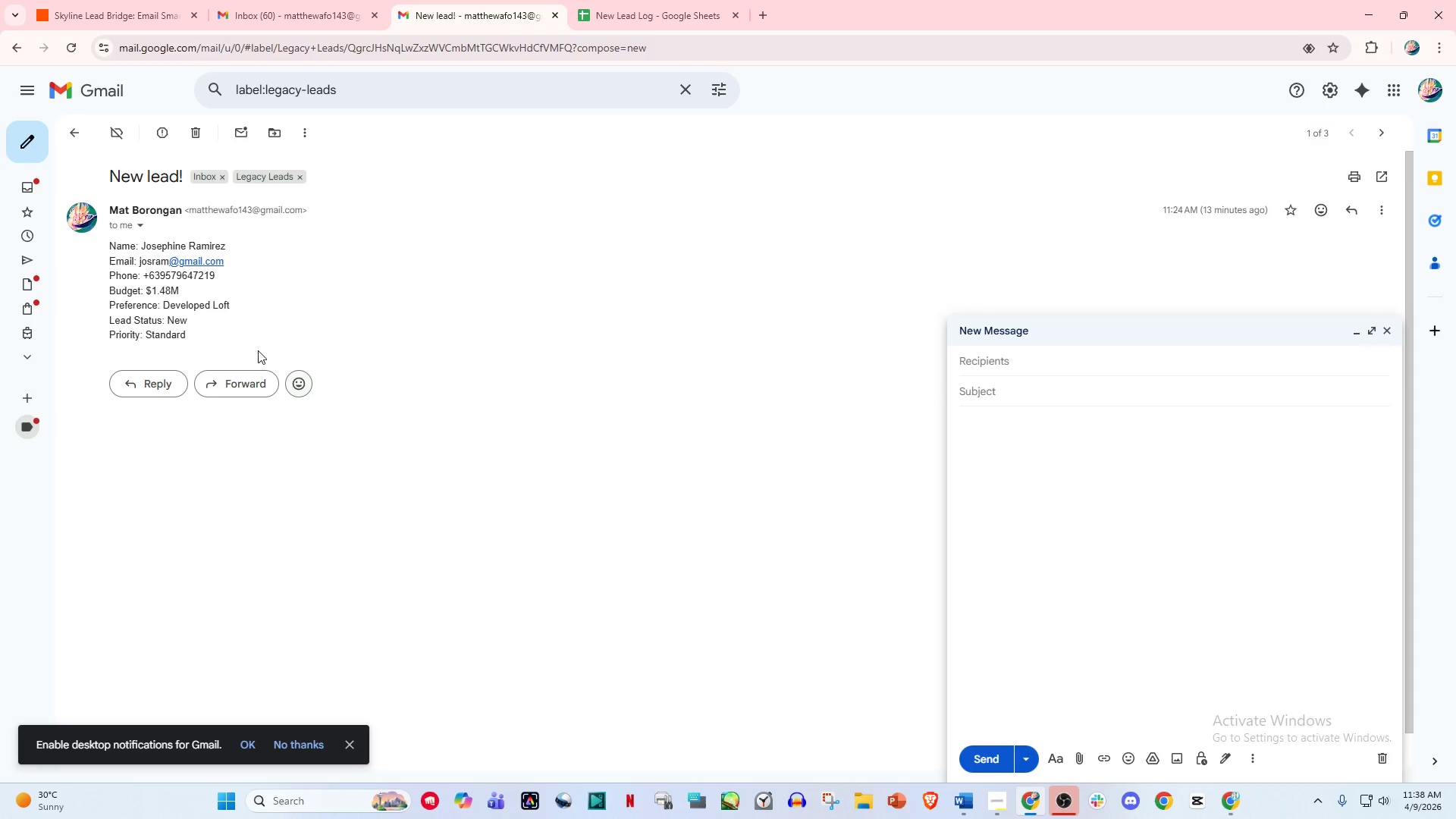 
left_click_drag(start_coordinate=[212, 330], to_coordinate=[112, 248])
 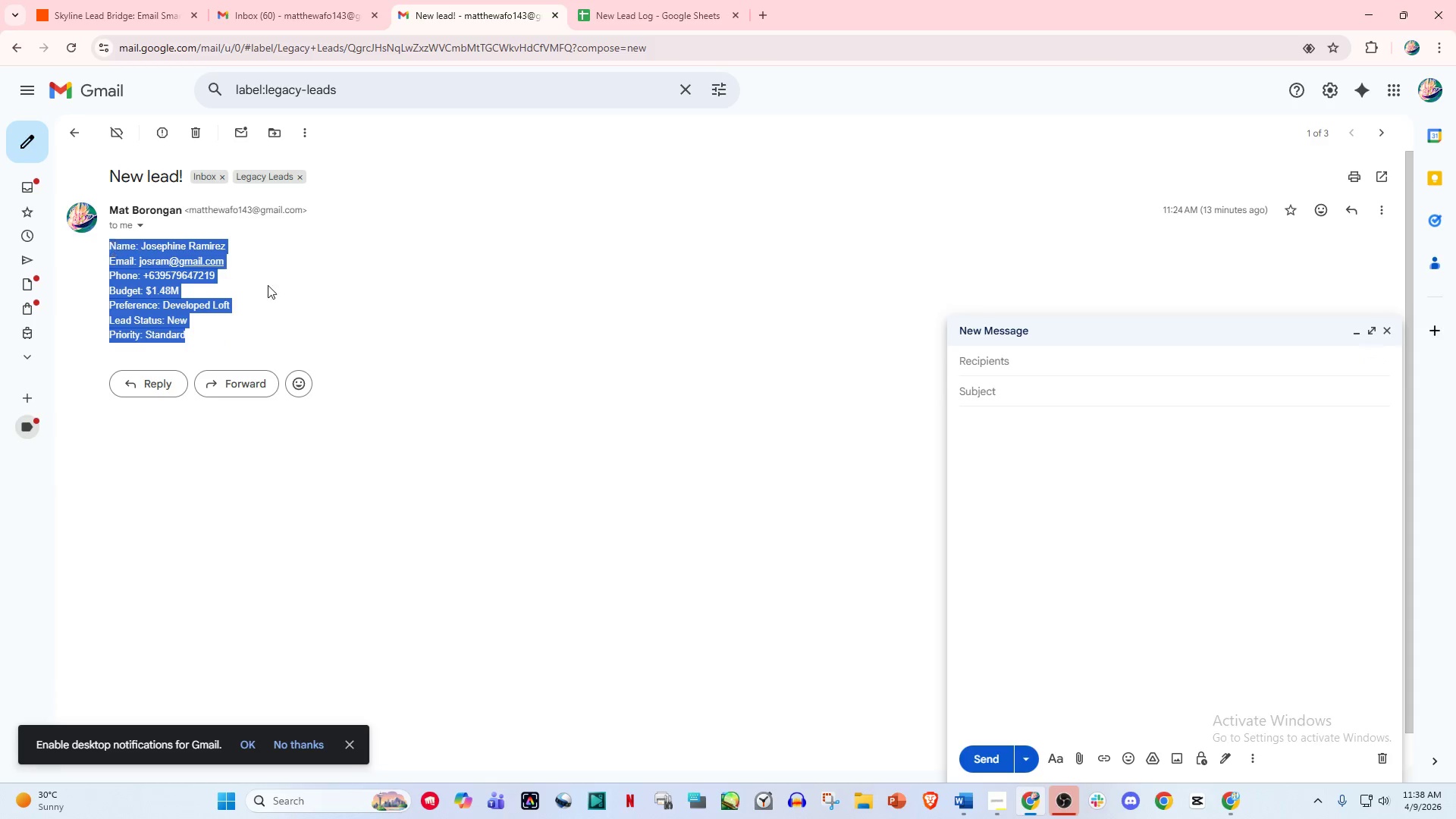 
key(Control+C)
 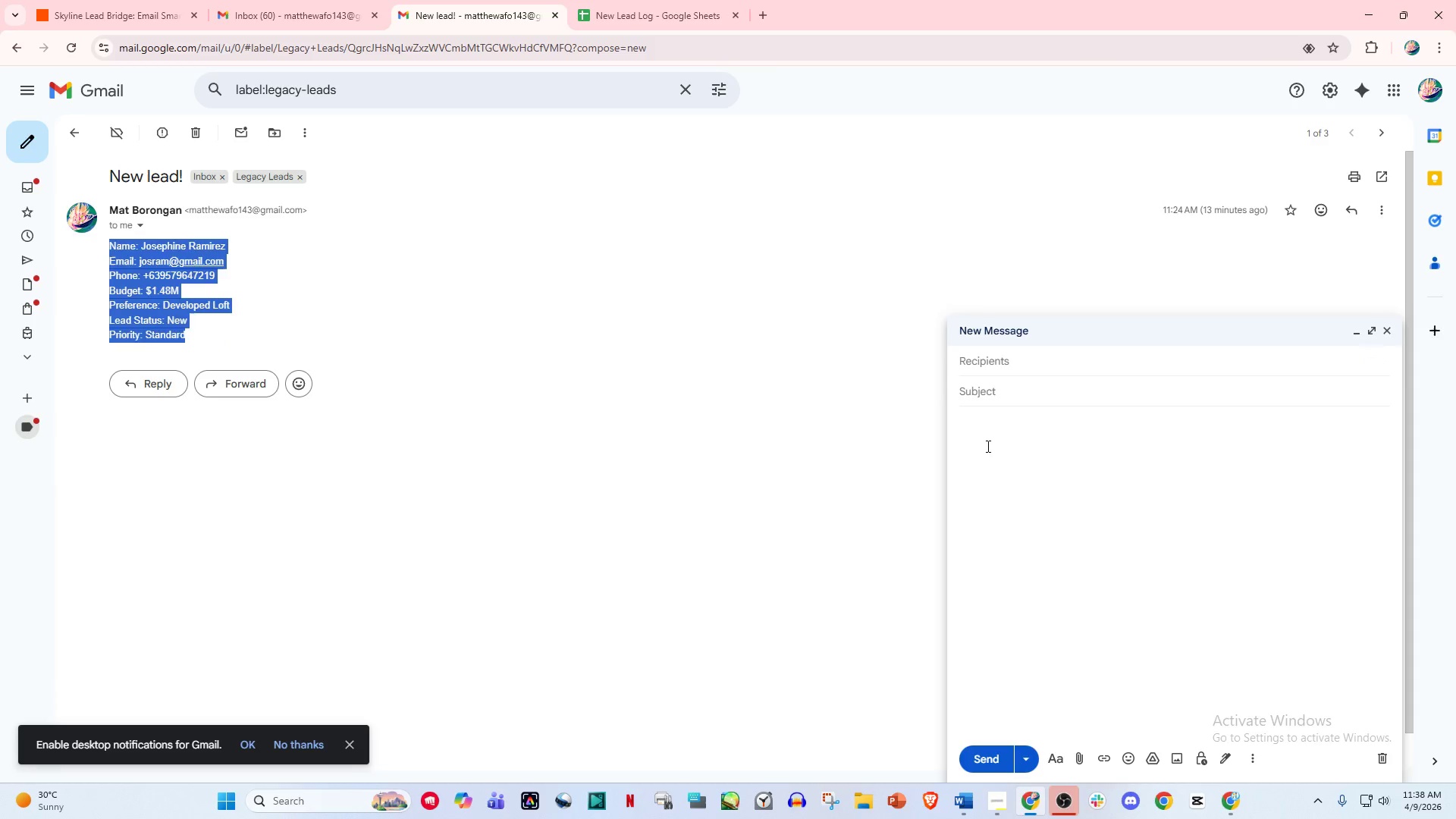 
left_click([991, 444])
 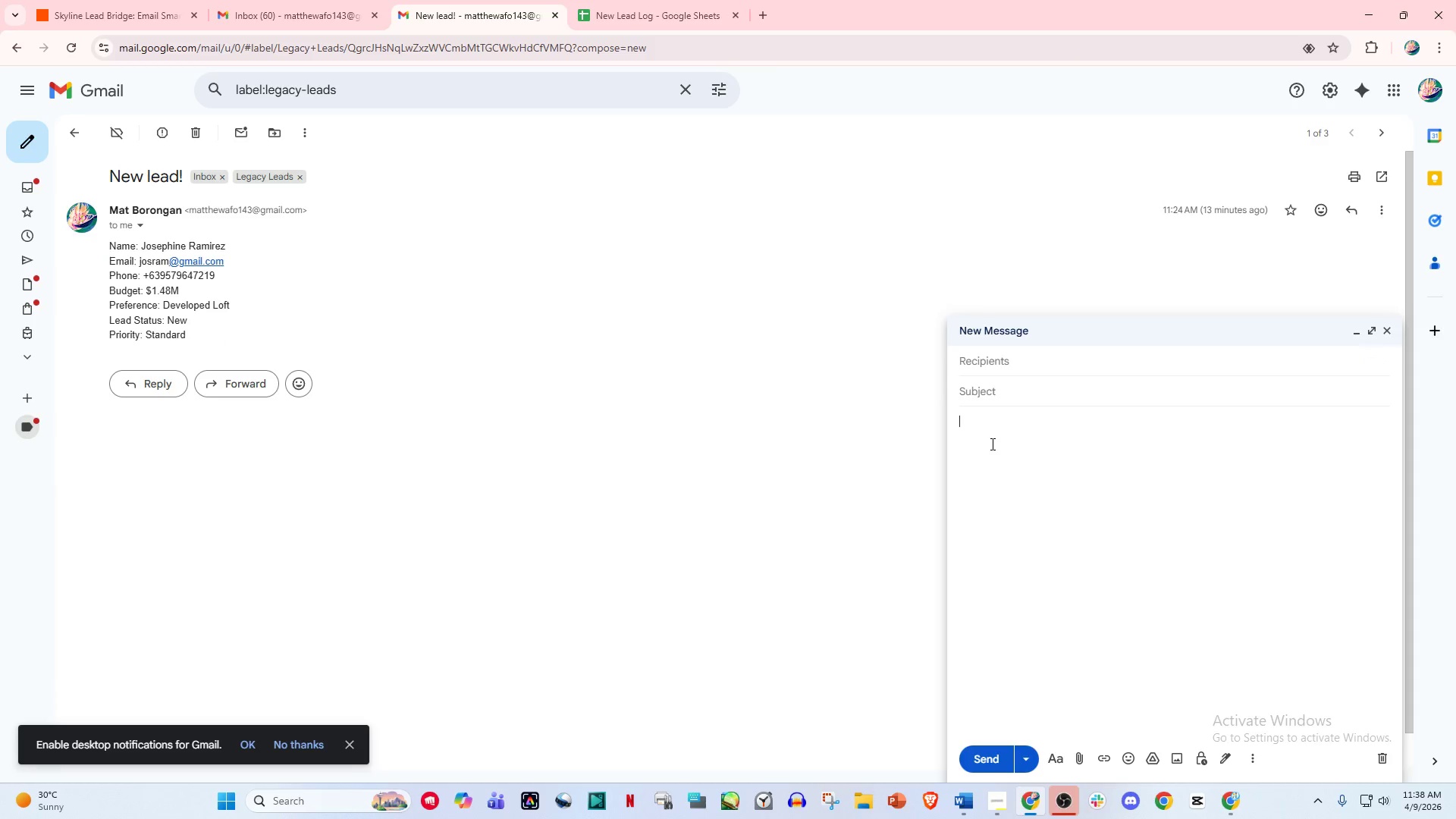 
key(Control+V)
 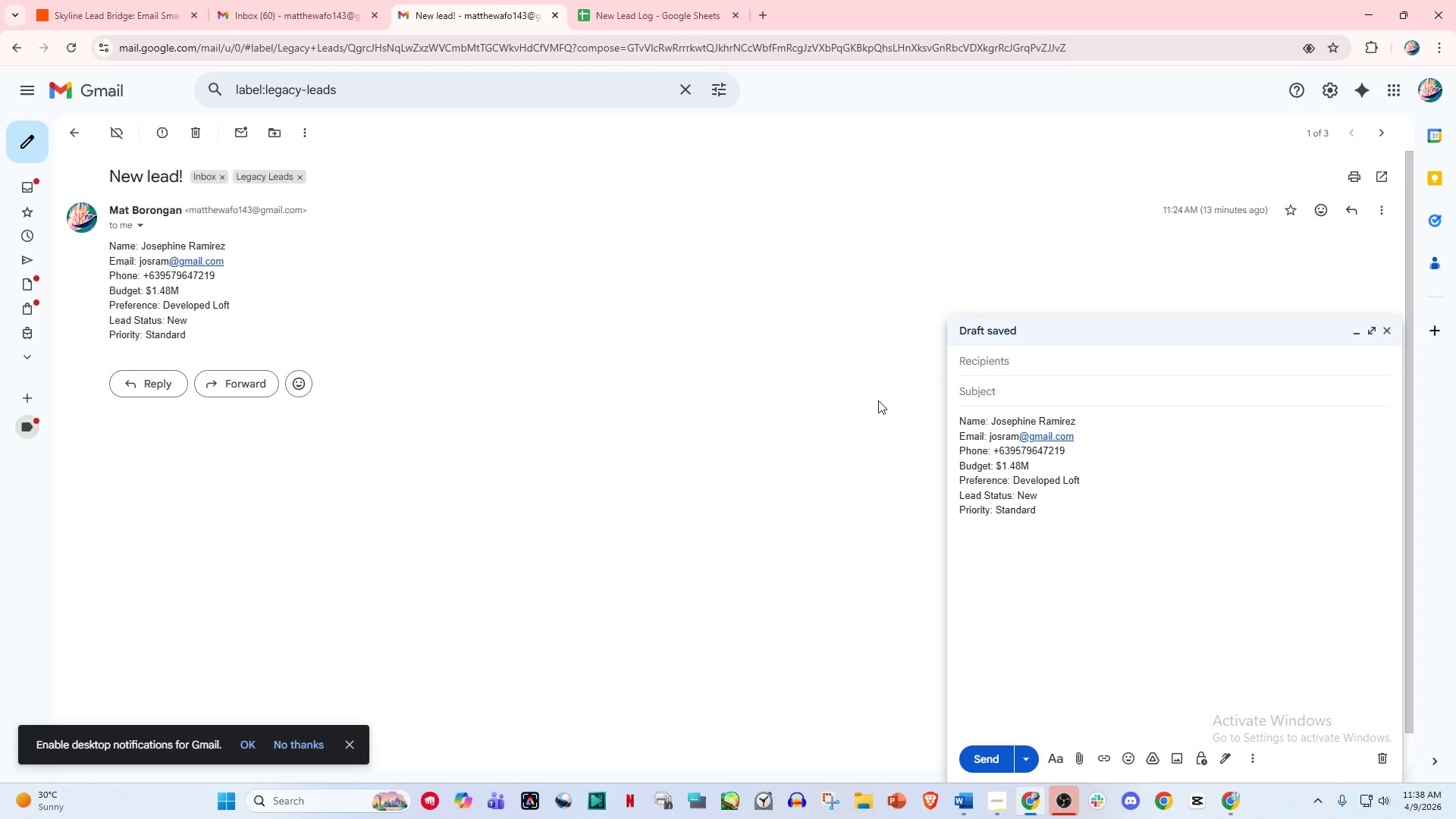 
wait(11.94)
 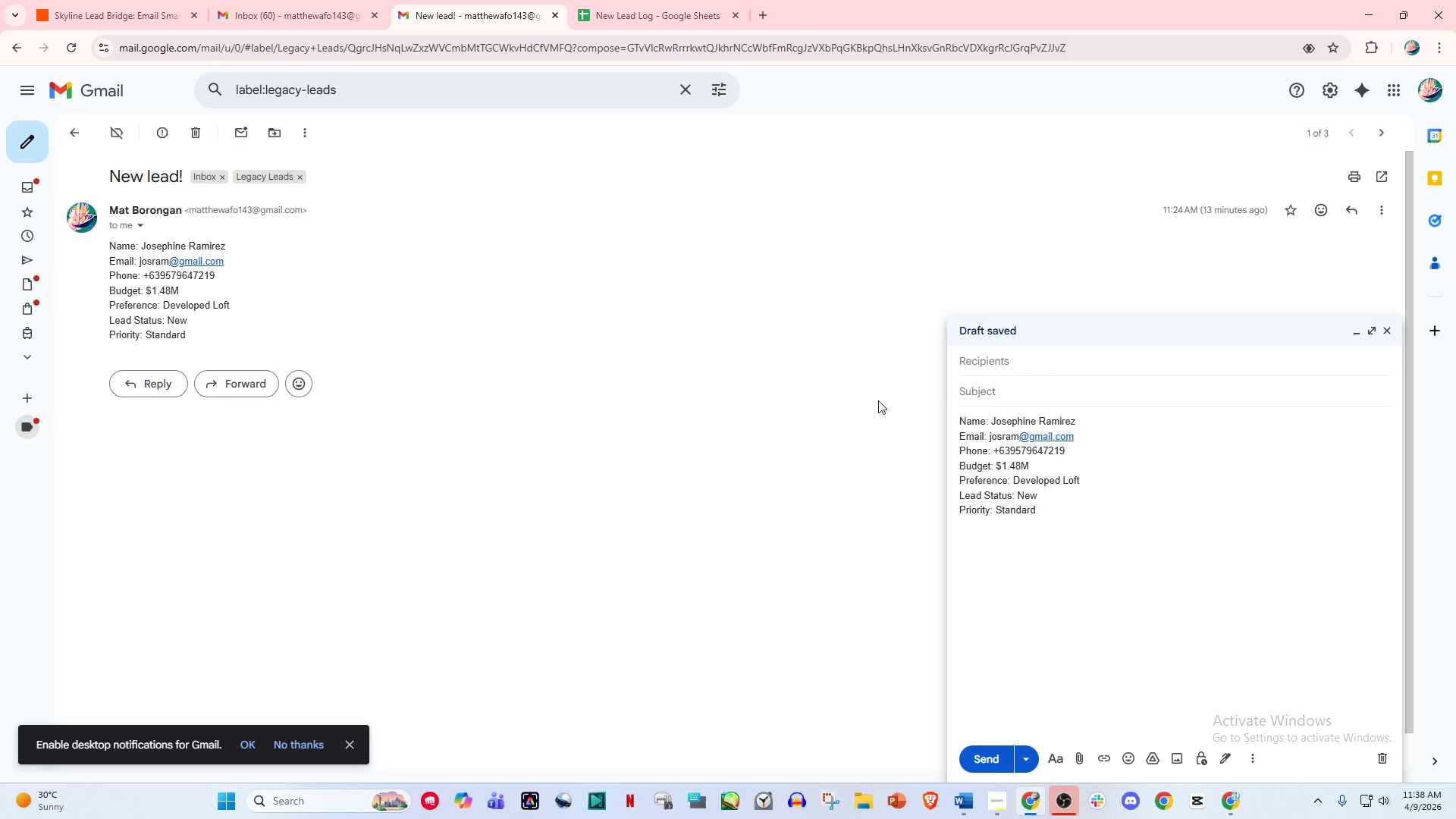 
left_click_drag(start_coordinate=[1090, 421], to_coordinate=[1025, 419])
 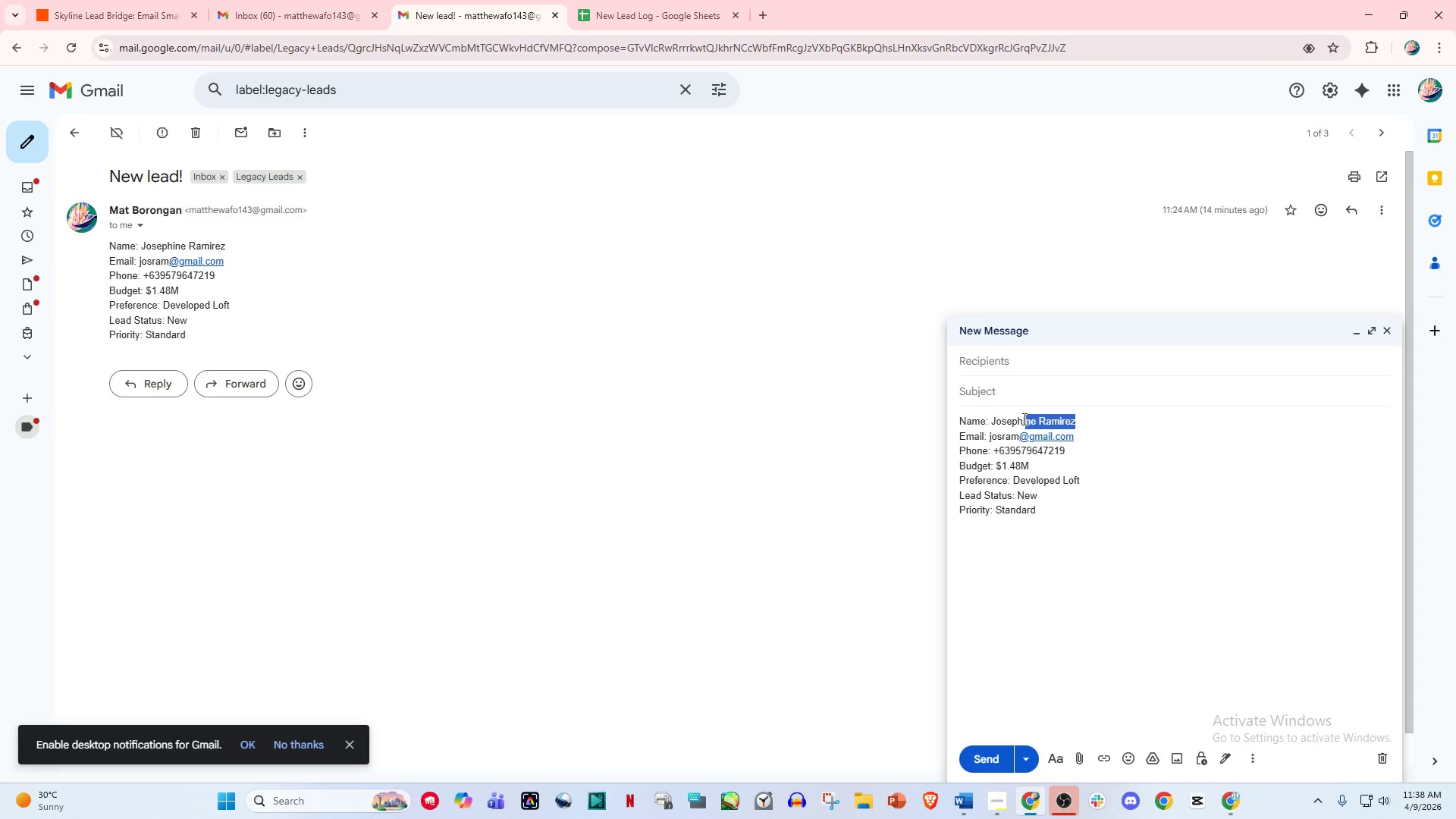 
key(Backspace)
key(Backspace)
key(Backspace)
key(Backspace)
key(Backspace)
key(Backspace)
type(yce Lim)
 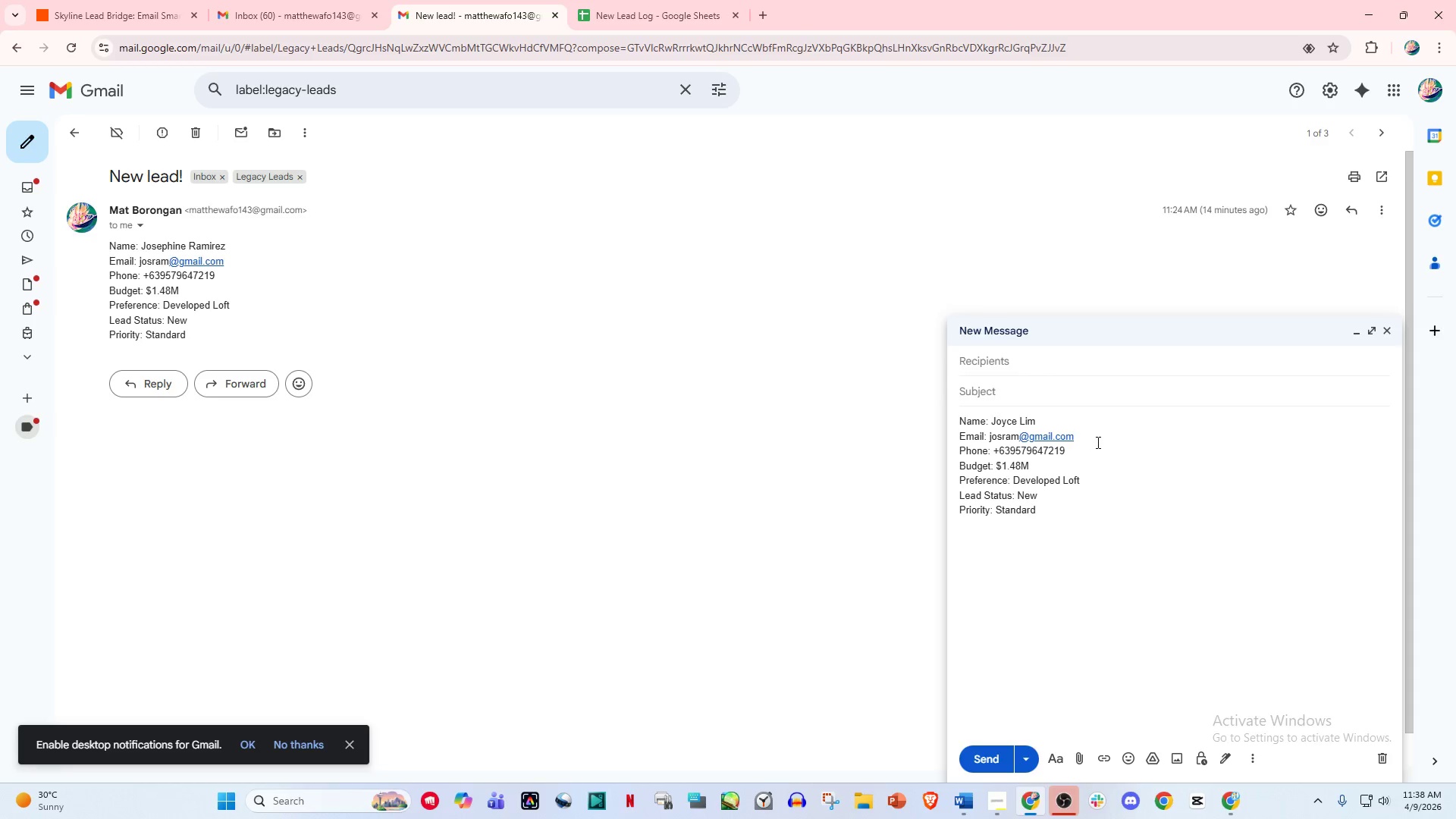 
left_click_drag(start_coordinate=[1097, 442], to_coordinate=[1009, 441])
 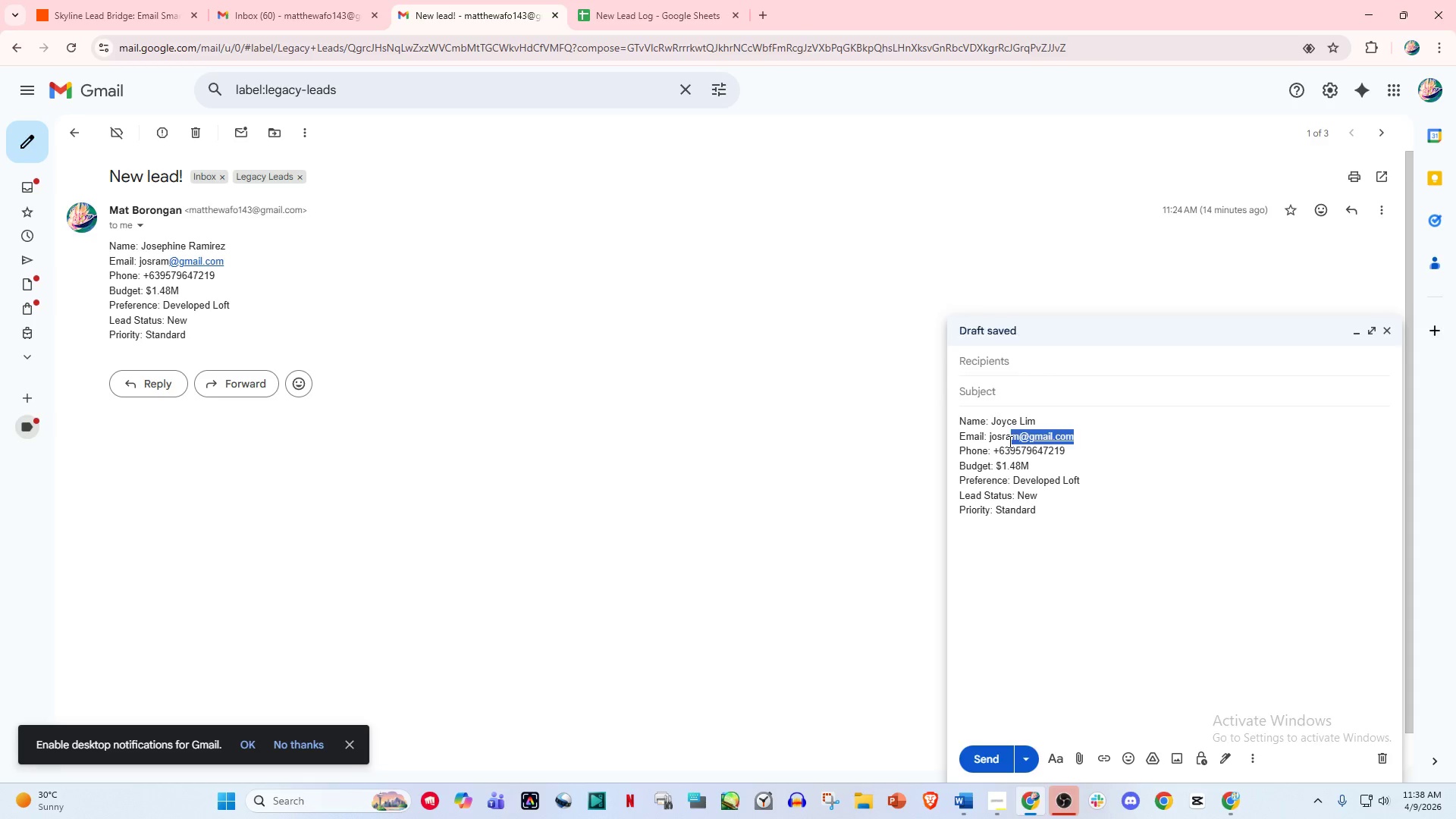 
key(Backspace)
 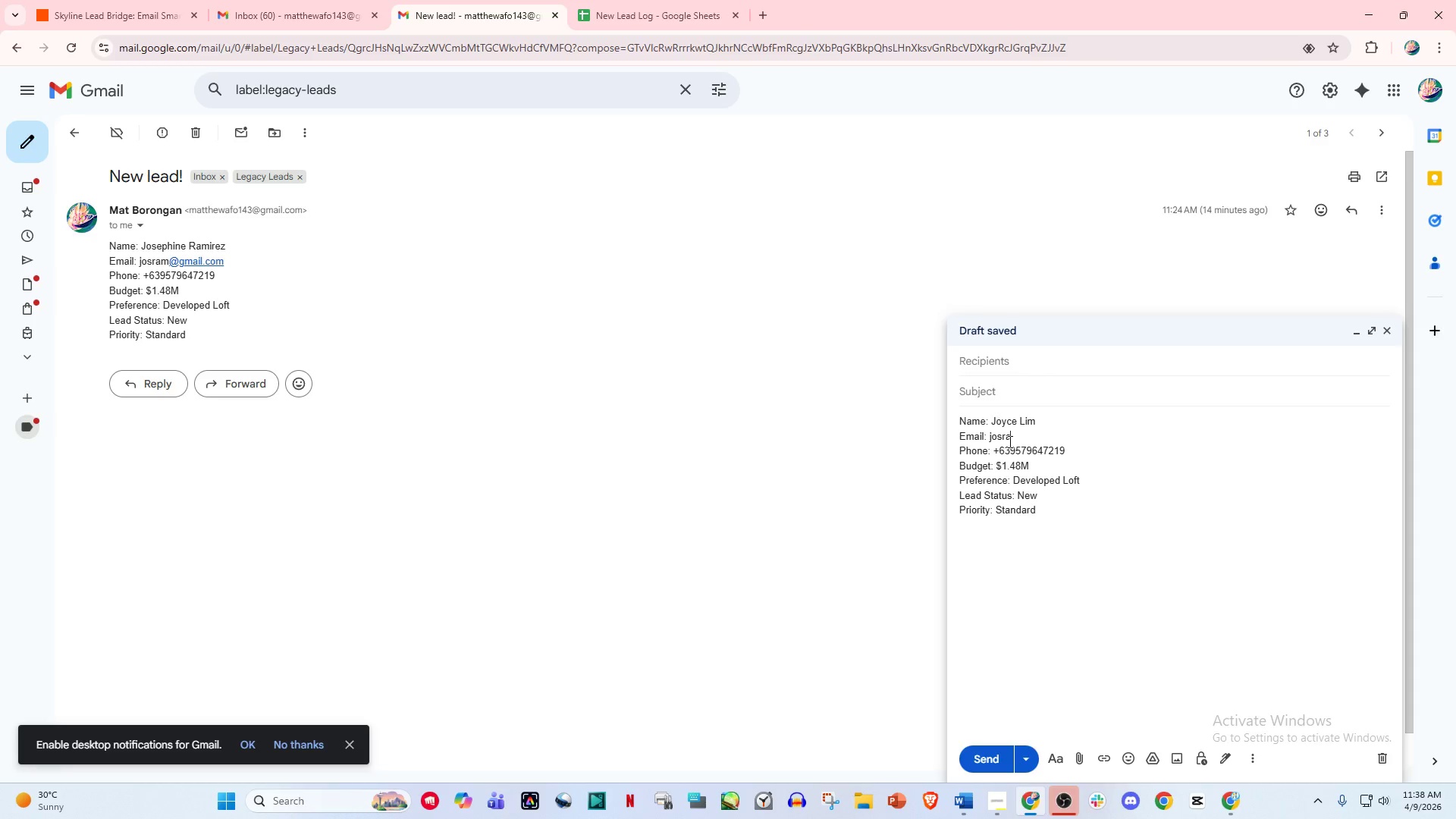 
key(Backspace)
 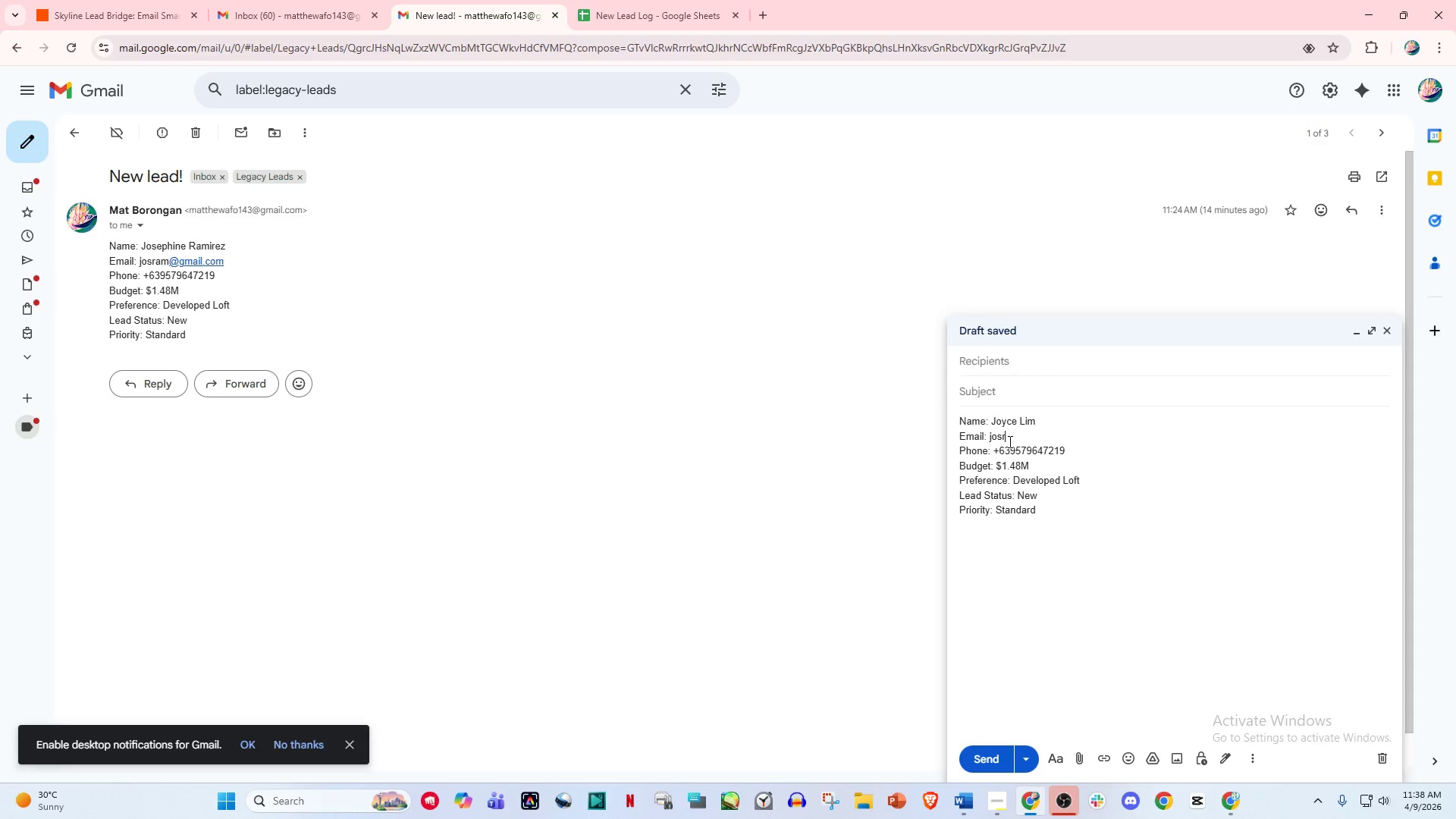 
key(Backspace)
 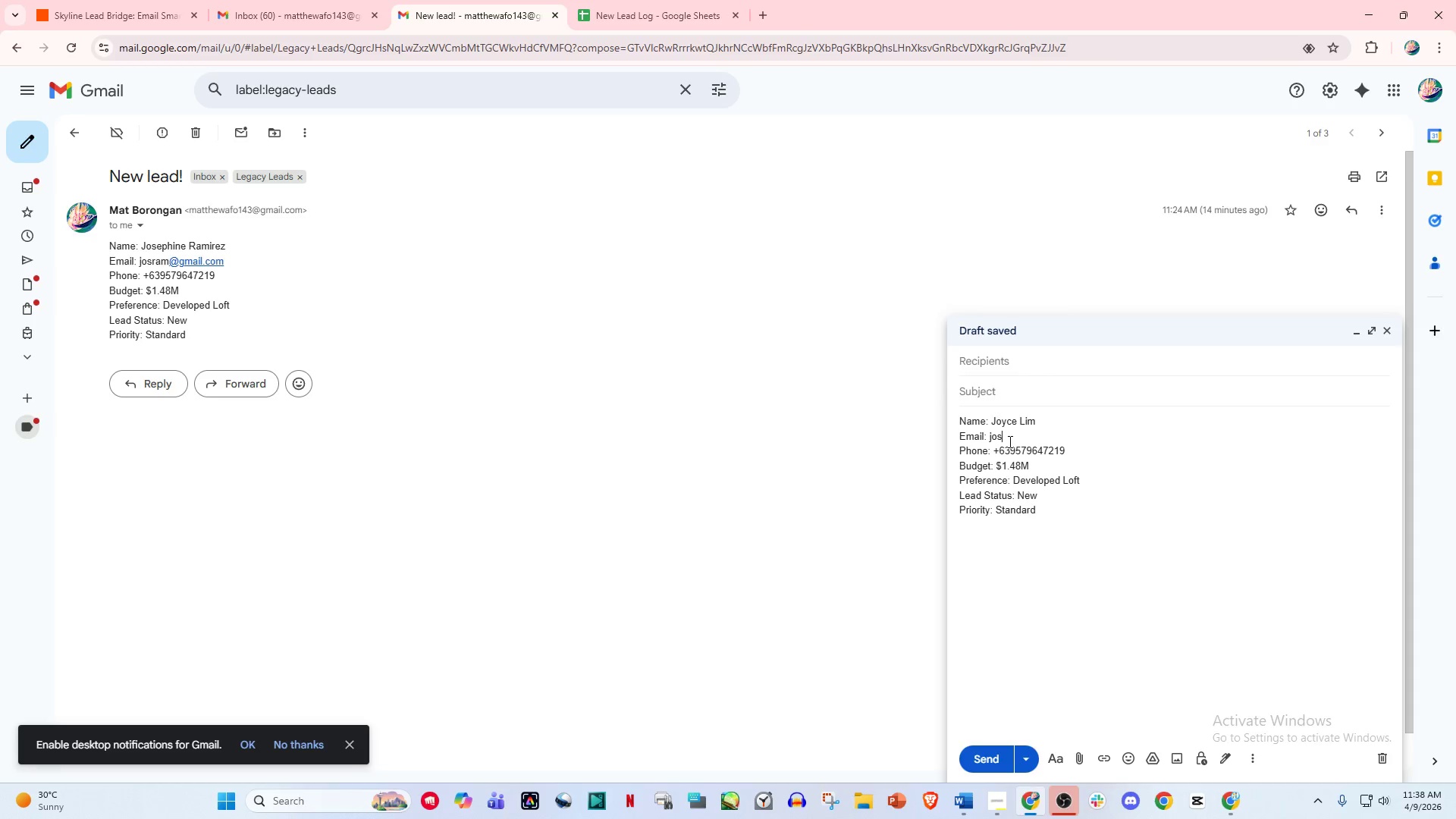 
key(Backspace)
 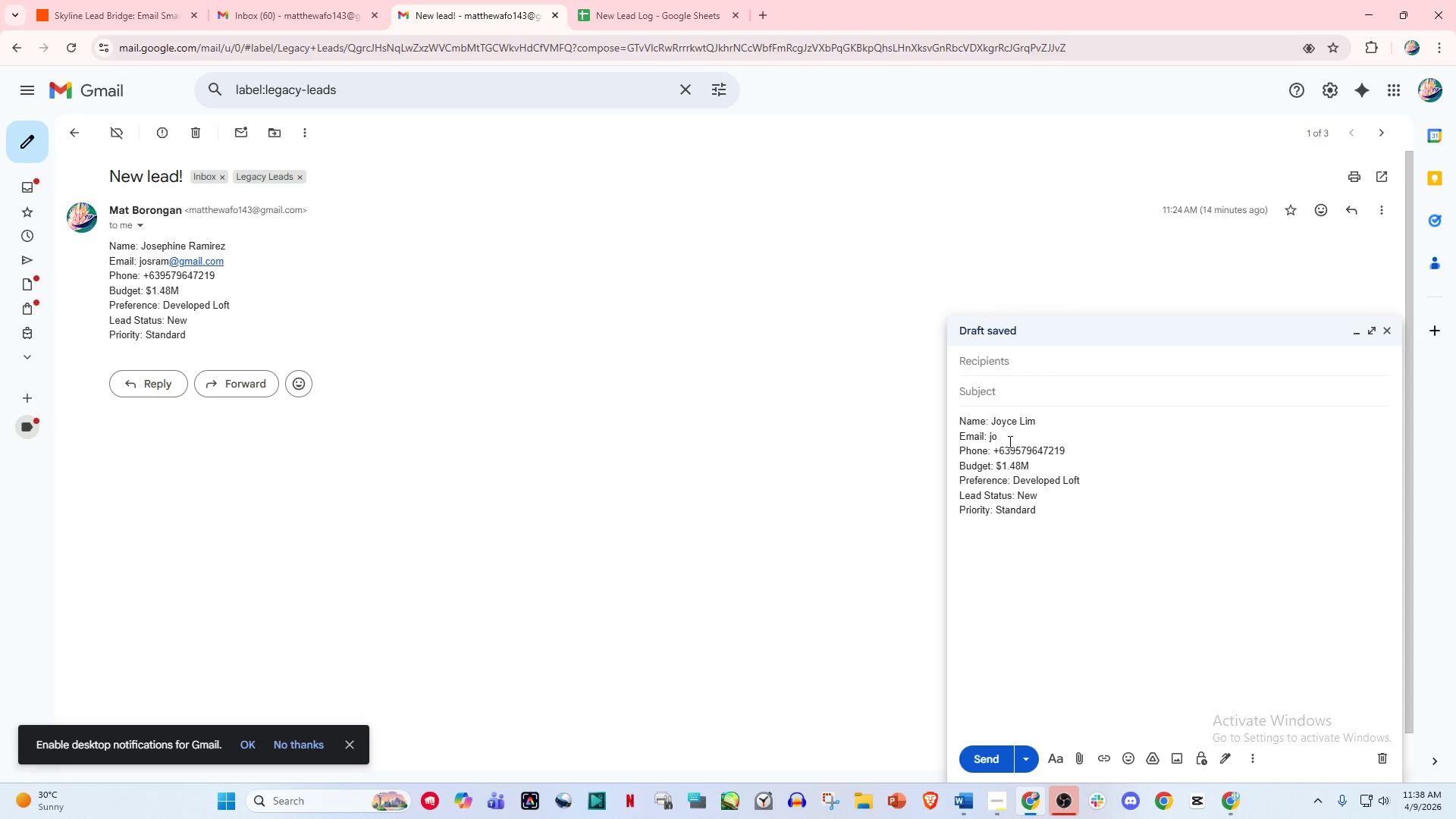 
key(Backspace)
 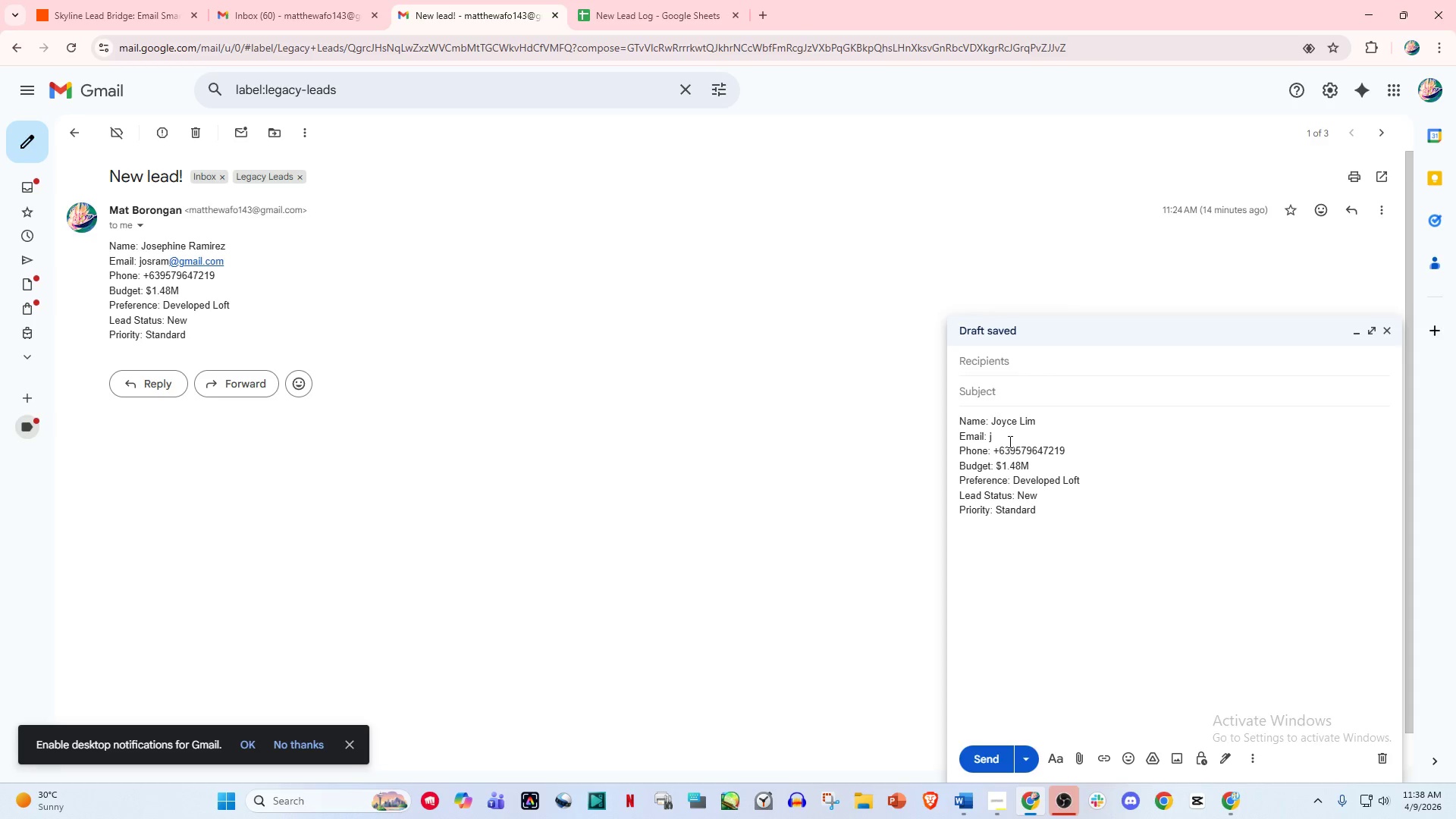 
key(Backspace)
 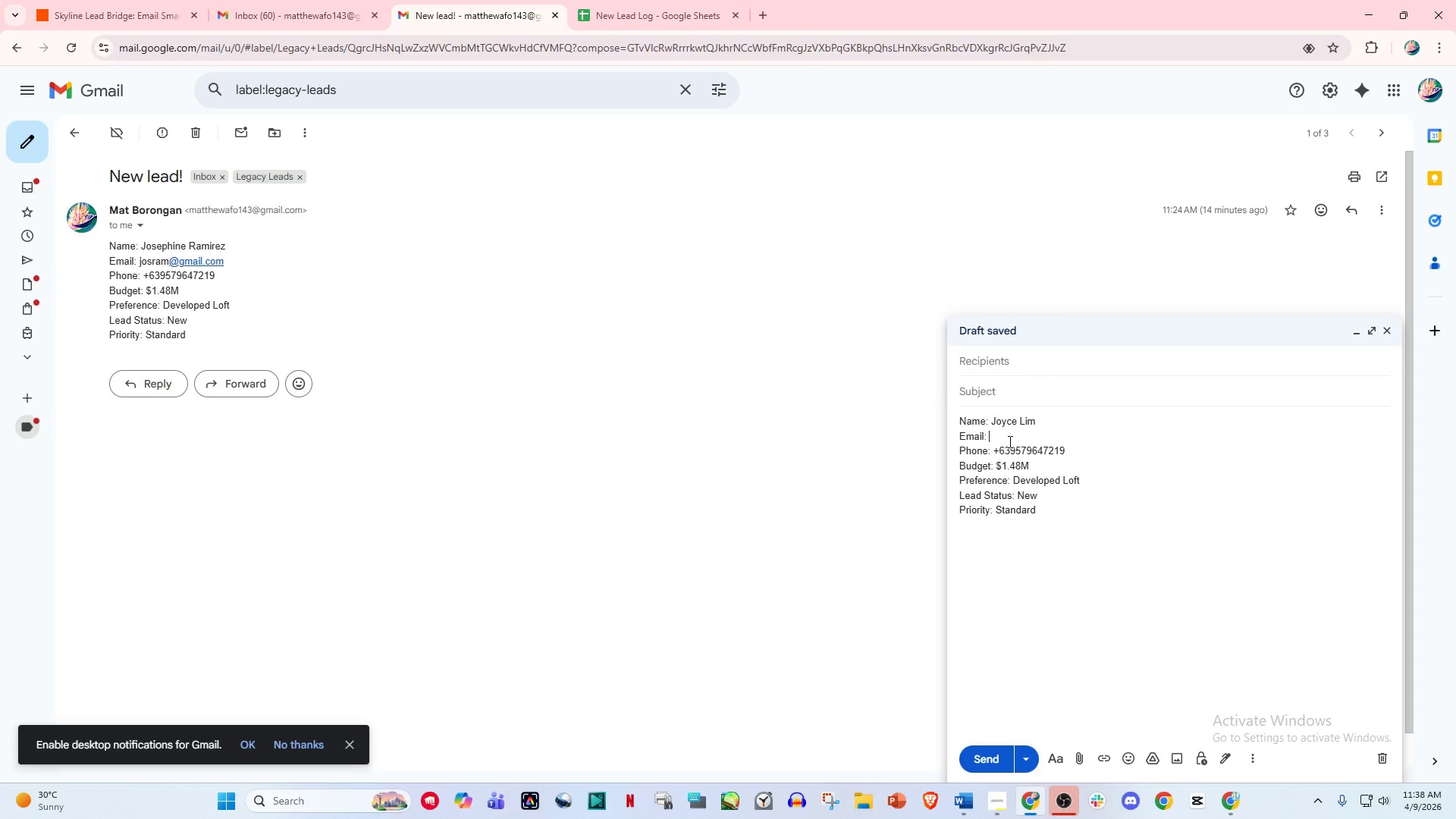 
key(Control+Z)
 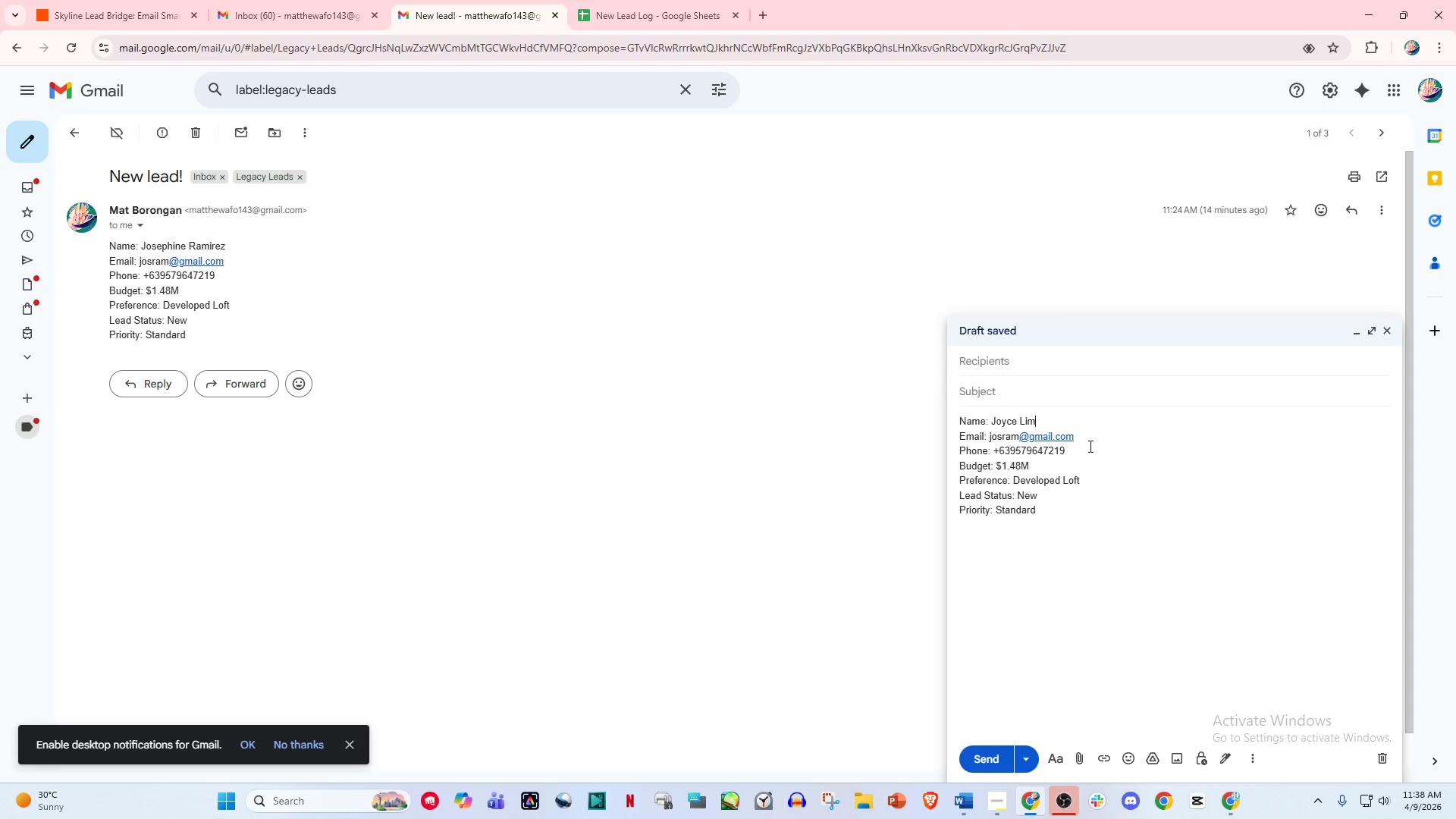 
left_click_drag(start_coordinate=[1092, 446], to_coordinate=[1034, 446])
 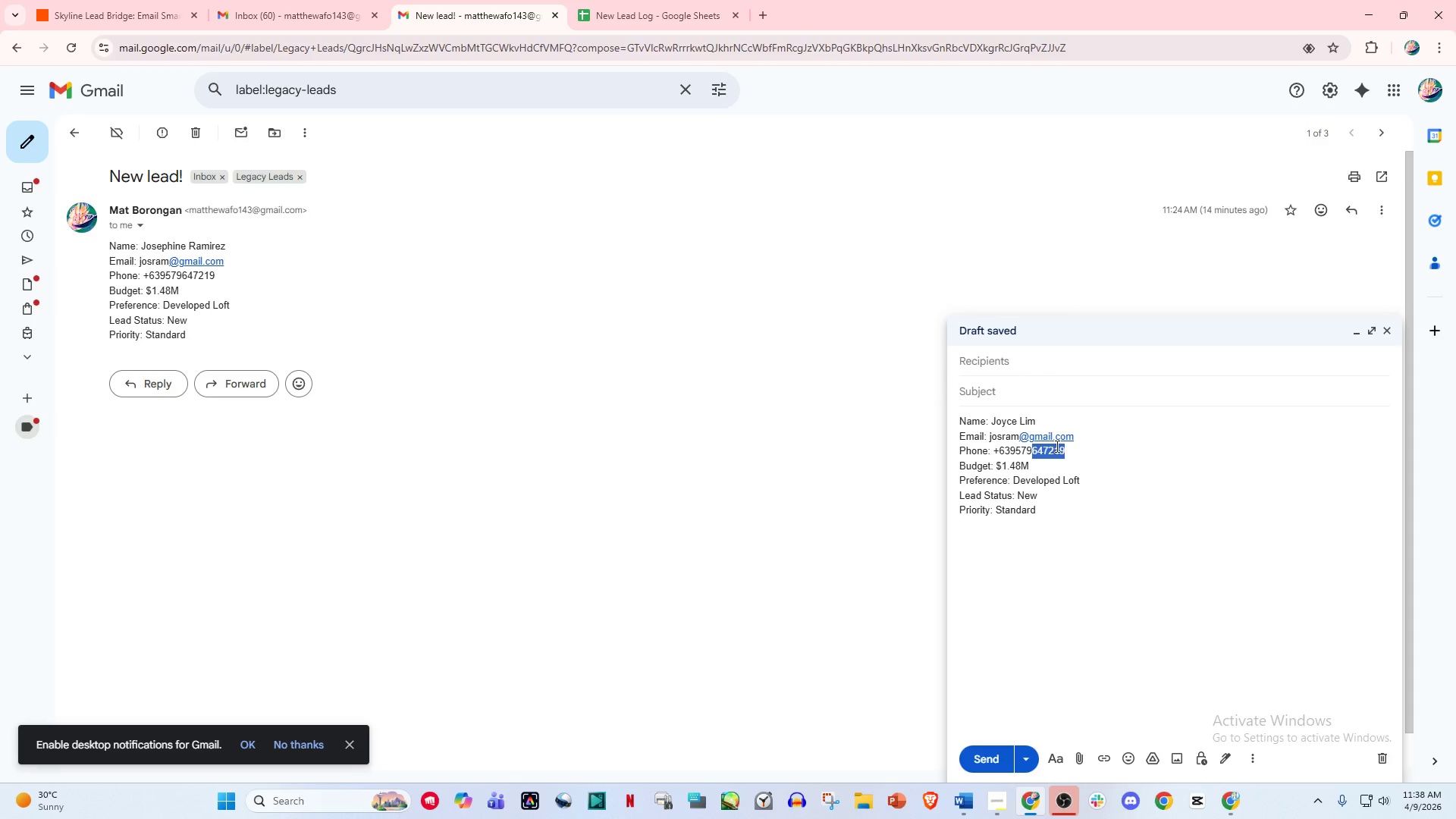 
left_click([1056, 446])
 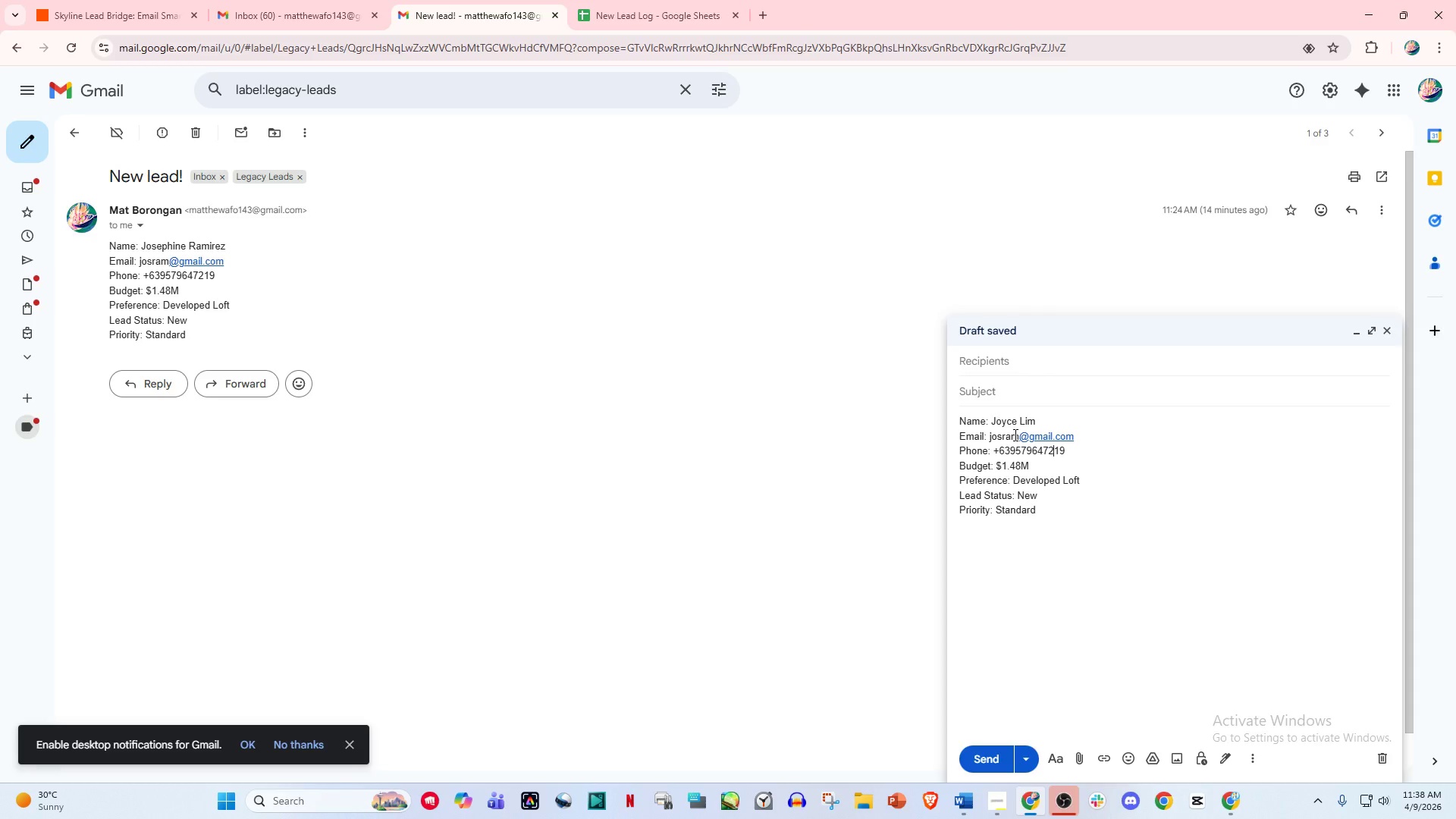 
left_click_drag(start_coordinate=[1018, 434], to_coordinate=[990, 439])
 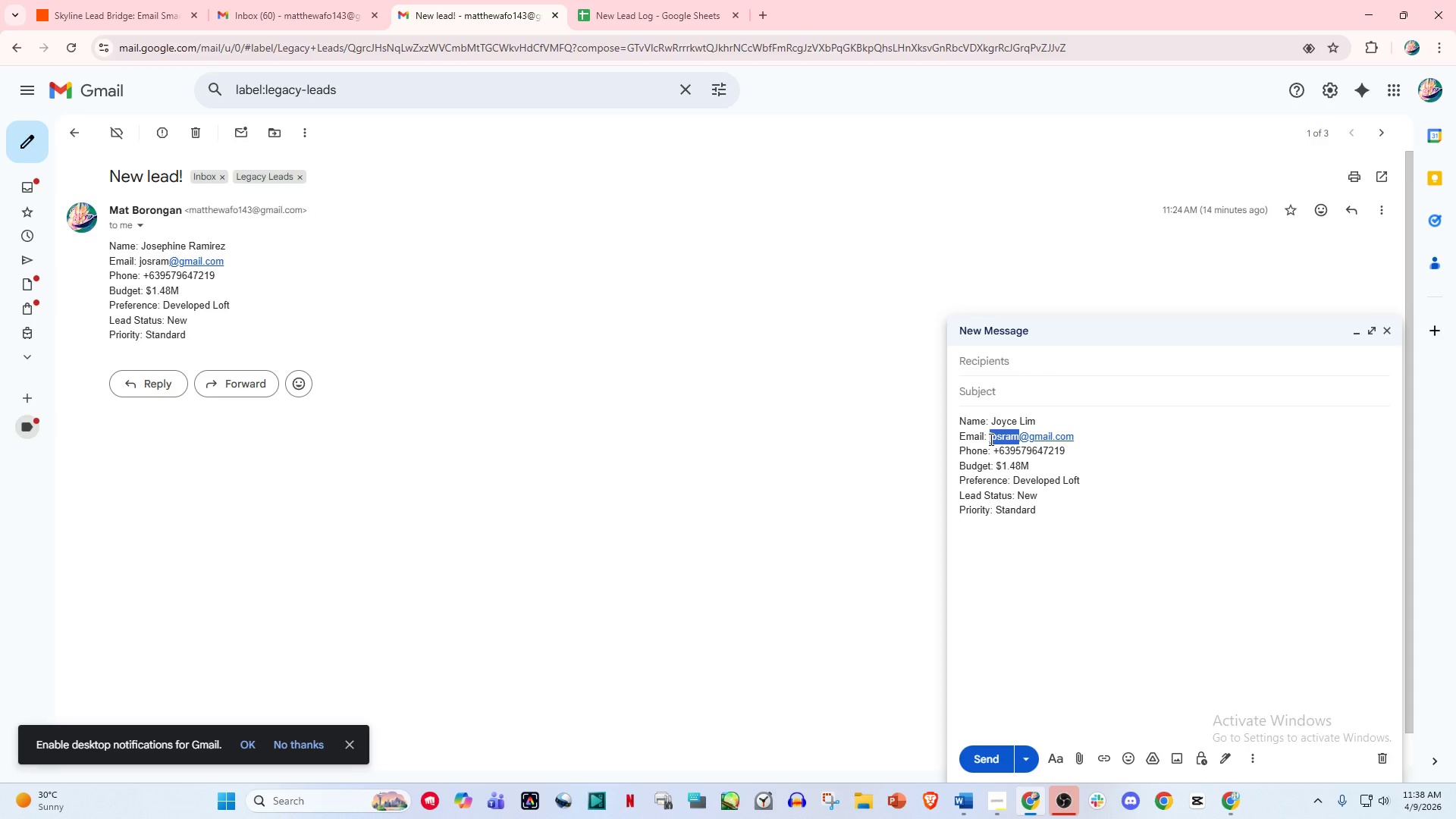 
type(joycelim.work)
 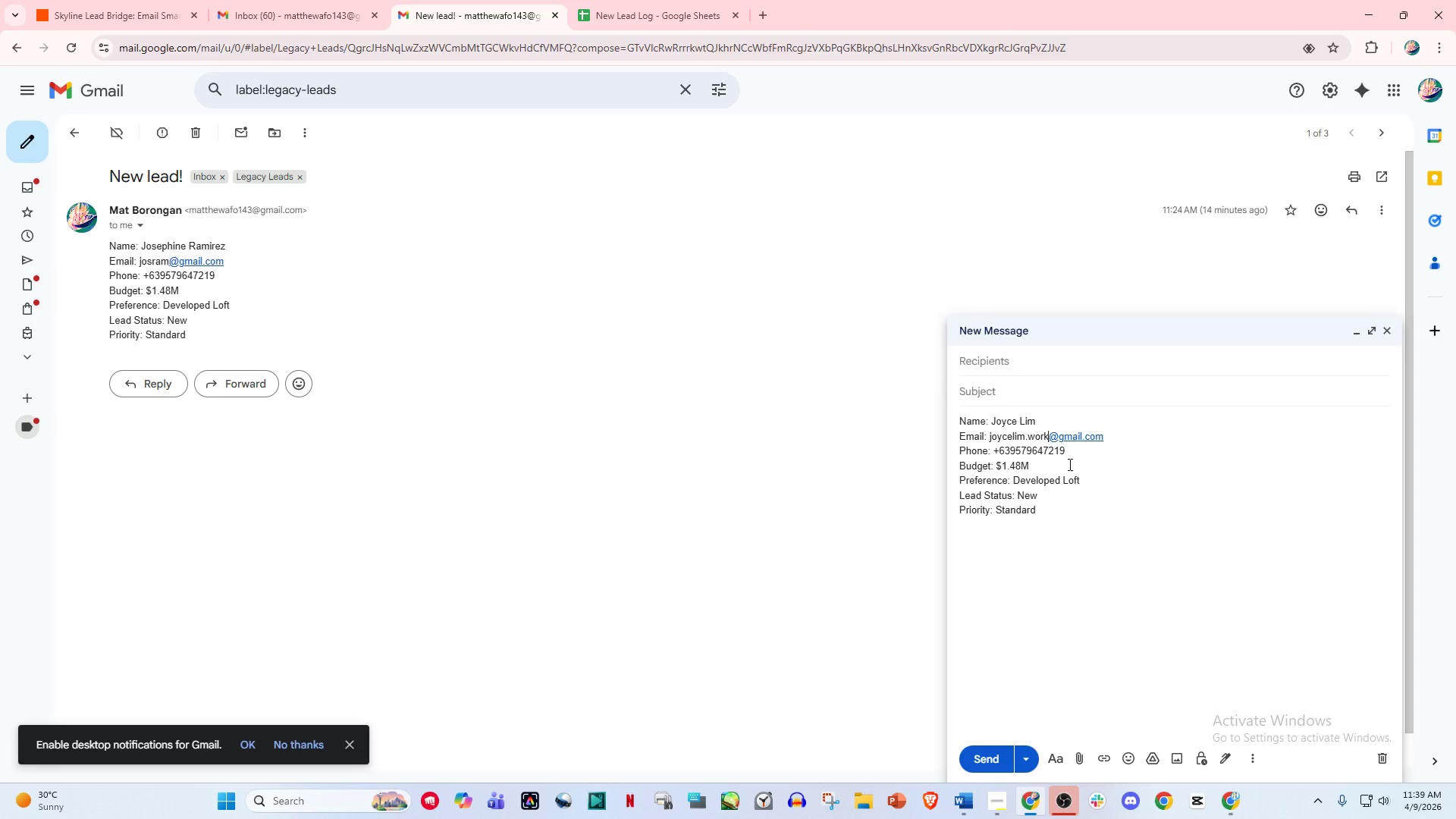 
left_click([1106, 459])
 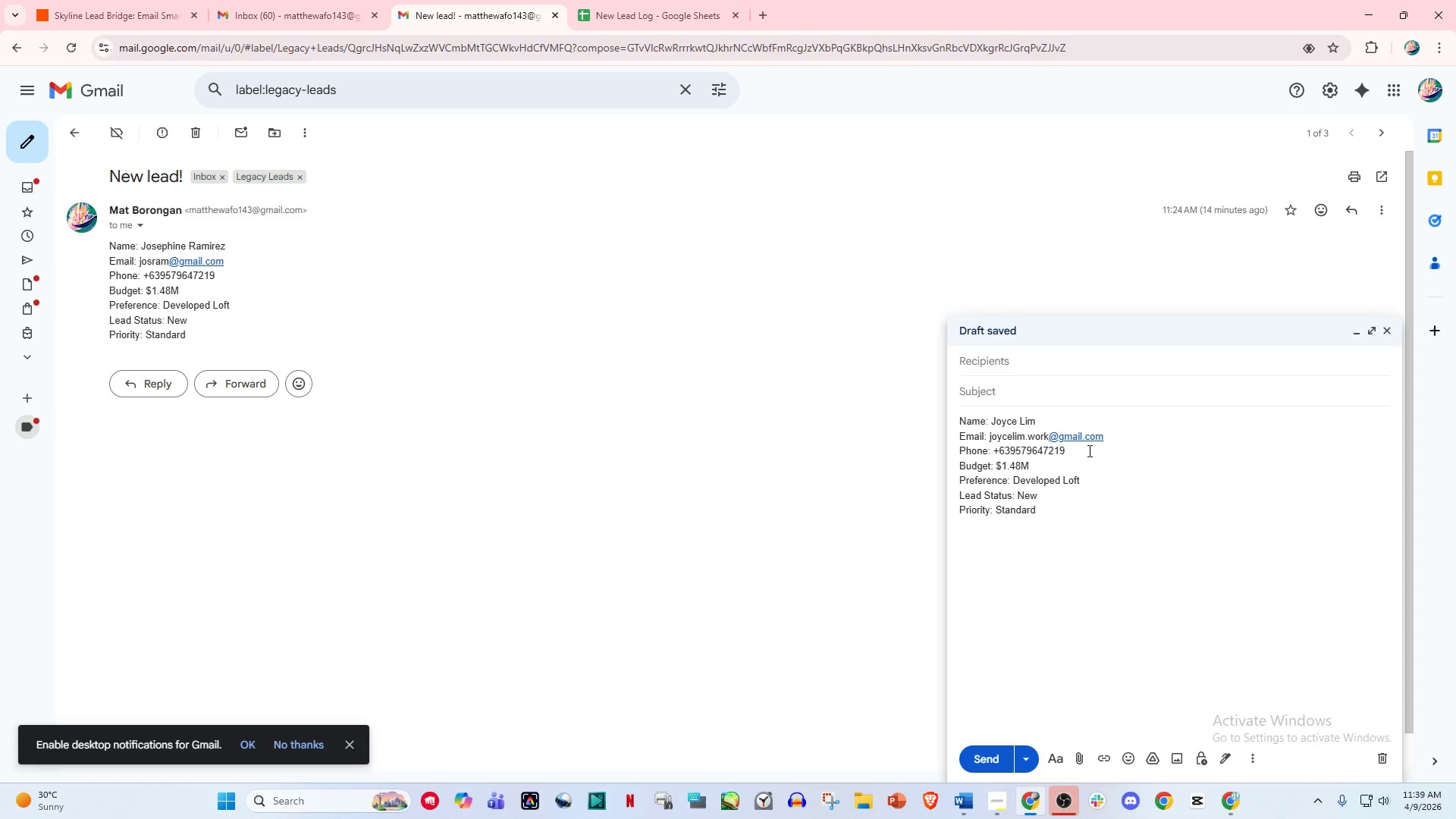 
left_click_drag(start_coordinate=[1088, 450], to_coordinate=[1038, 450])
 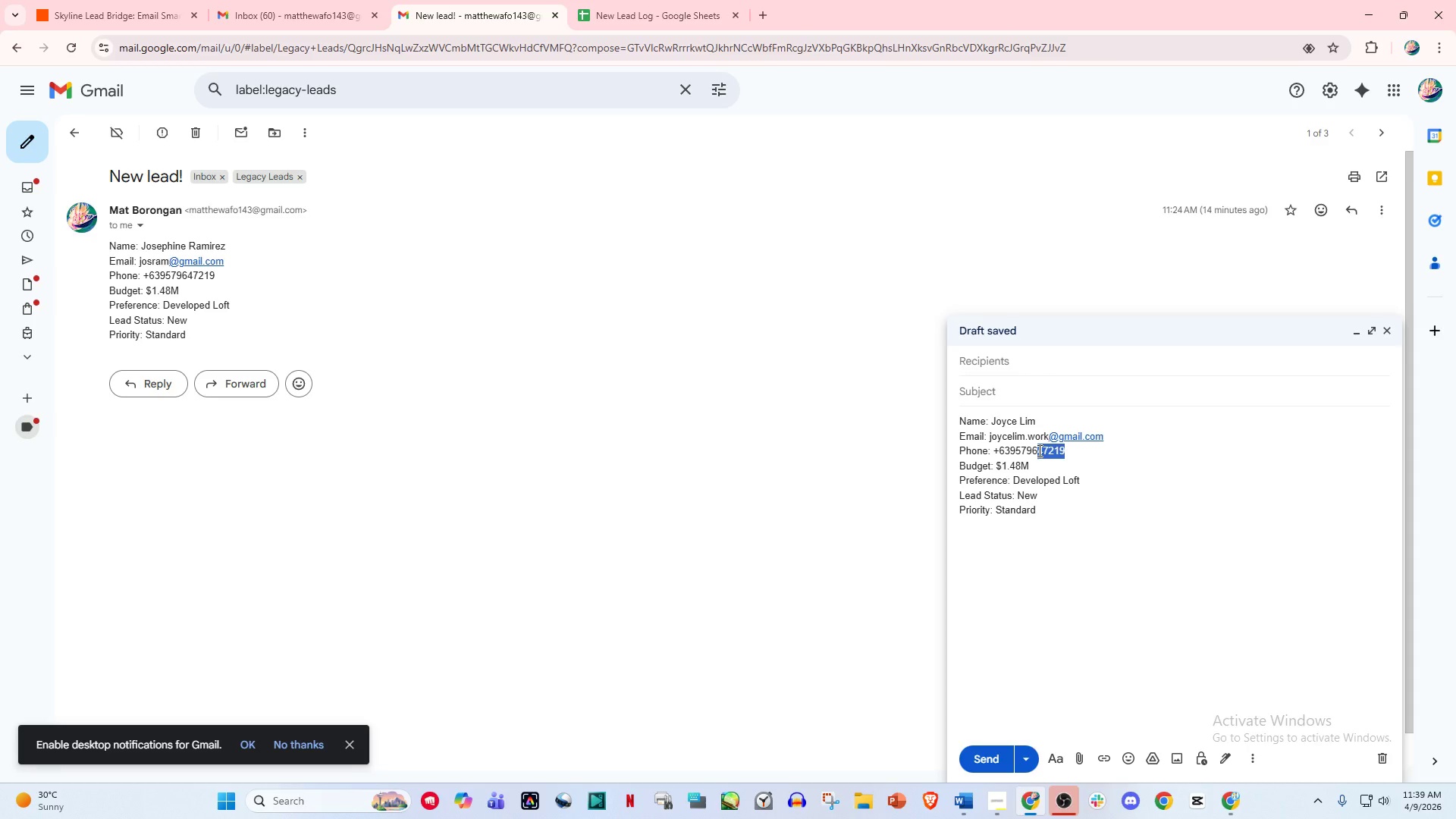 
key(Backspace)
 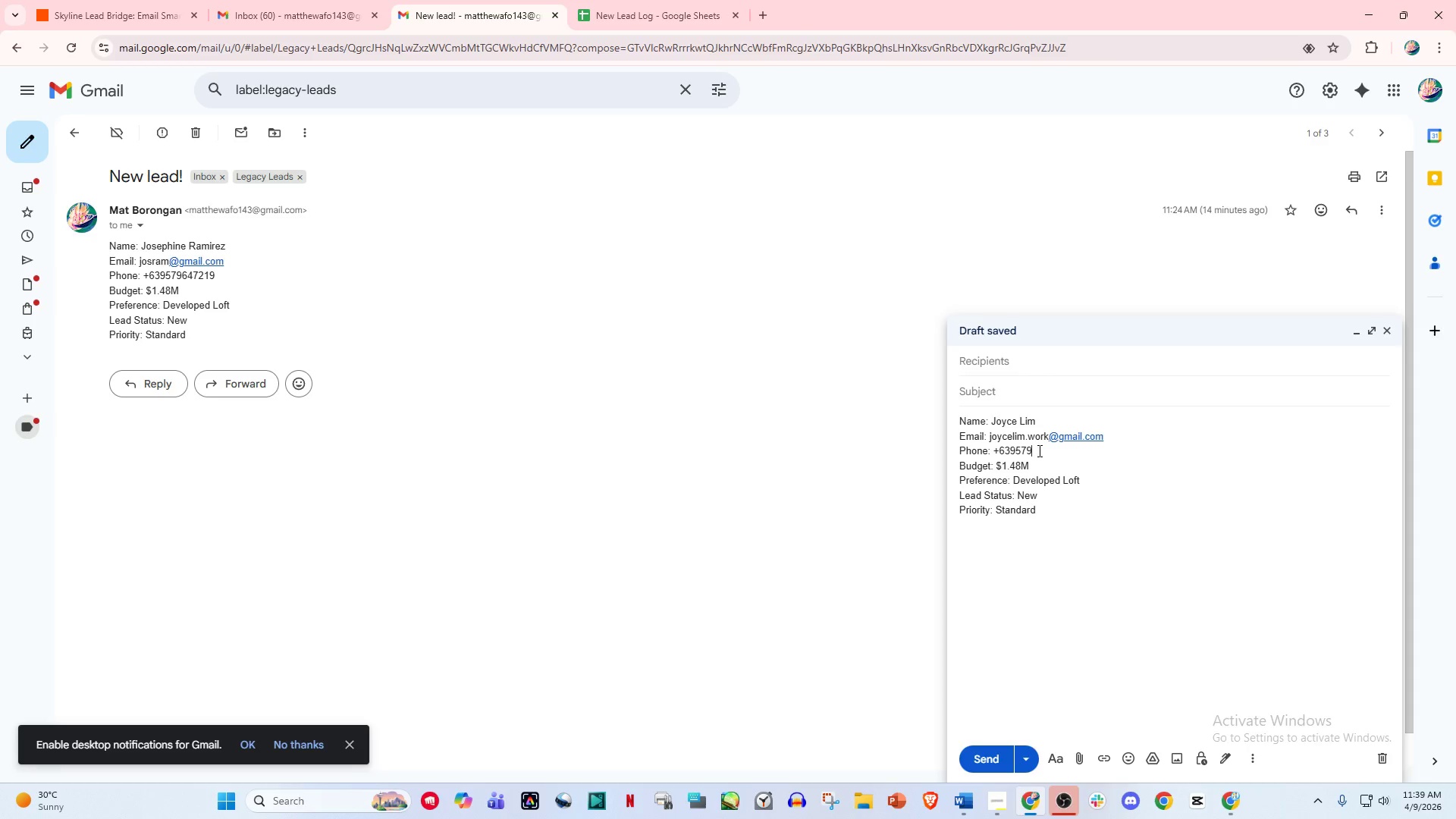 
key(Backspace)
 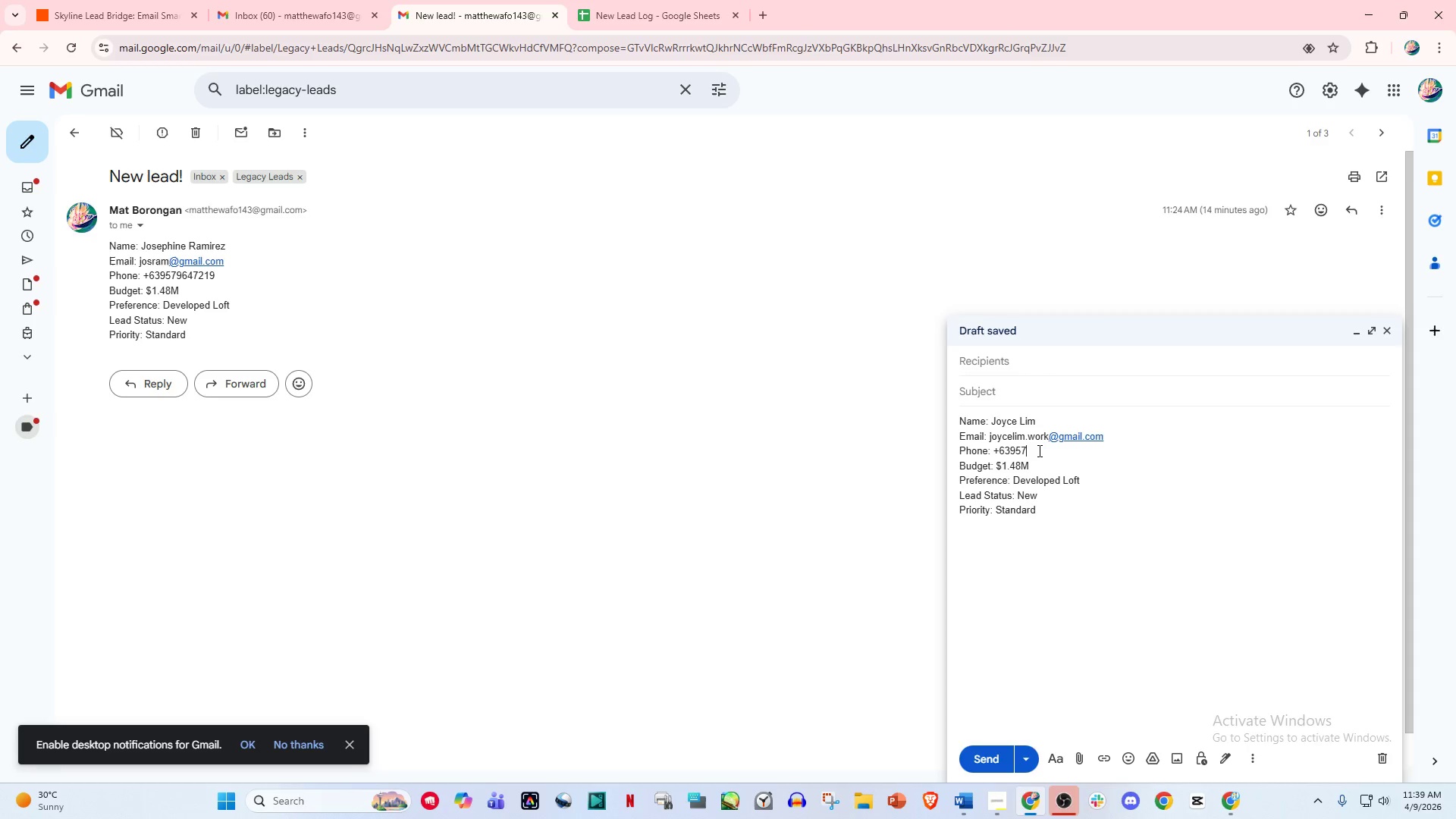 
key(Backspace)
 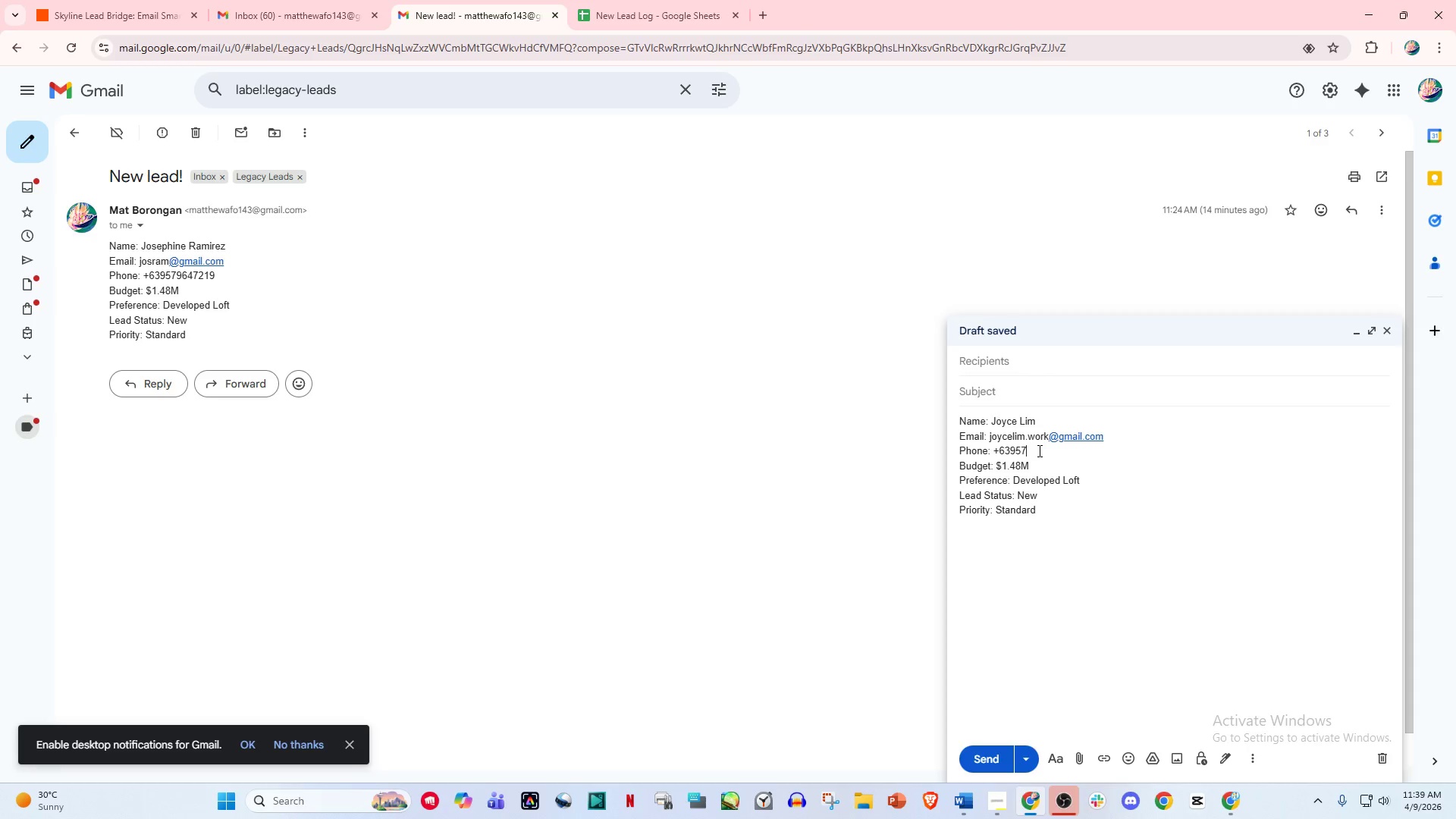 
key(Backspace)
 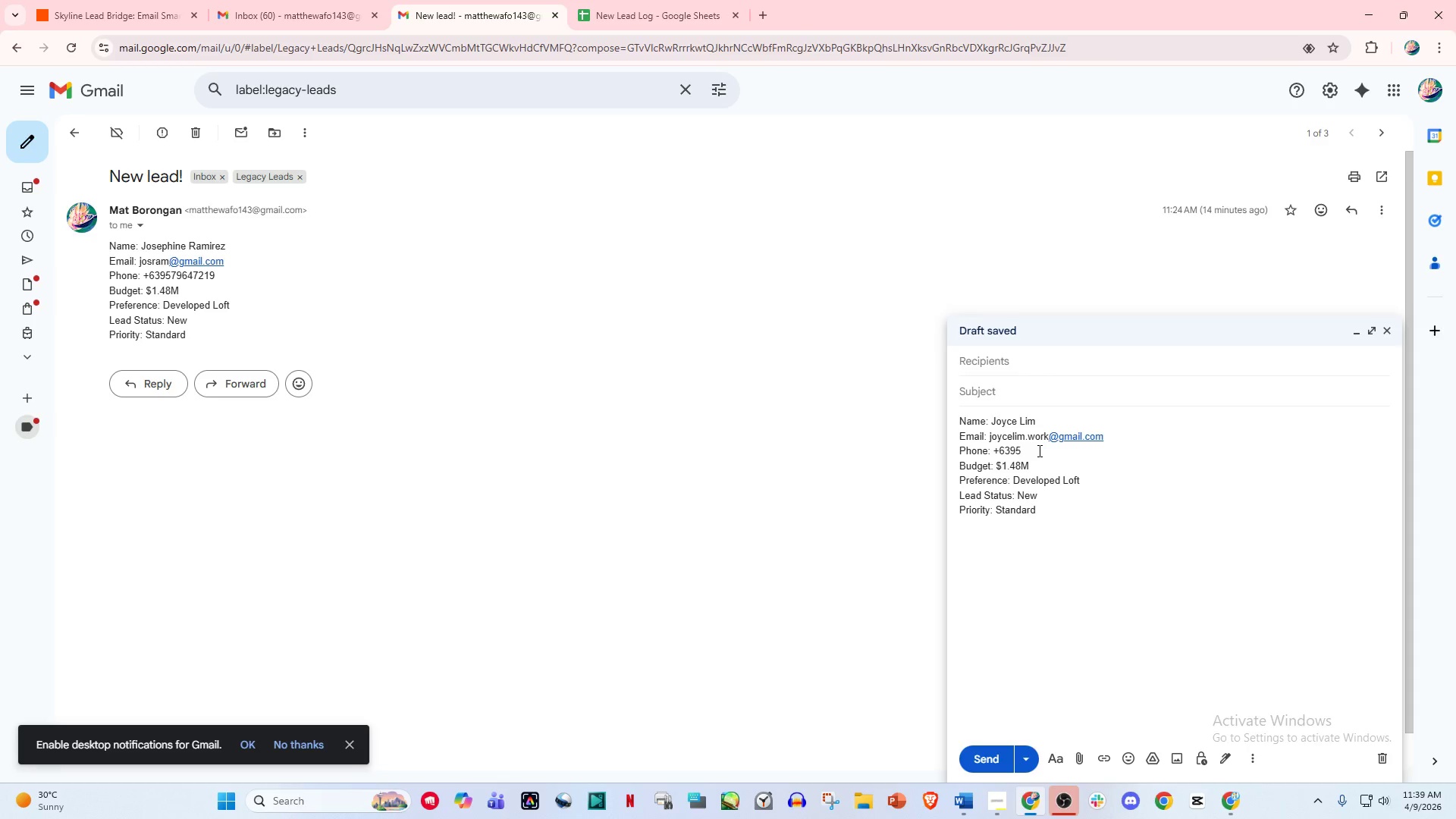 
key(Backspace)
 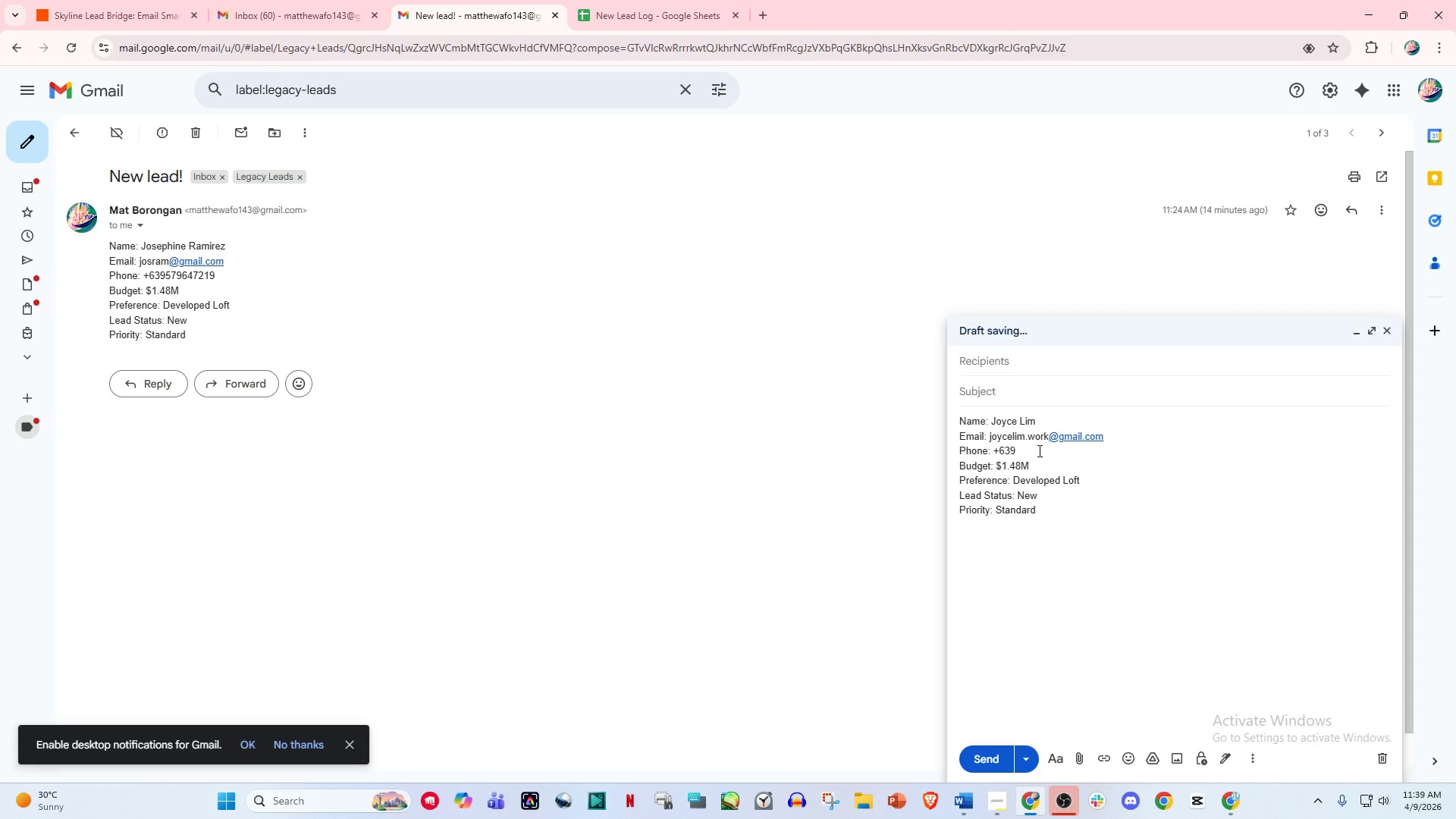 
key(Numpad2)
 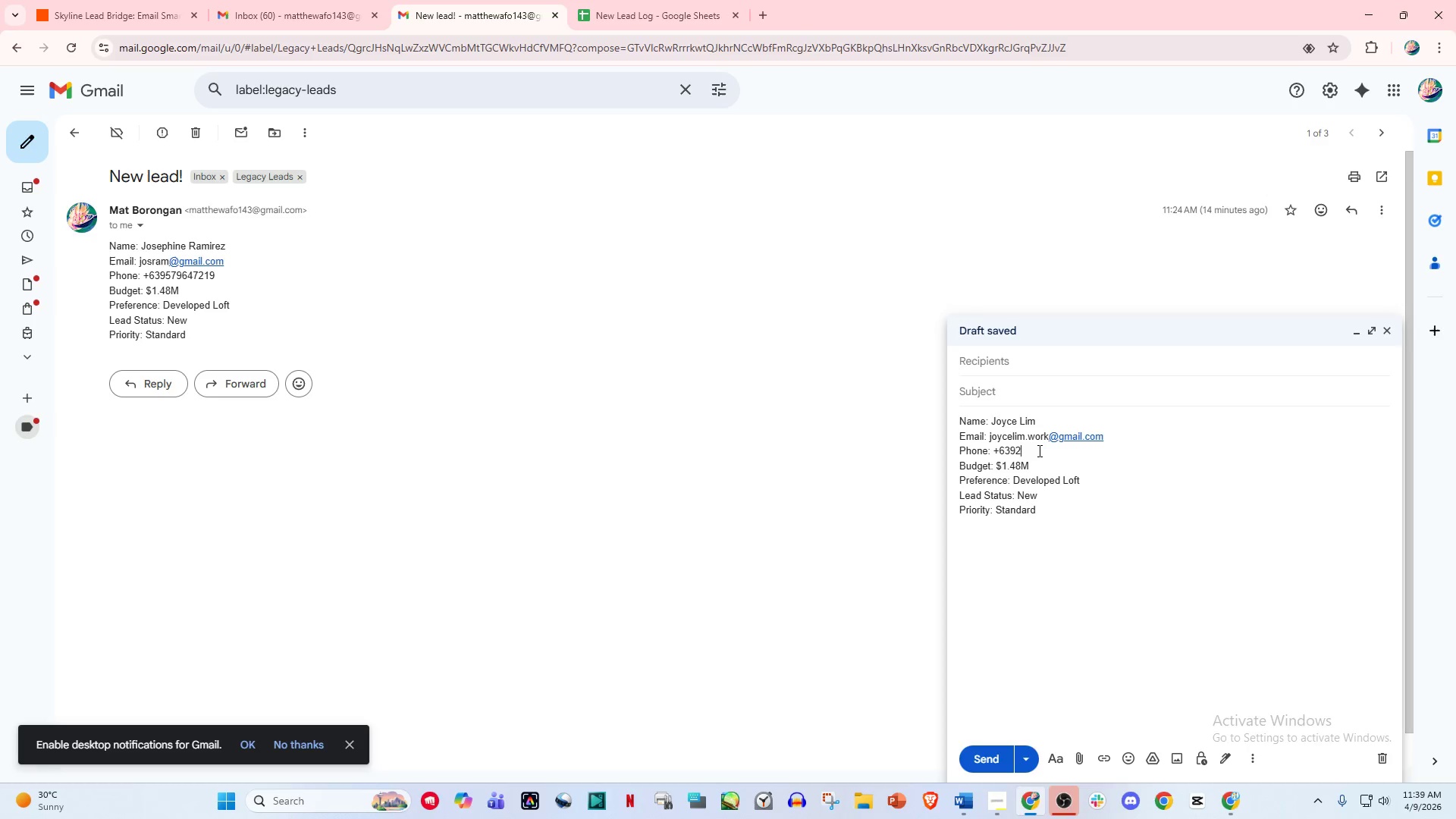 
key(Numpad4)
 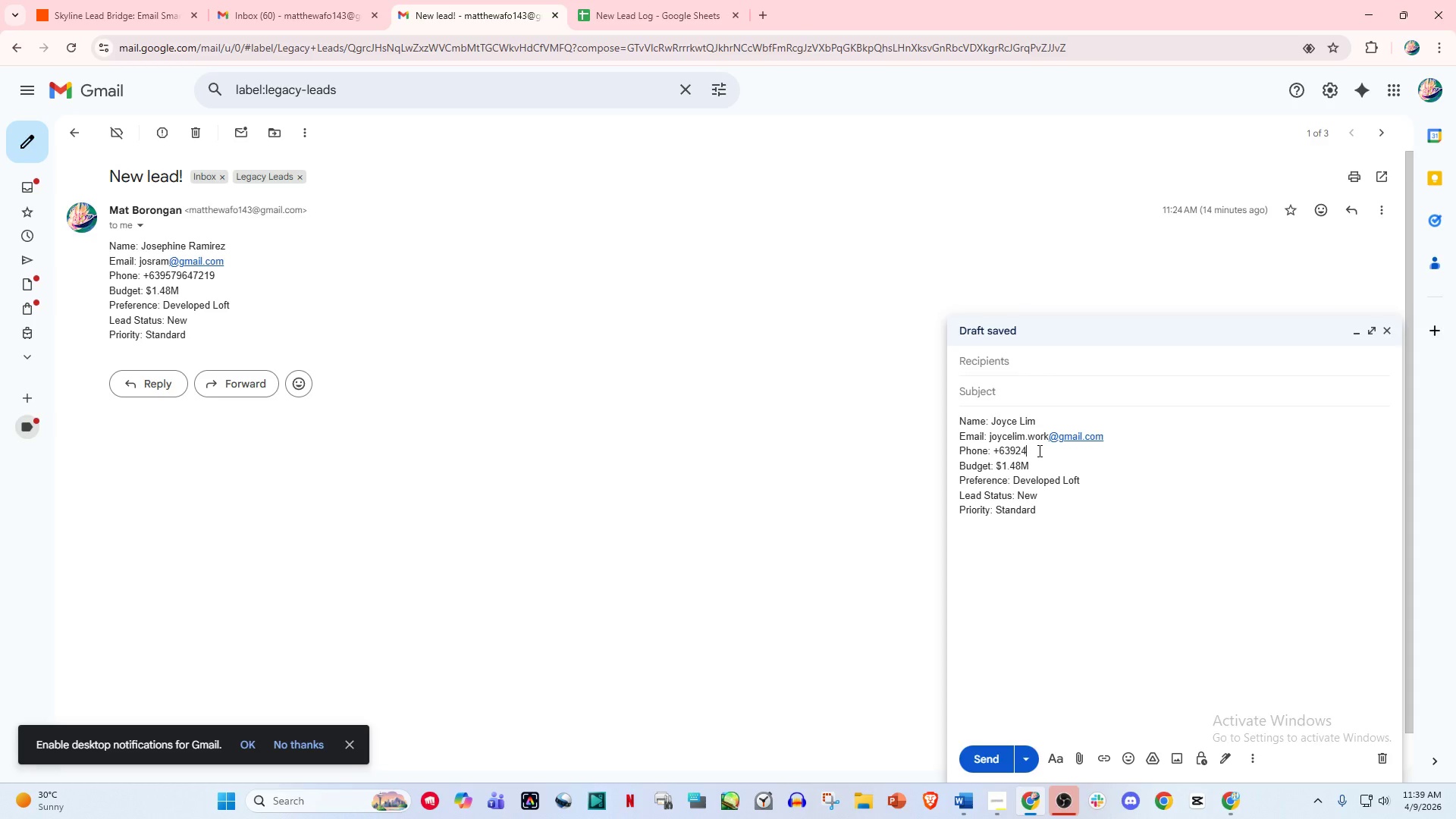 
key(Numpad1)
 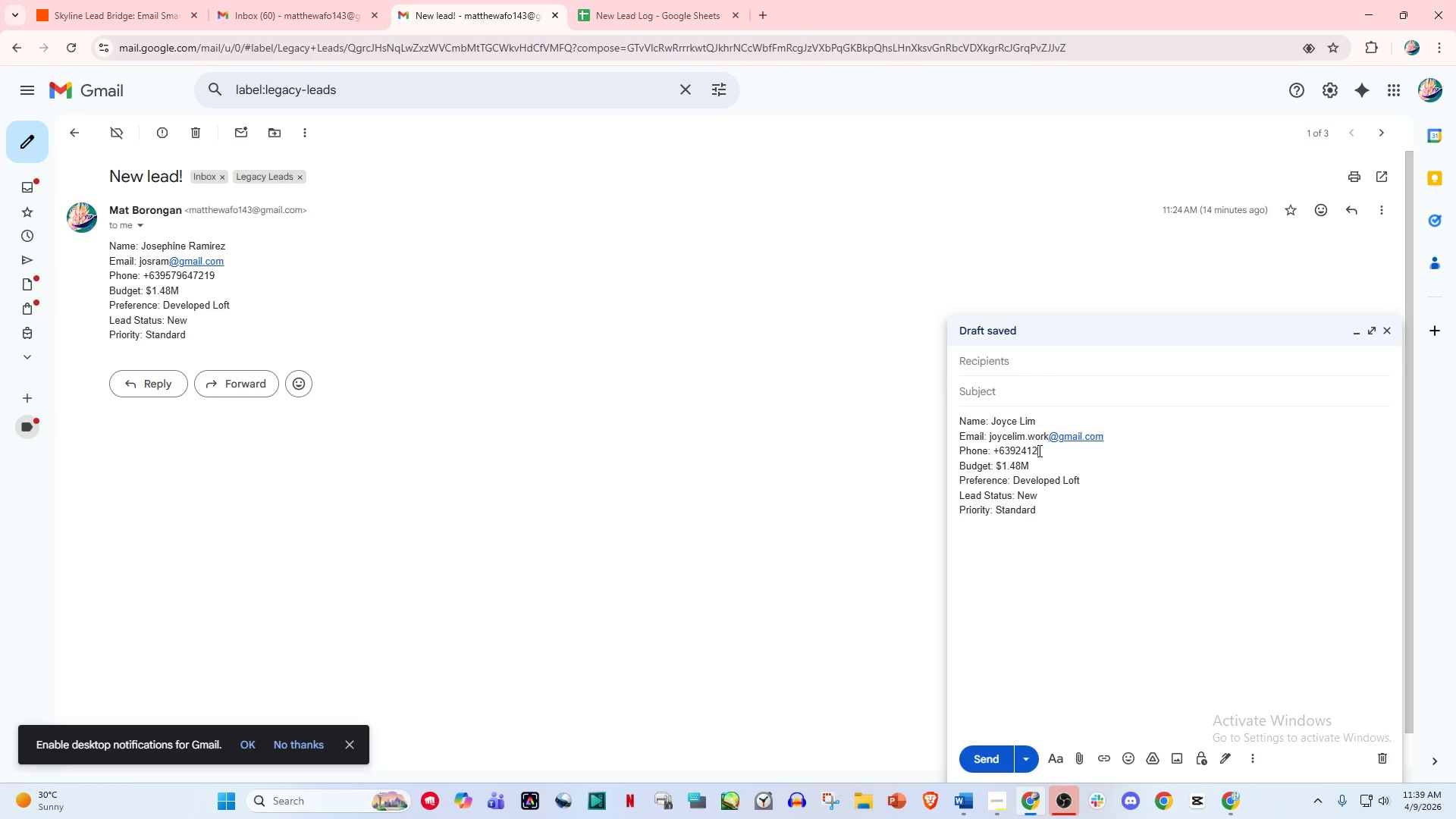 
key(Numpad2)
 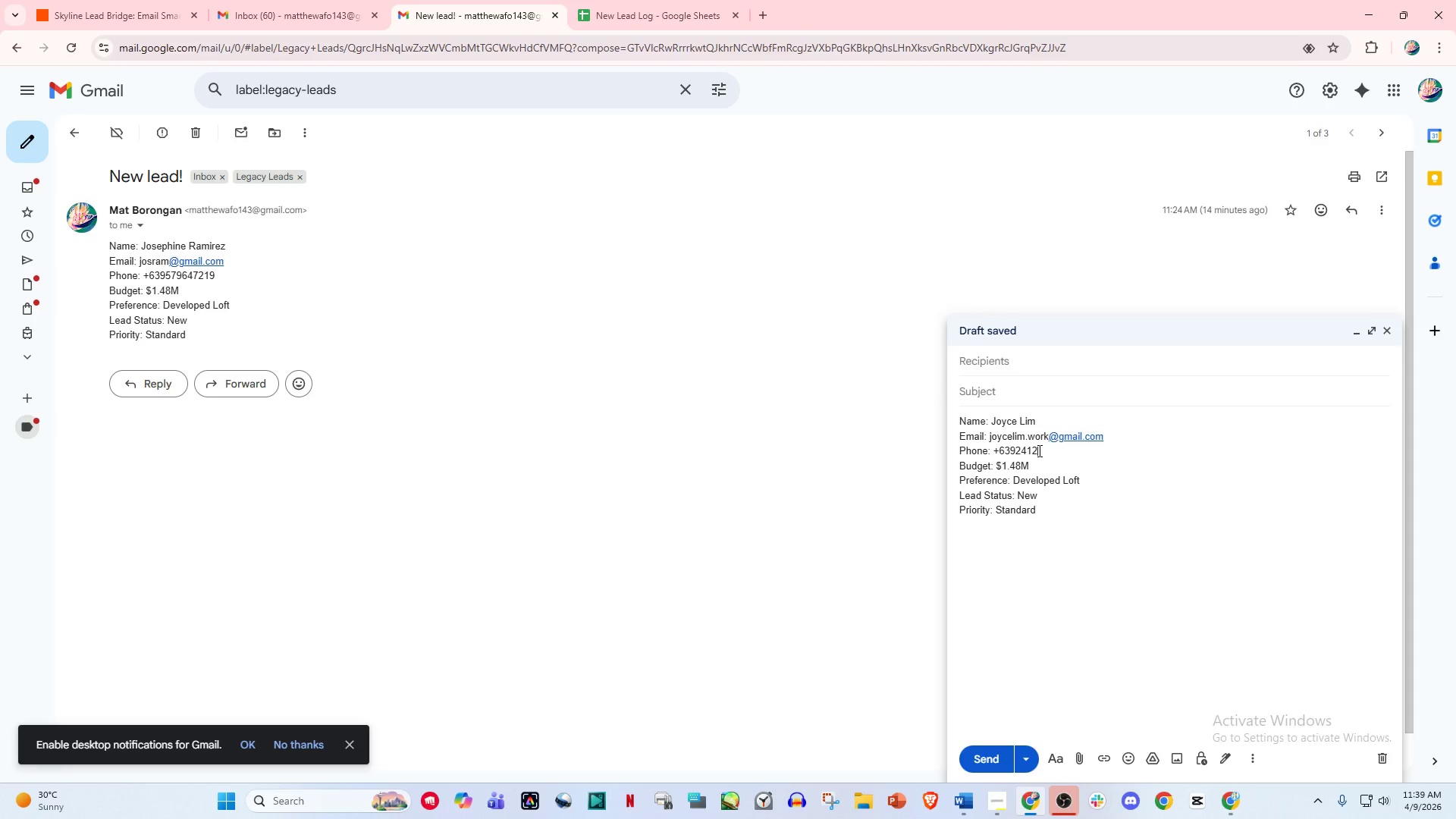 
key(Numpad3)
 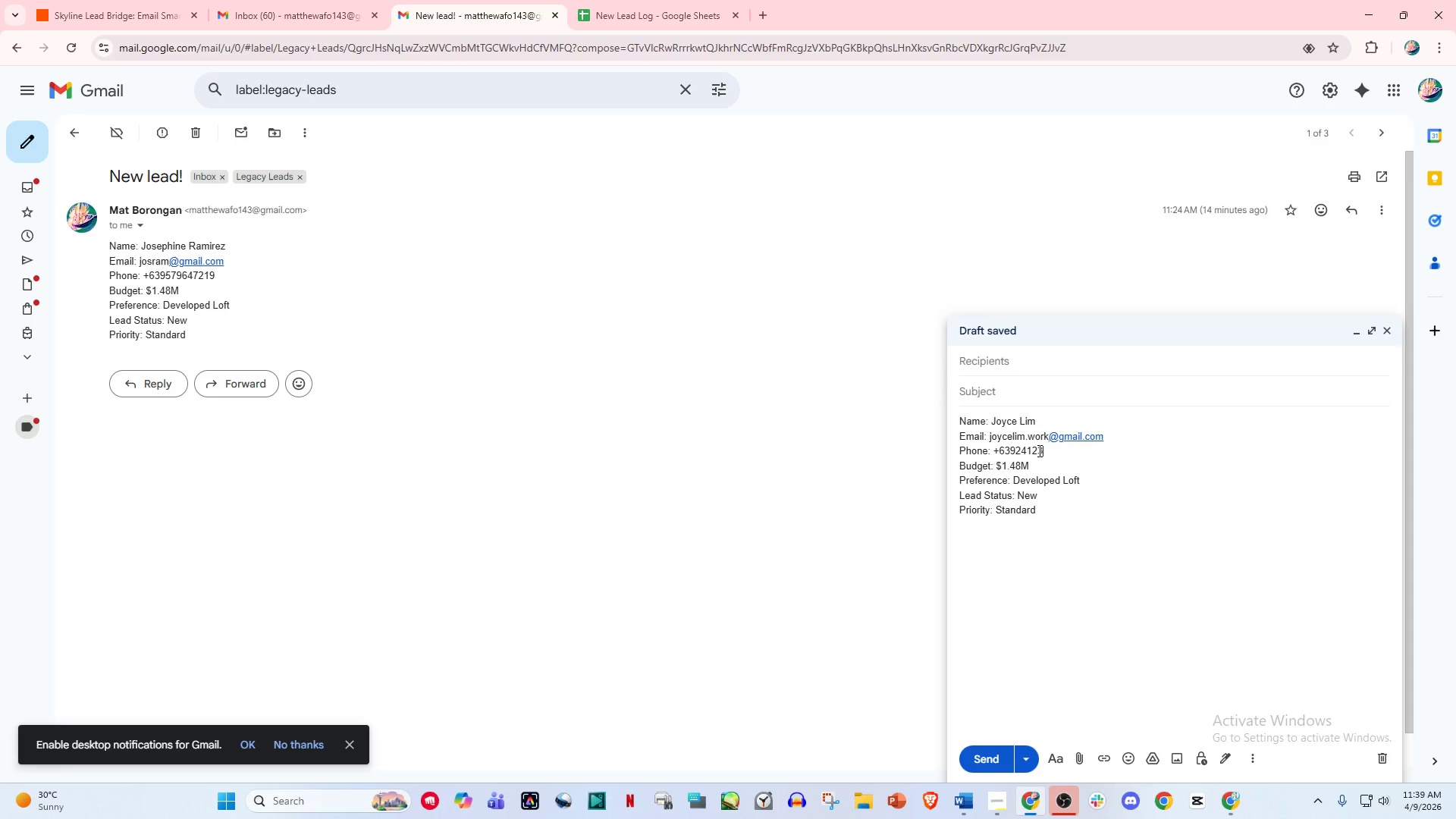 
key(Numpad4)
 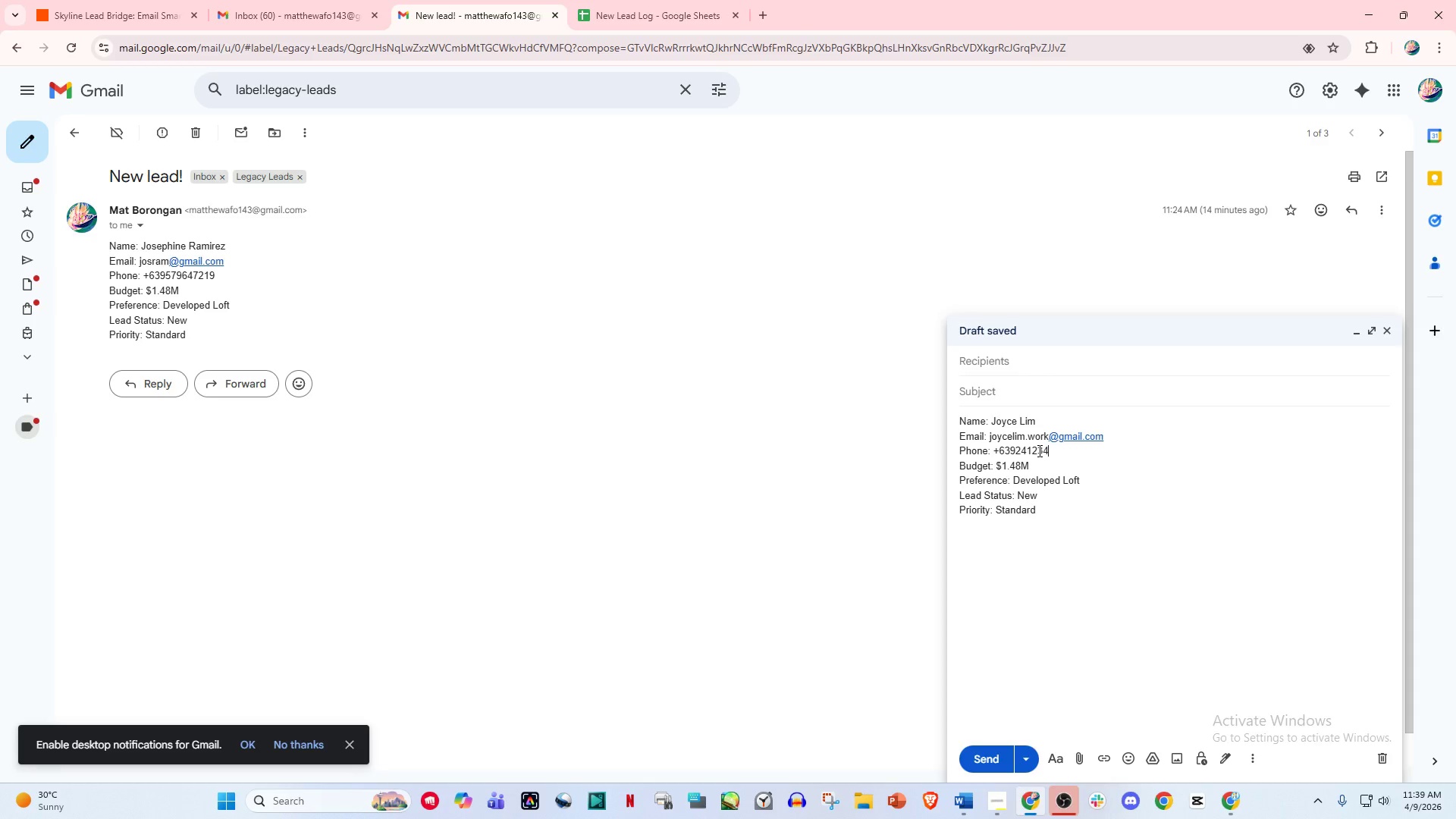 
key(Numpad5)
 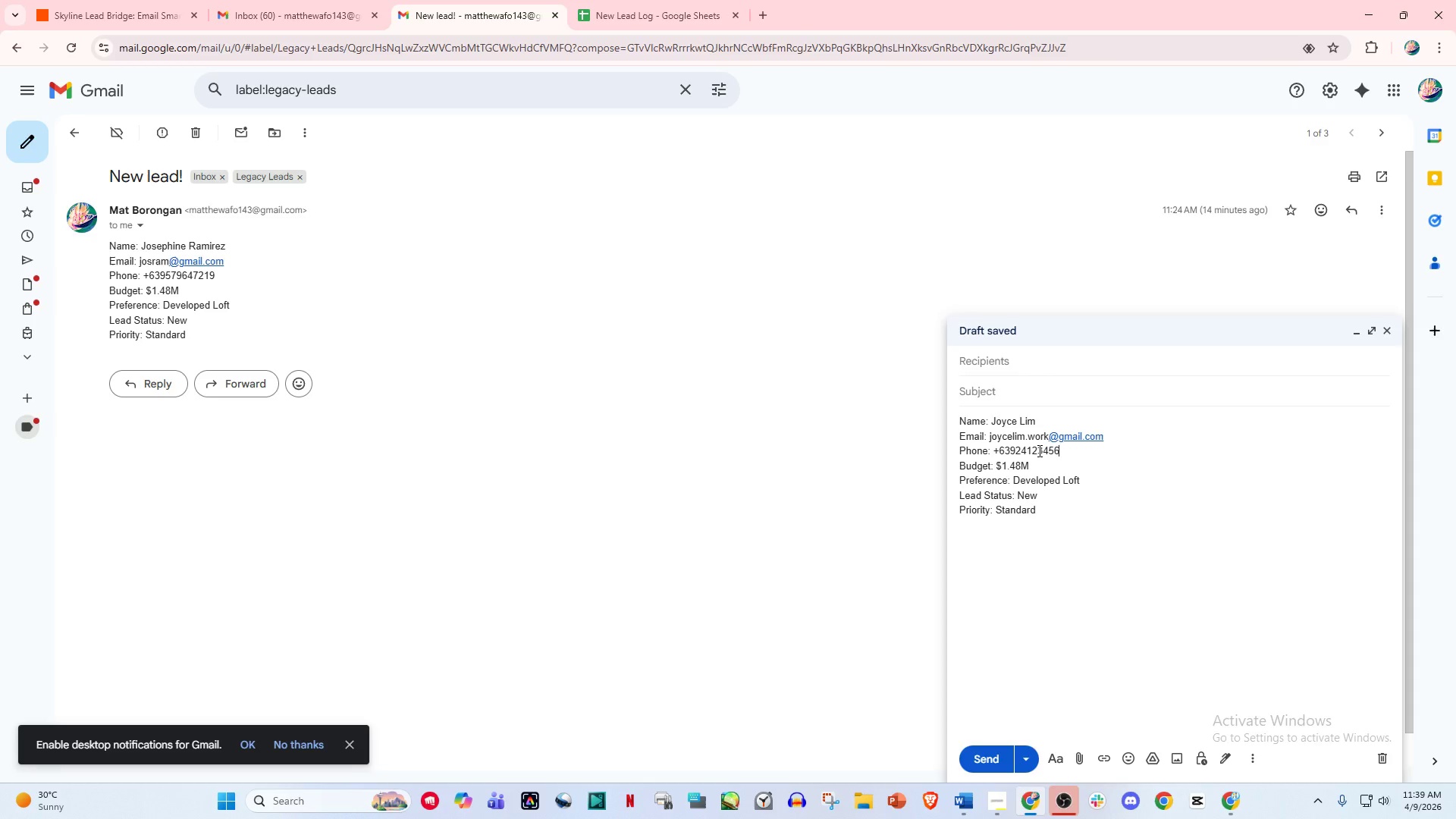 
key(Numpad6)
 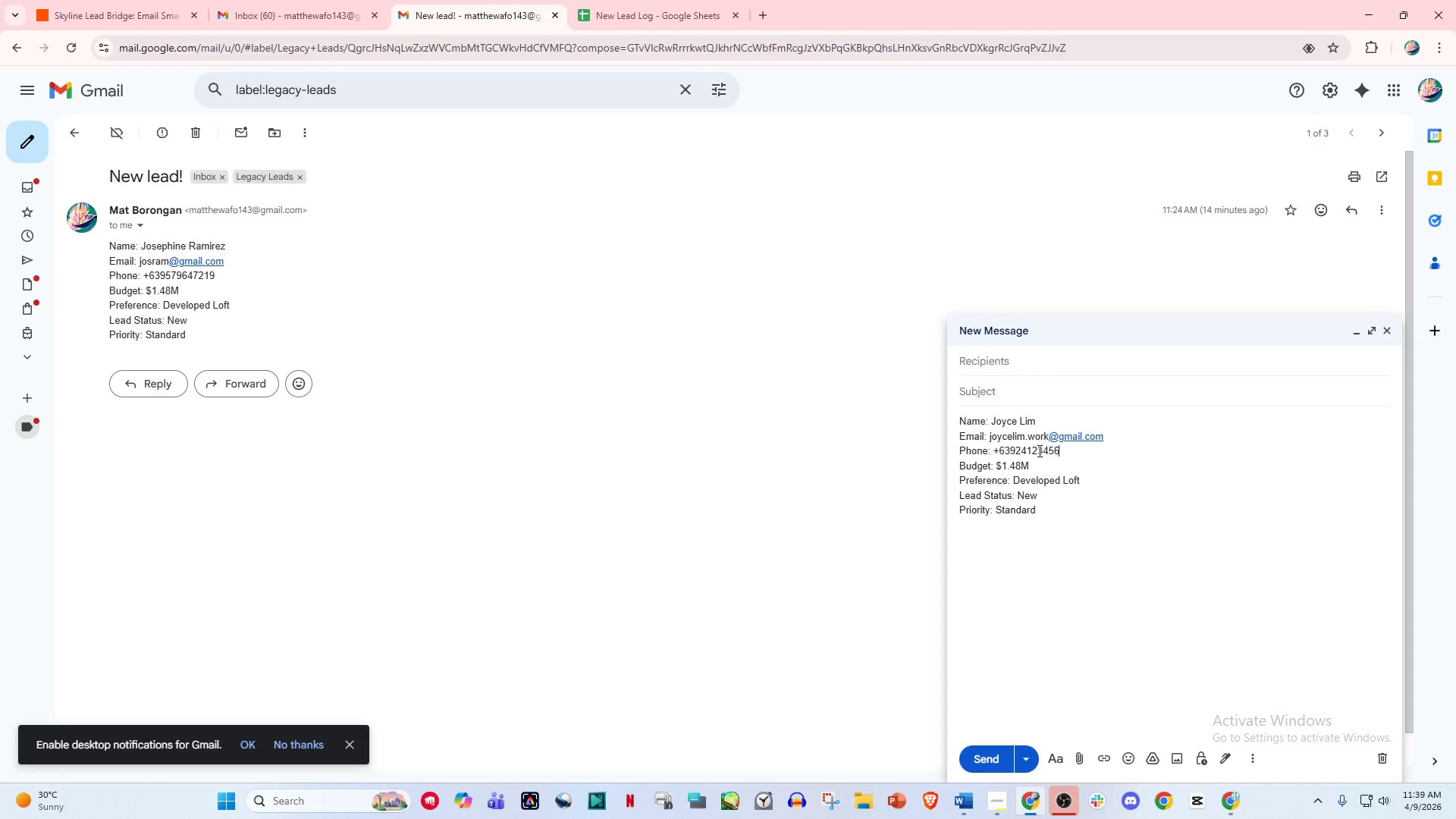 
key(Numpad8)
 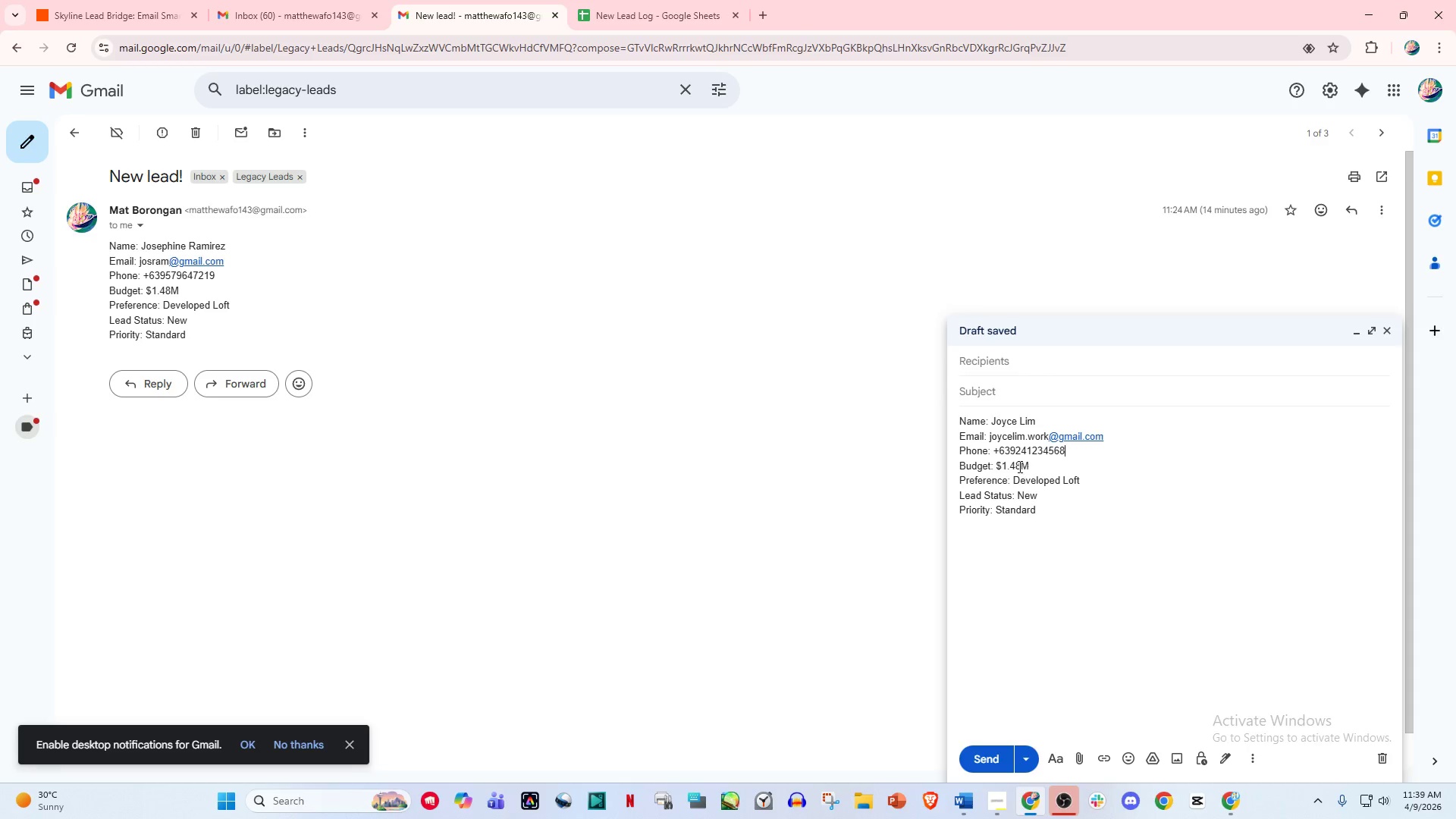 
left_click([1021, 463])
 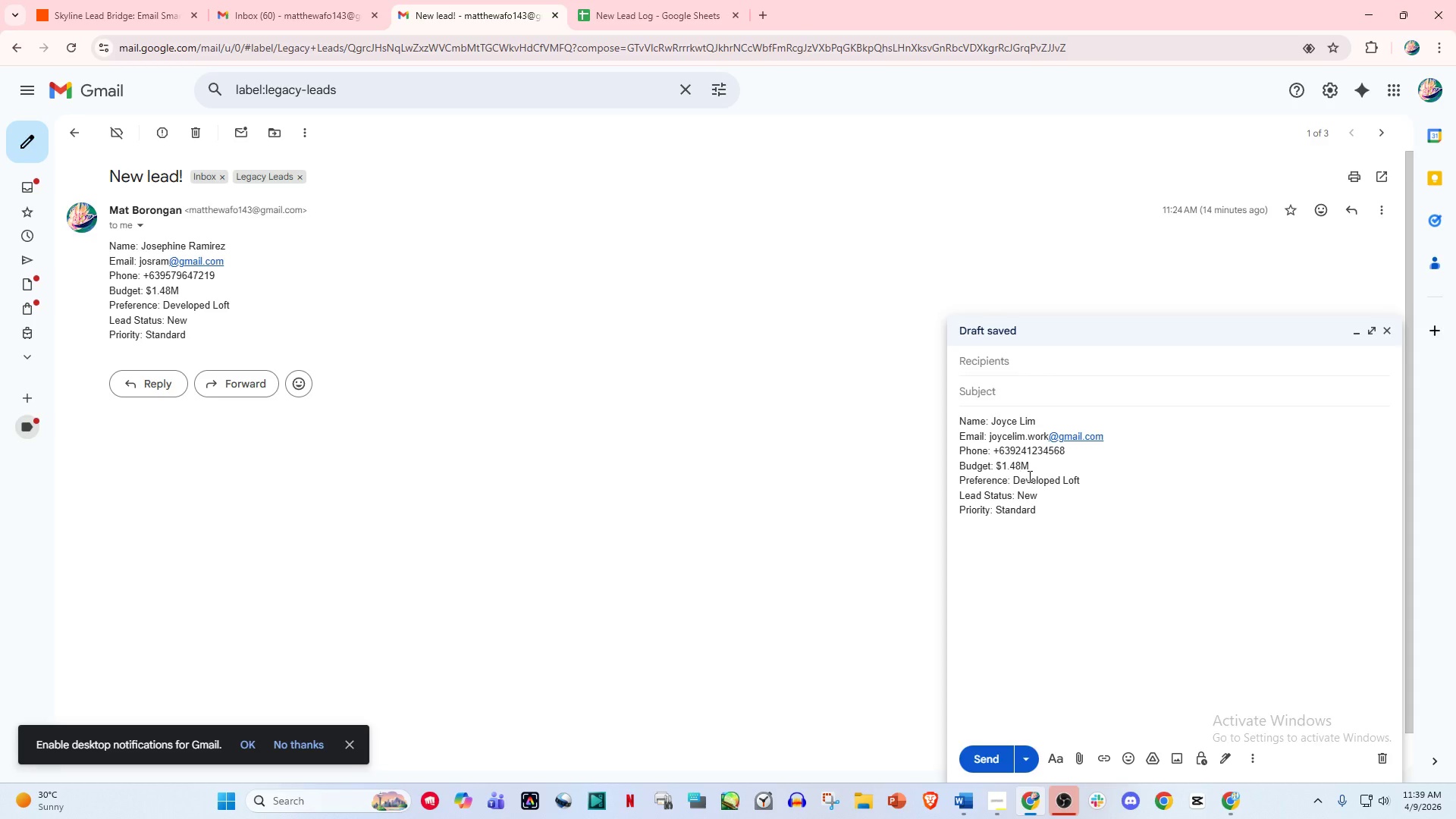 
key(Backspace)
 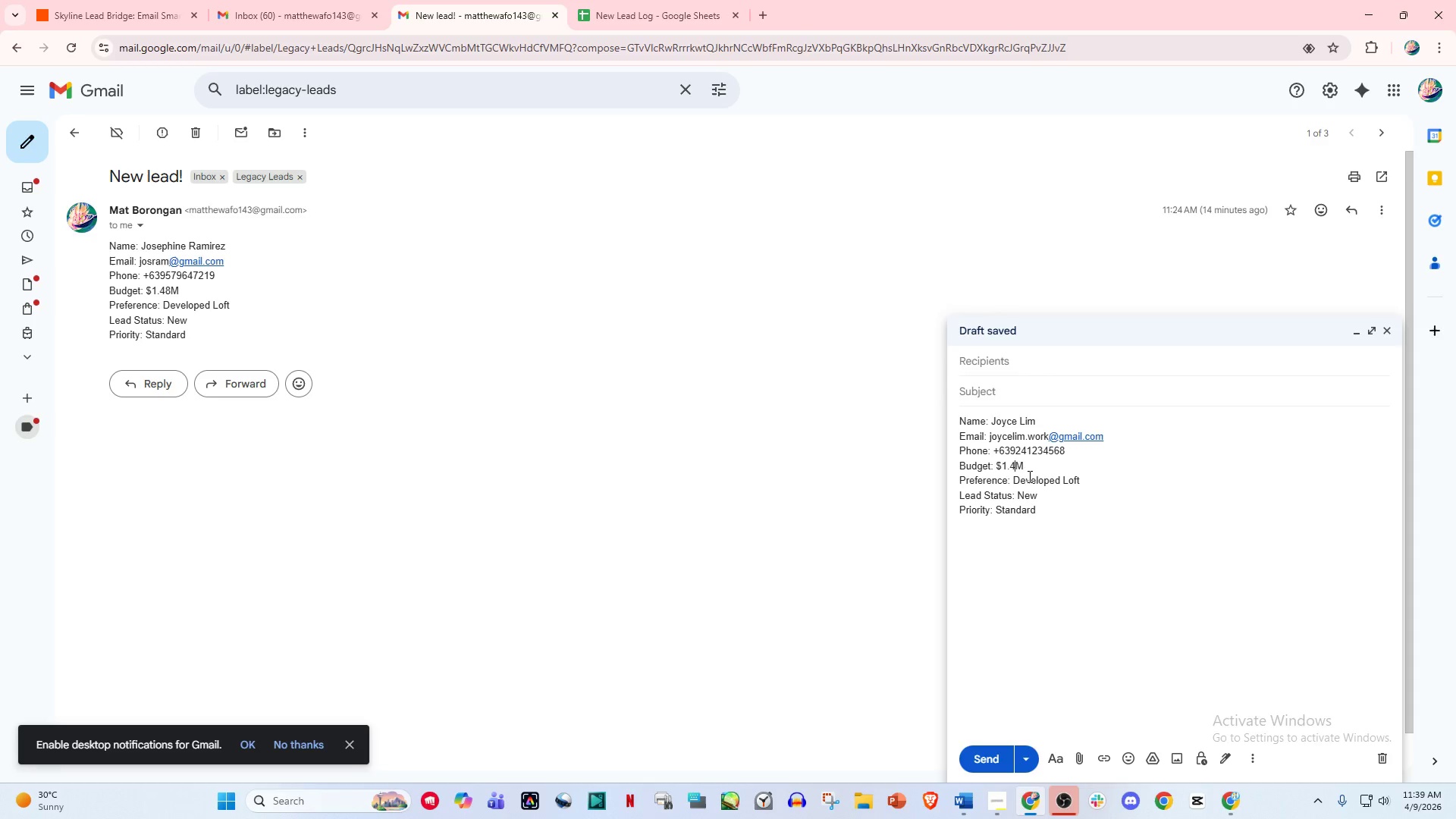 
key(Backspace)
 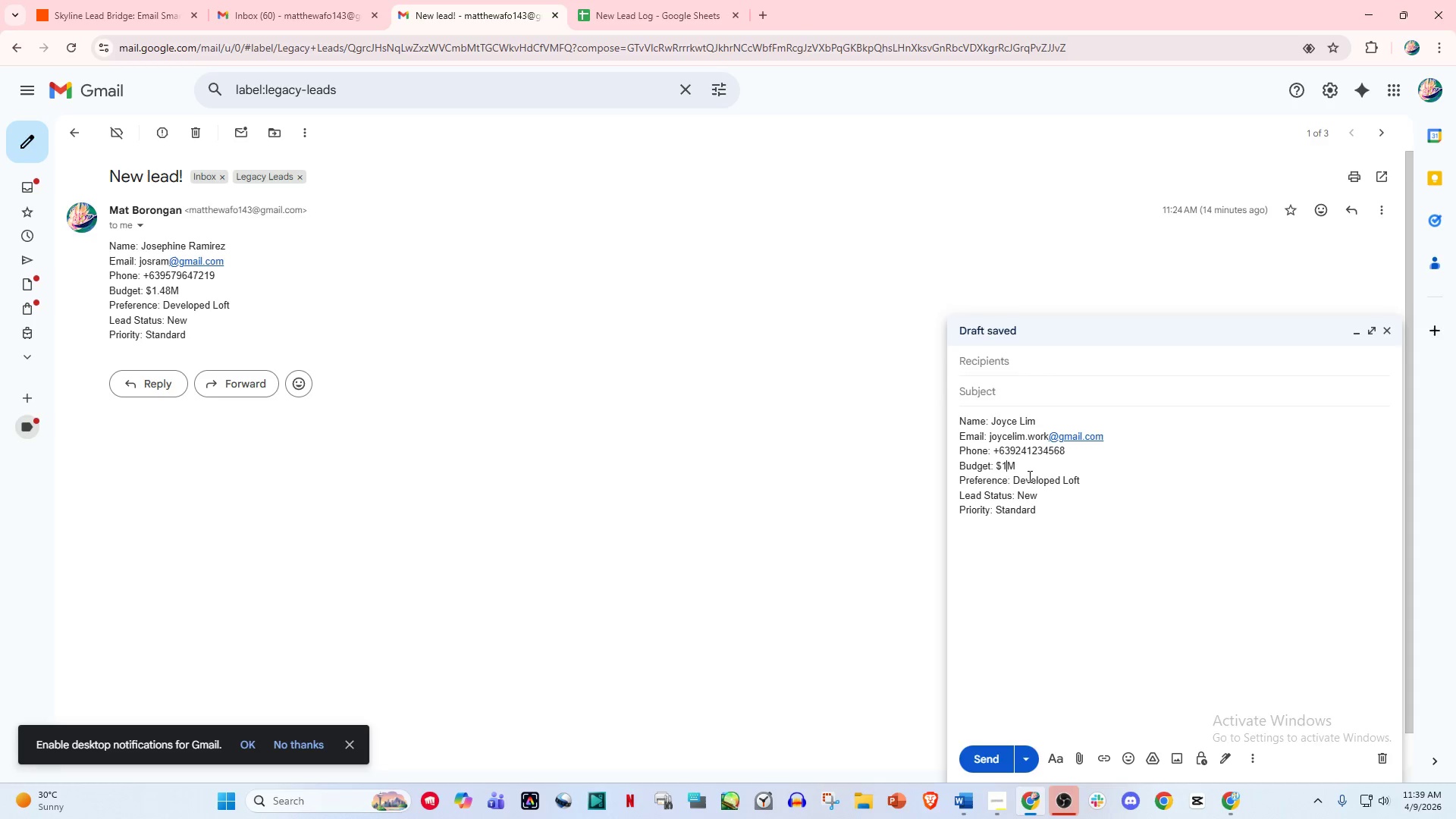 
key(Backspace)
 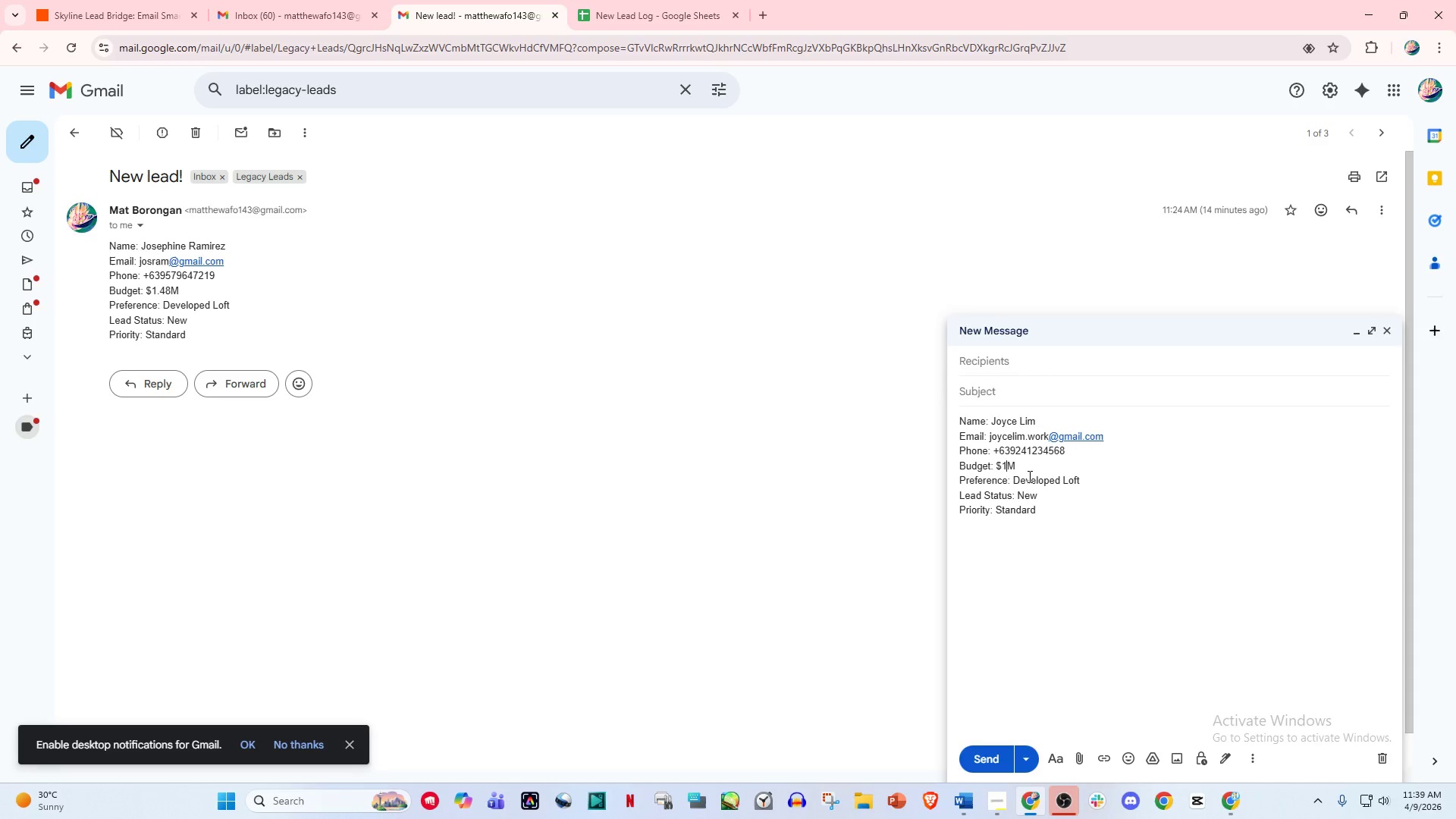 
key(Backspace)
 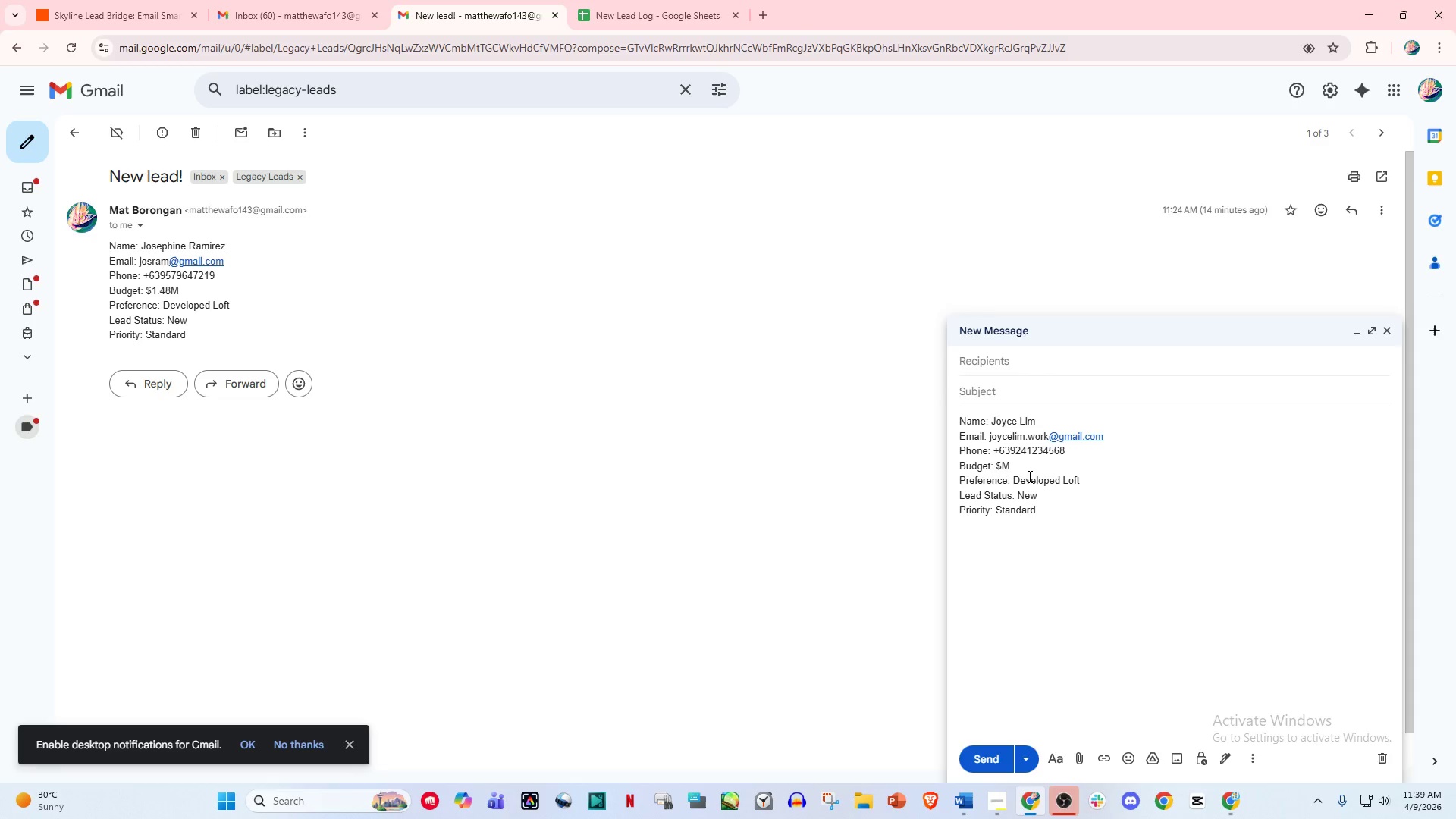 
key(2)
 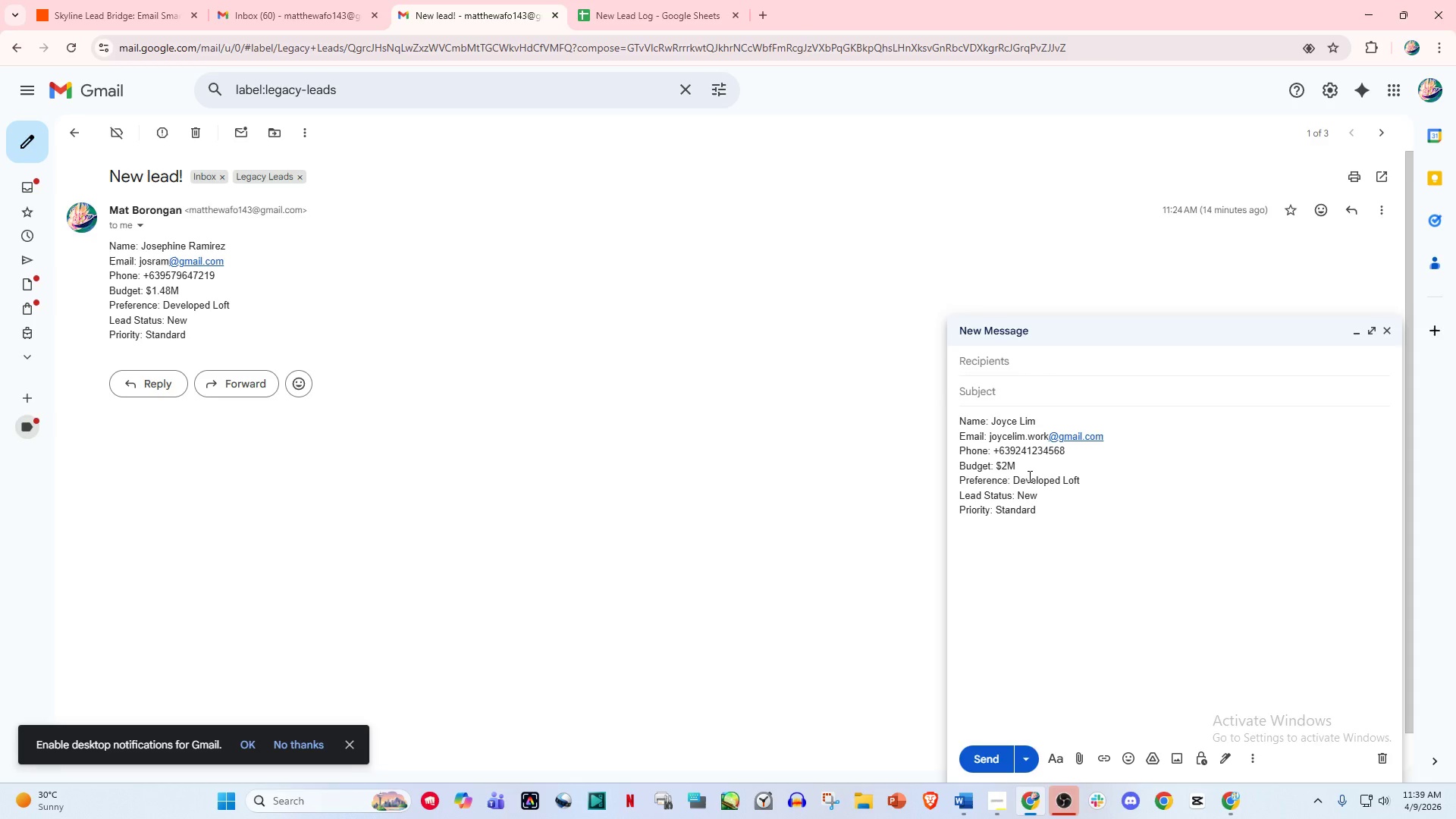 
key(Period)
 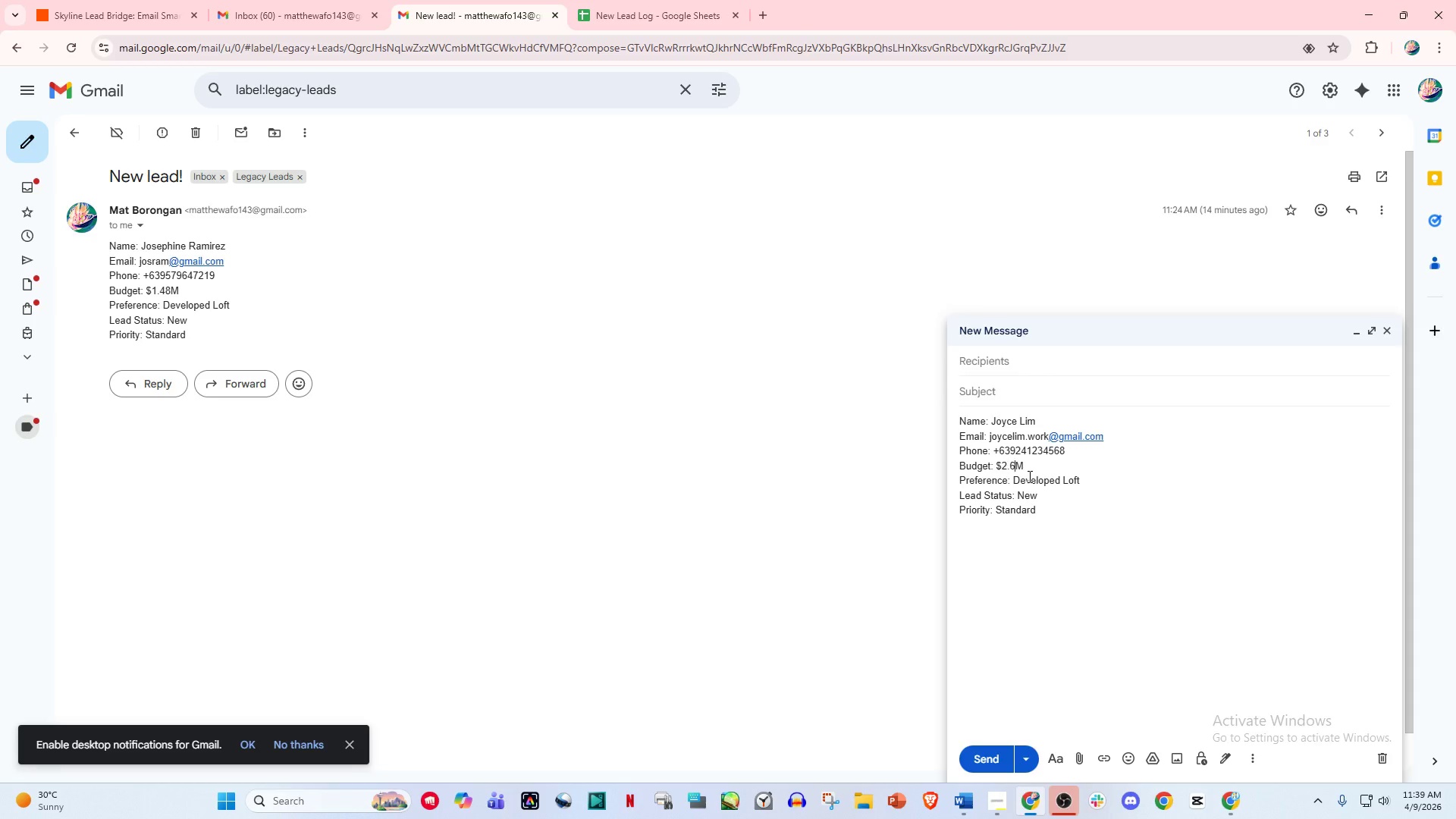 
key(6)
 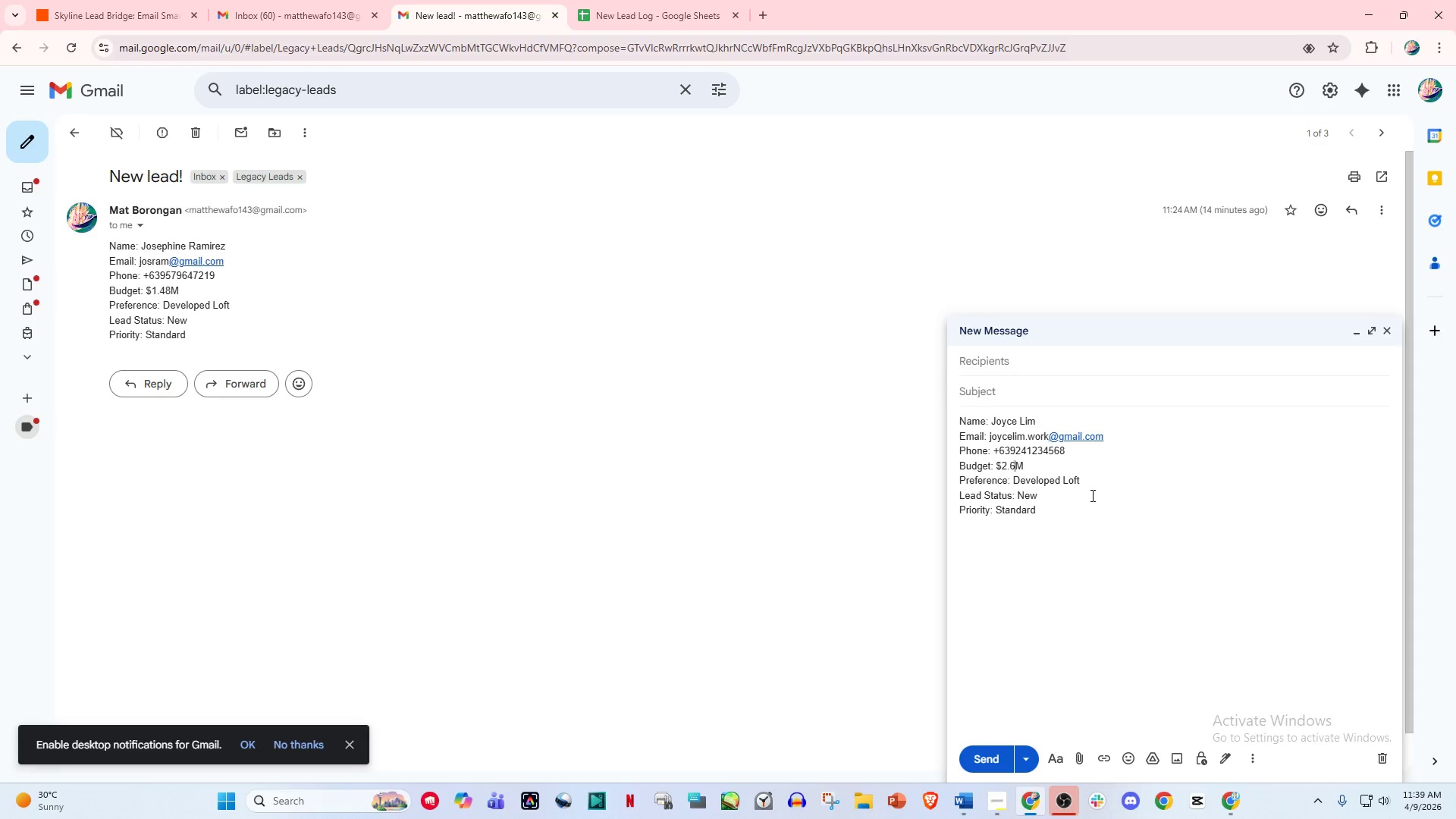 
left_click_drag(start_coordinate=[1103, 485], to_coordinate=[1015, 484])
 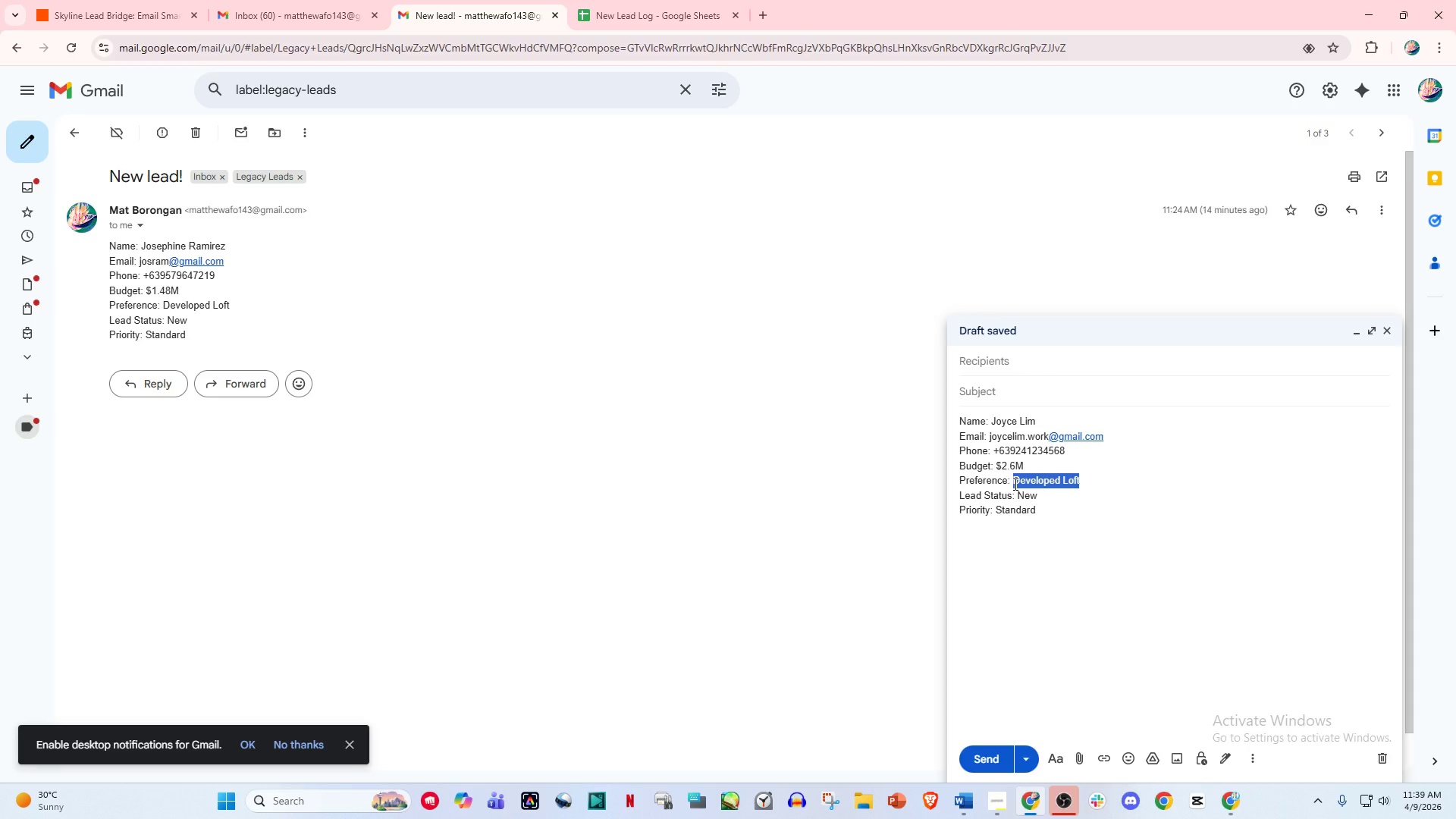 
type(Stuido unit)
 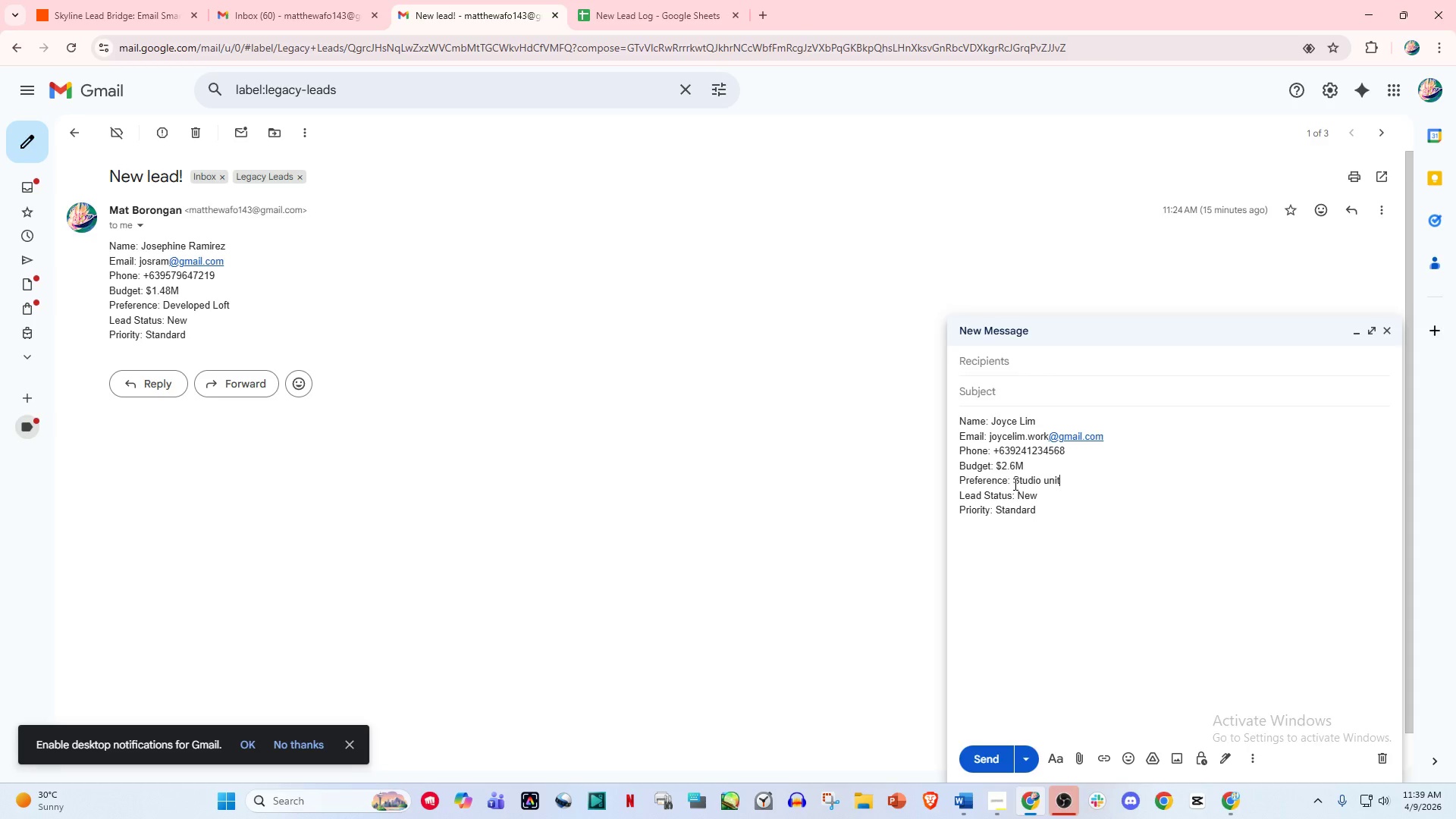 
left_click_drag(start_coordinate=[1046, 515], to_coordinate=[997, 515])
 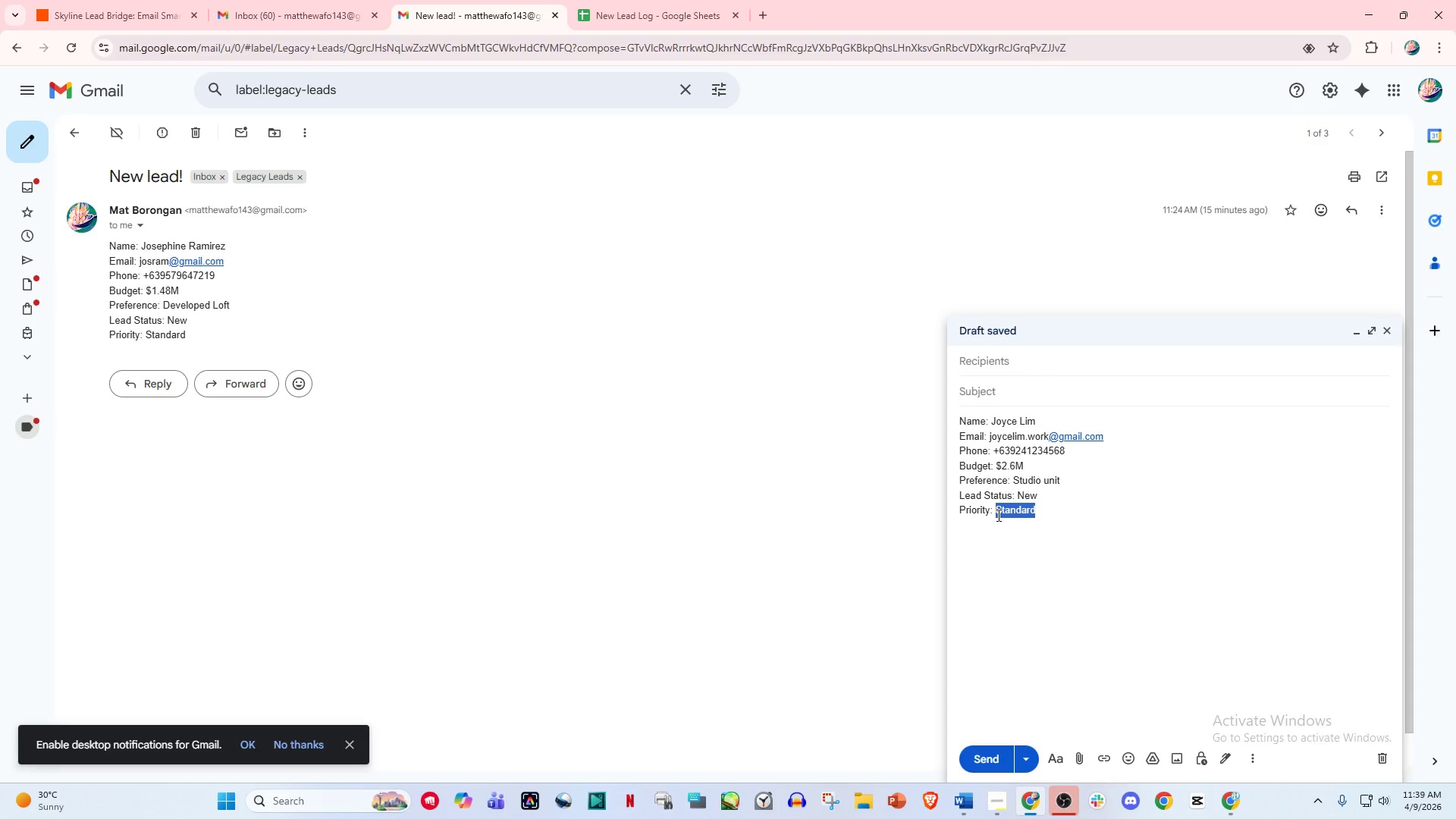 
type(High)
 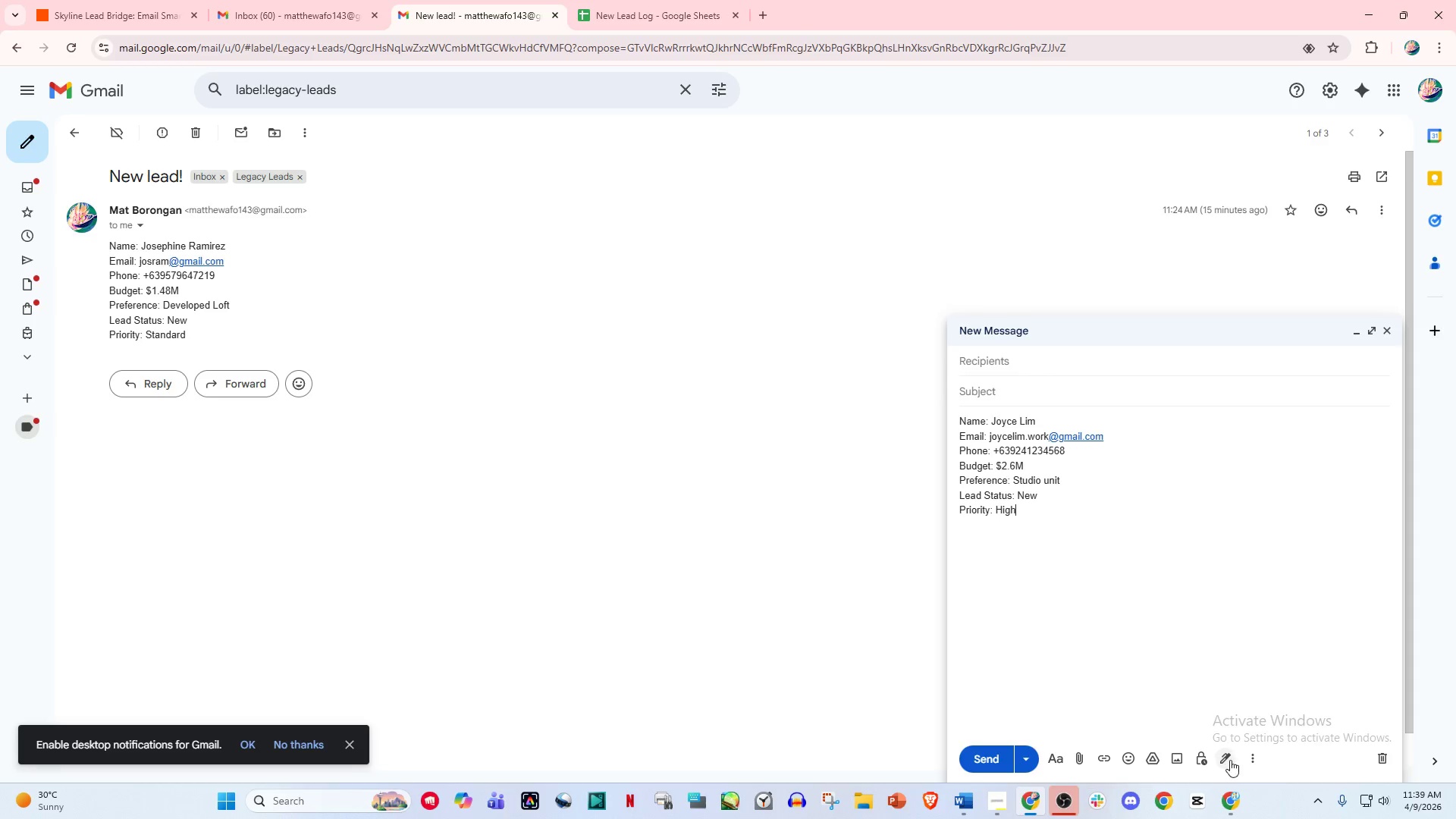 
left_click([1251, 760])
 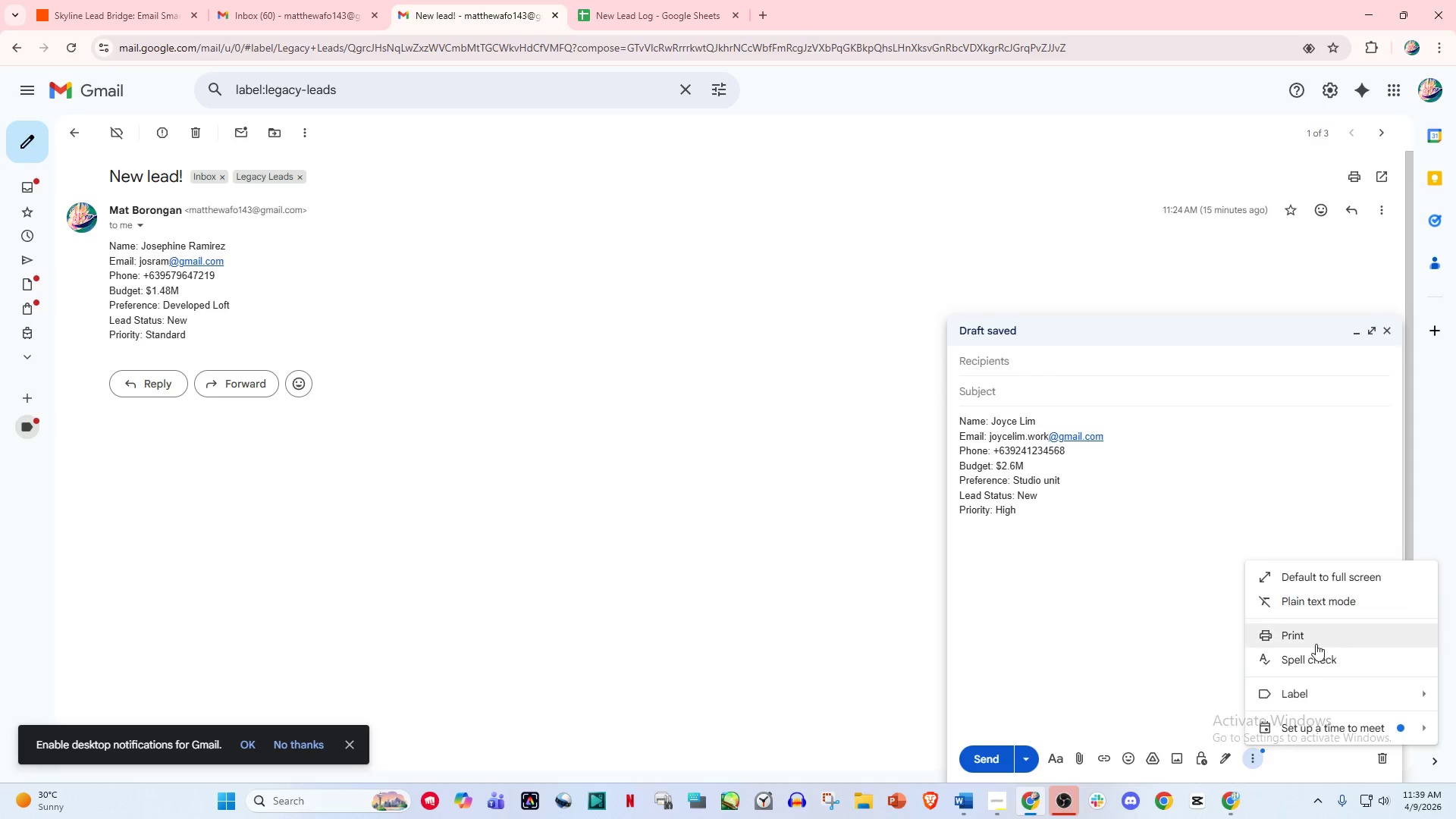 
left_click([1309, 696])
 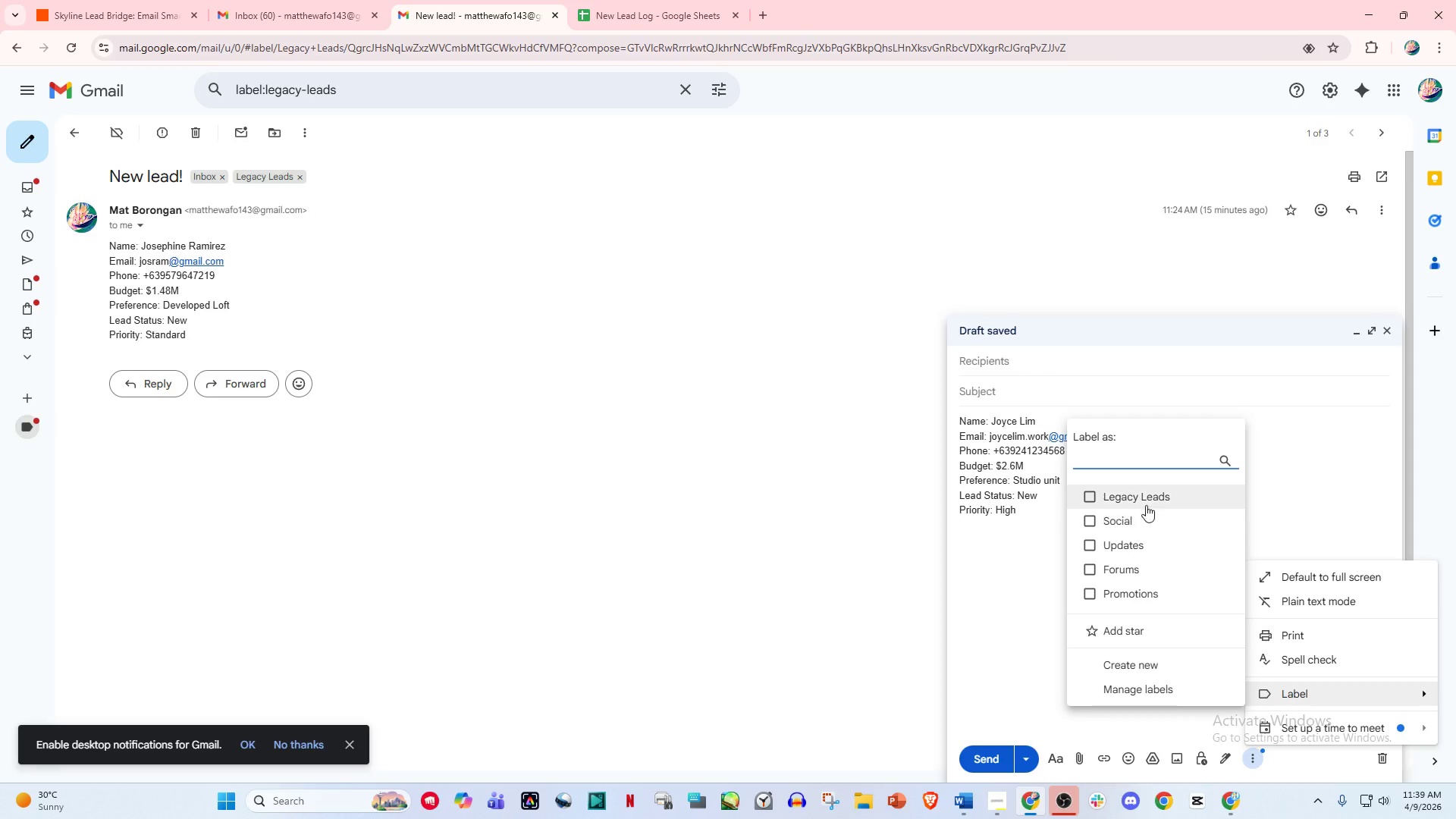 
left_click([1148, 500])
 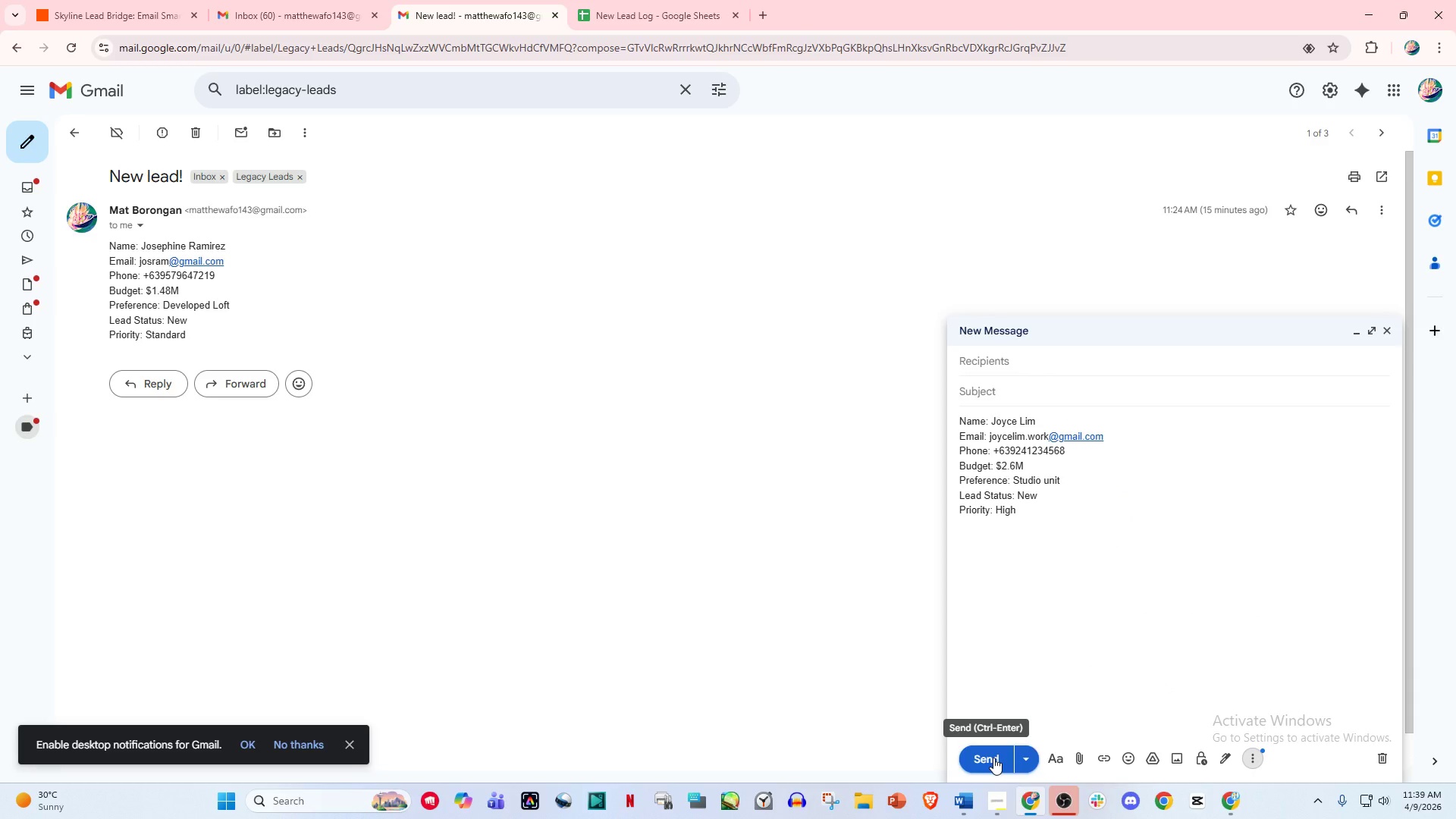 
left_click([1019, 357])
 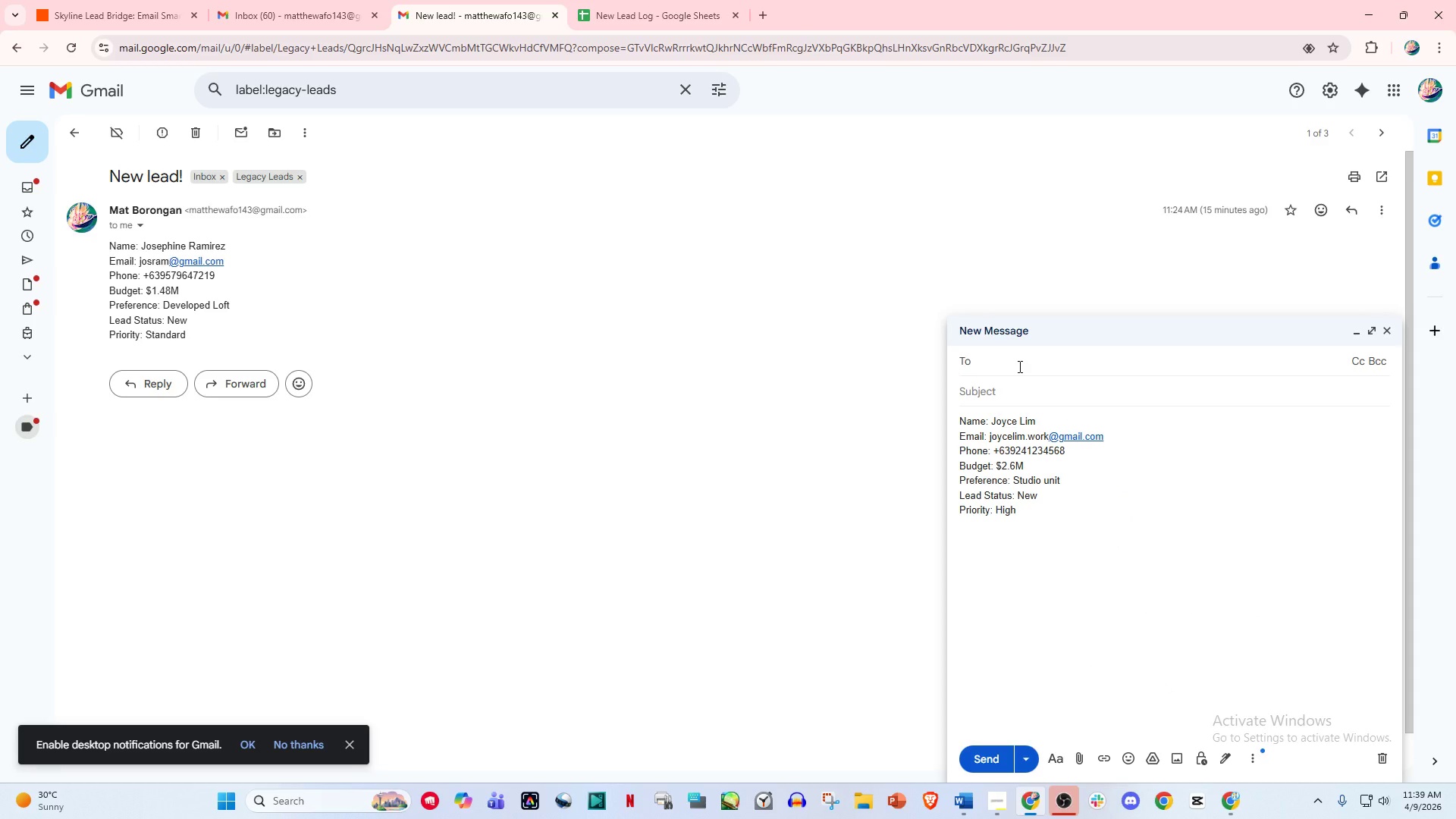 
type(ma)
 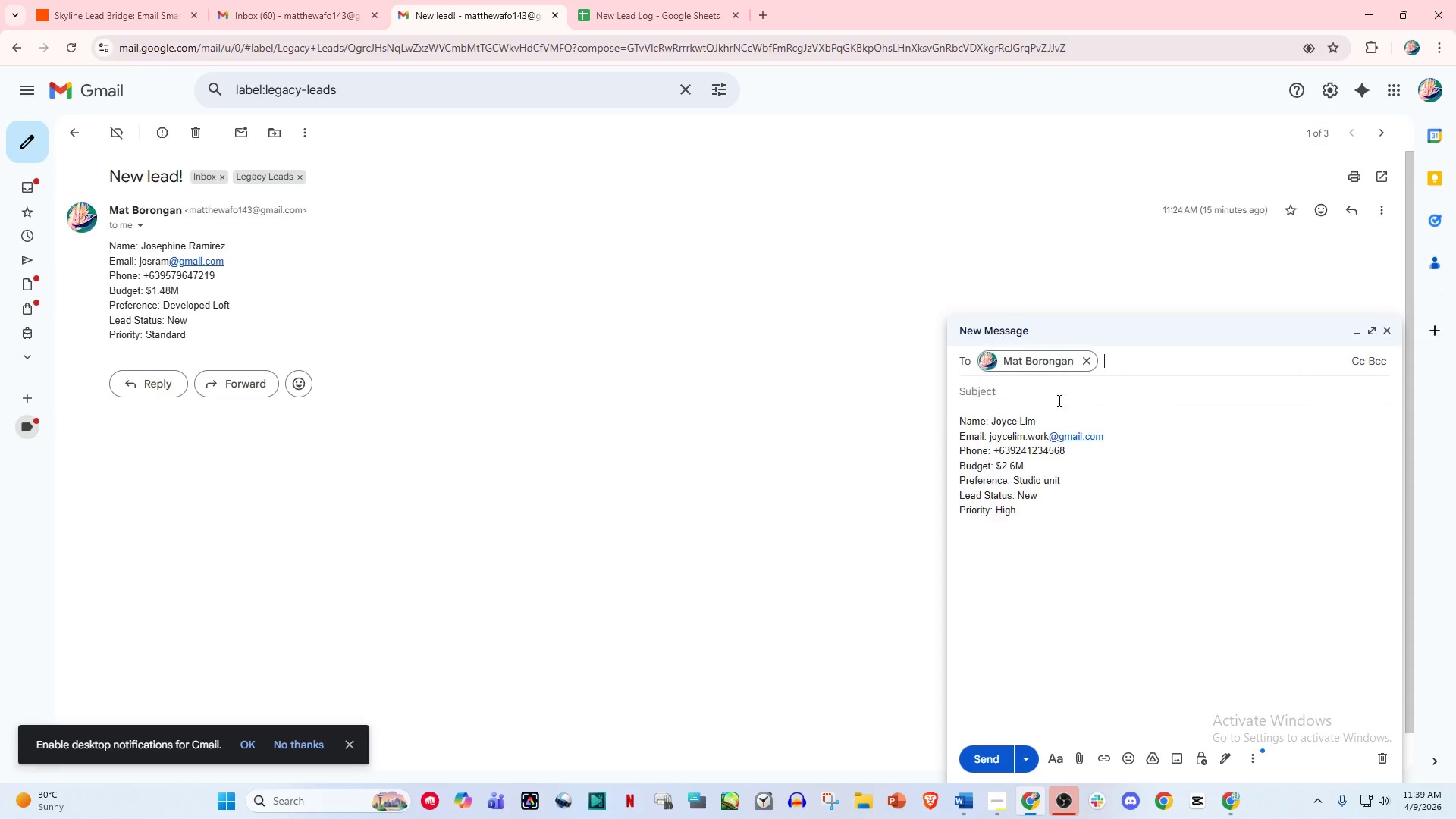 
double_click([1014, 407])
 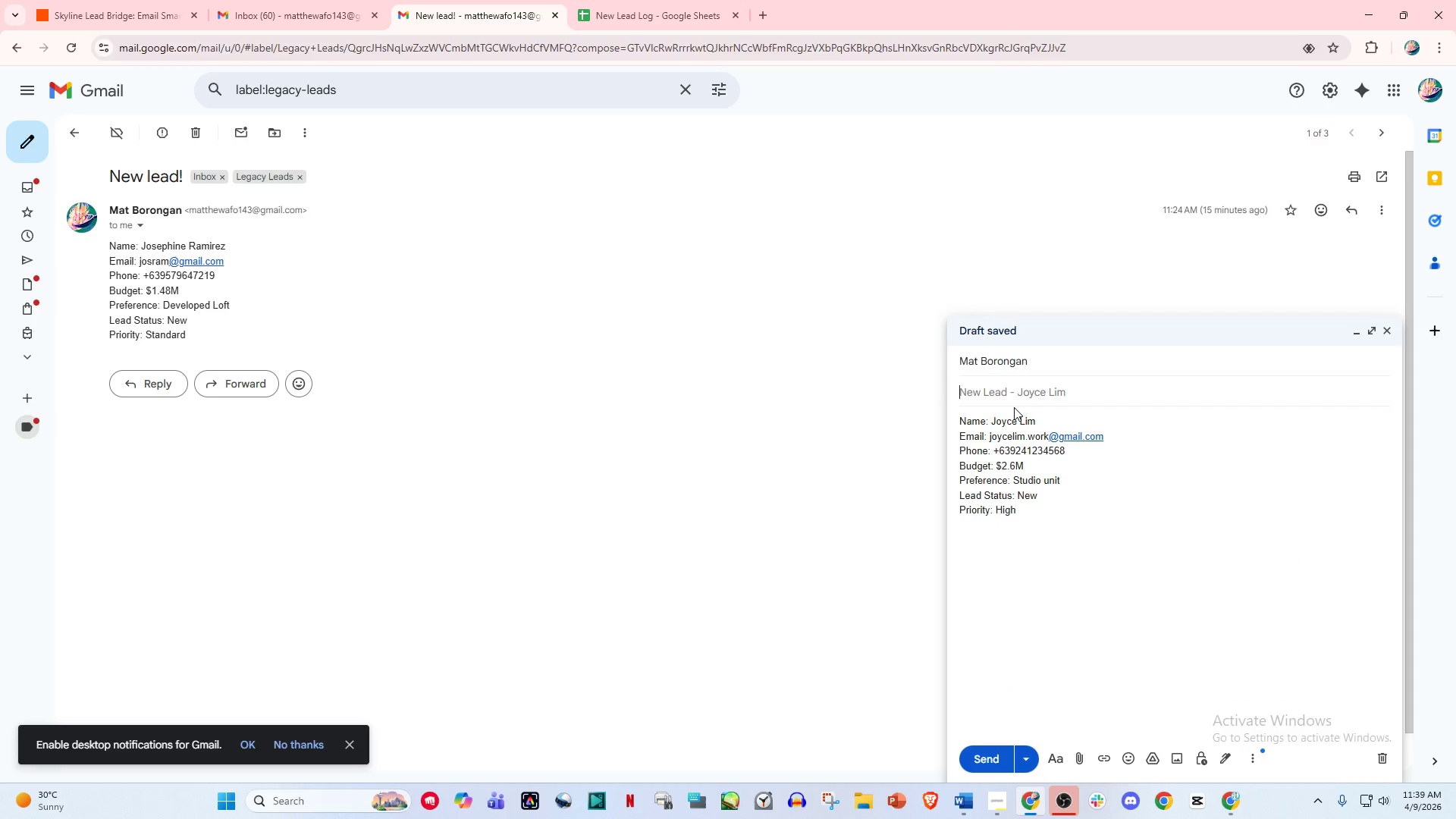 
type(Be)
key(Backspace)
key(Backspace)
type(New lead)
 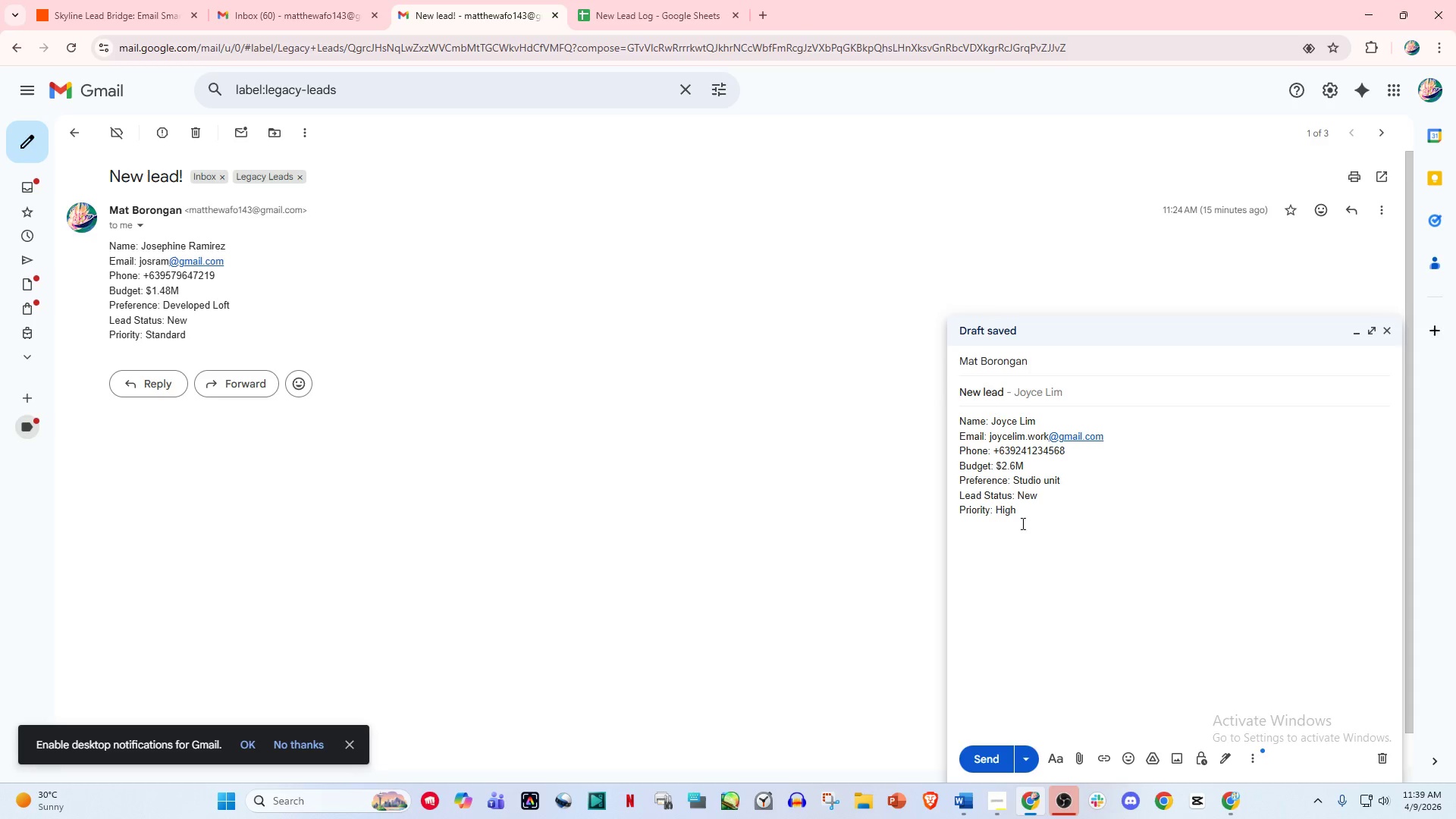 
left_click([993, 761])
 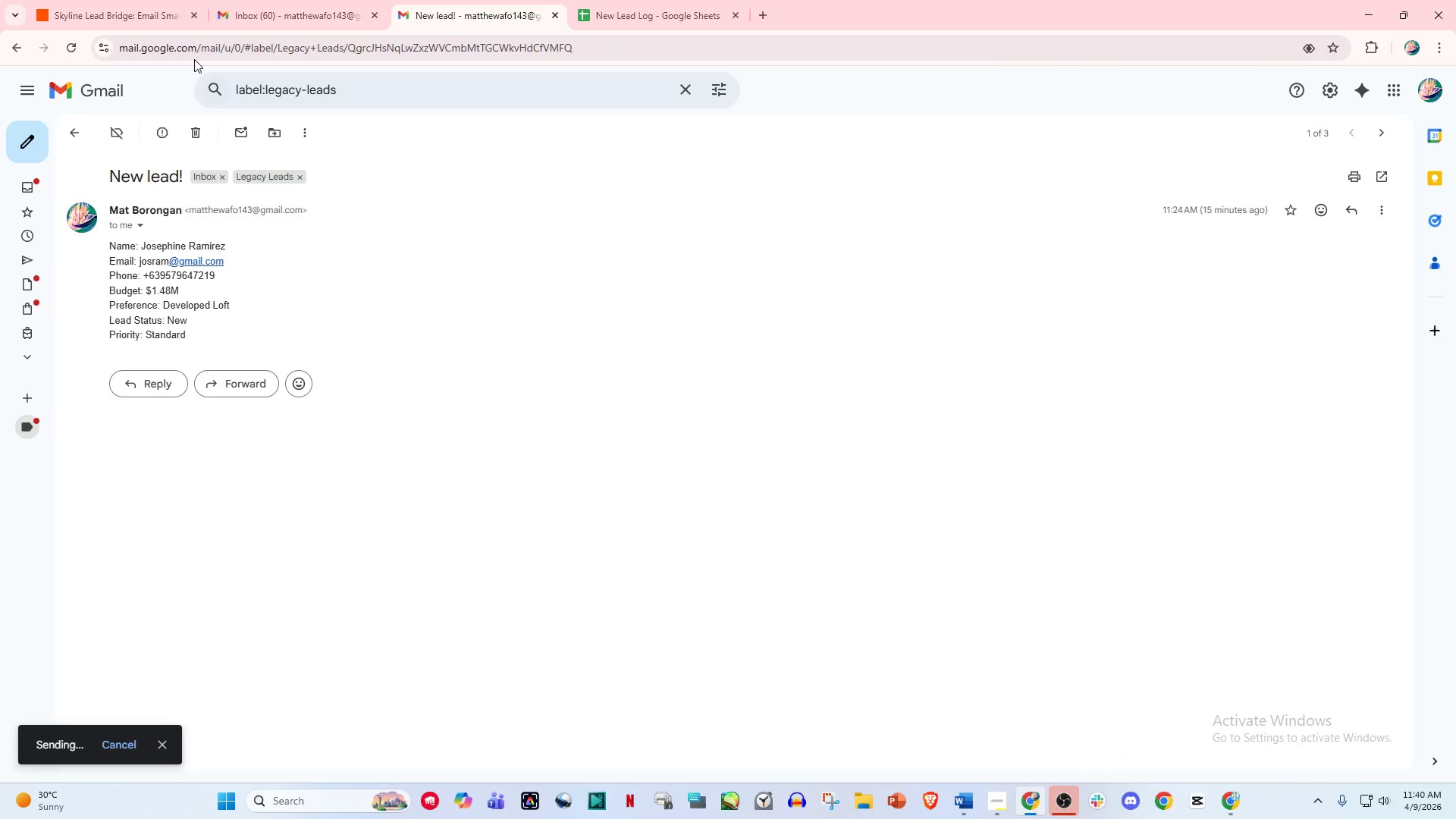 
left_click([118, 0])
 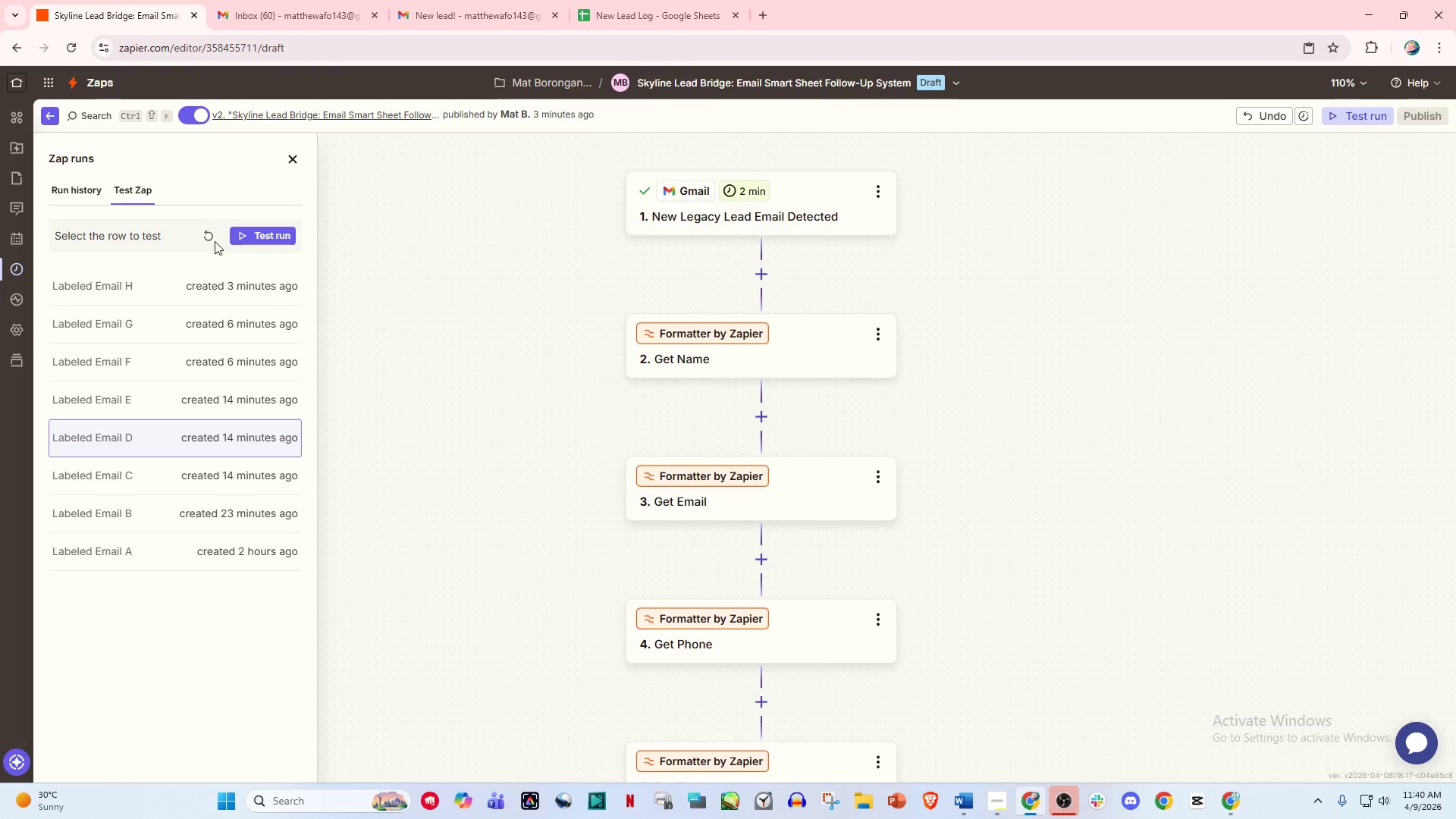 
left_click([206, 234])
 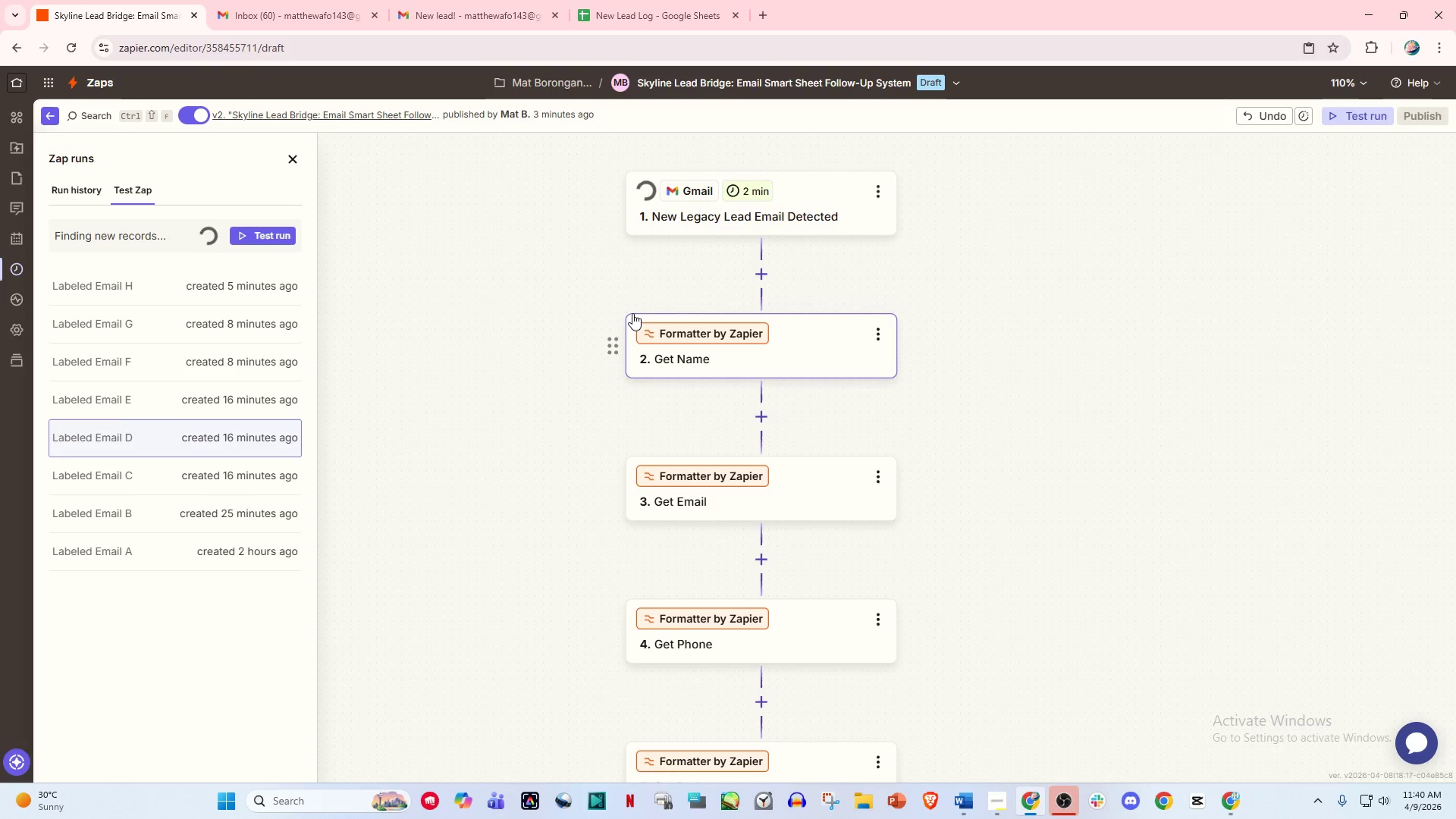 
wait(7.69)
 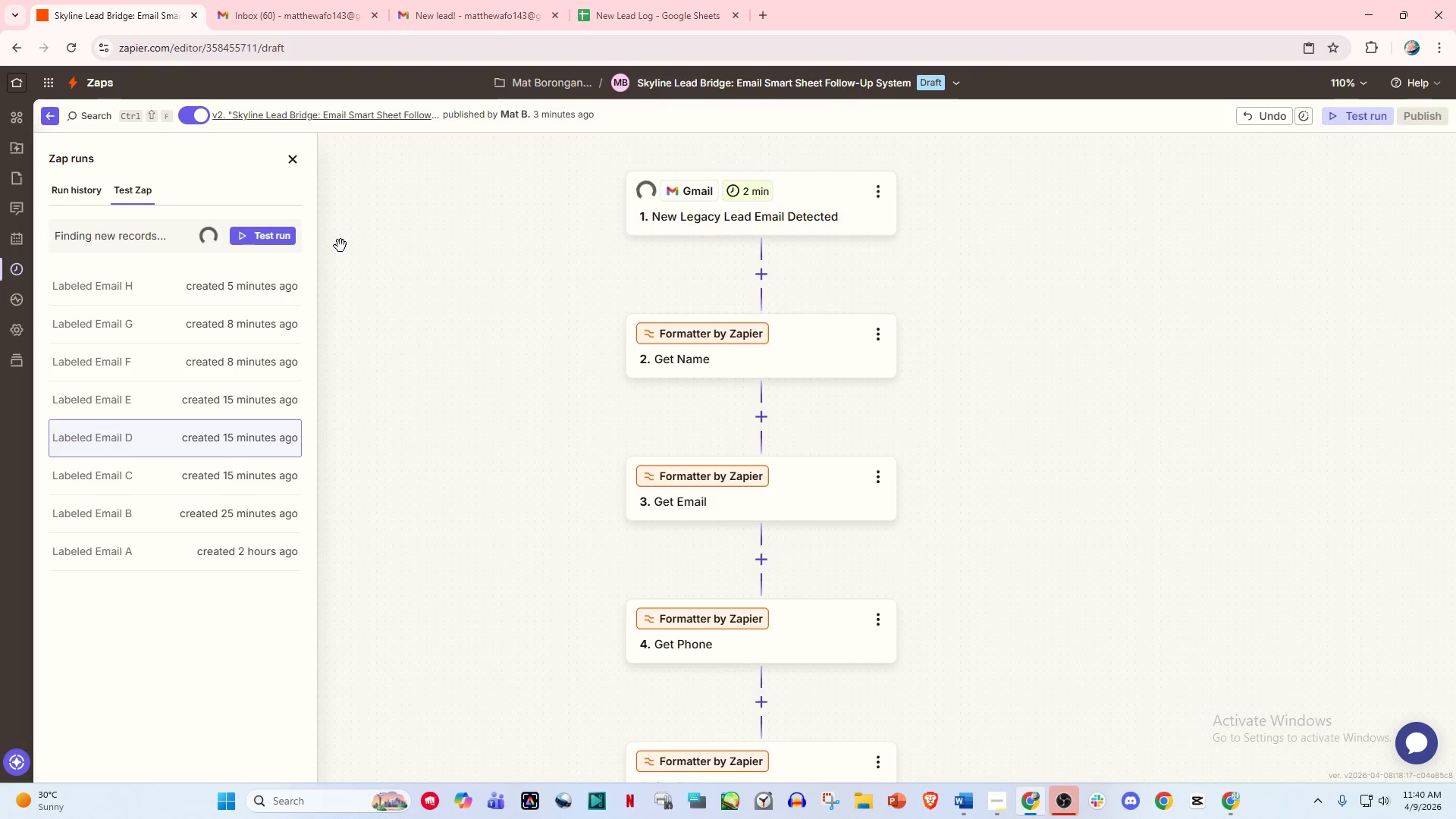 
left_click([234, 280])
 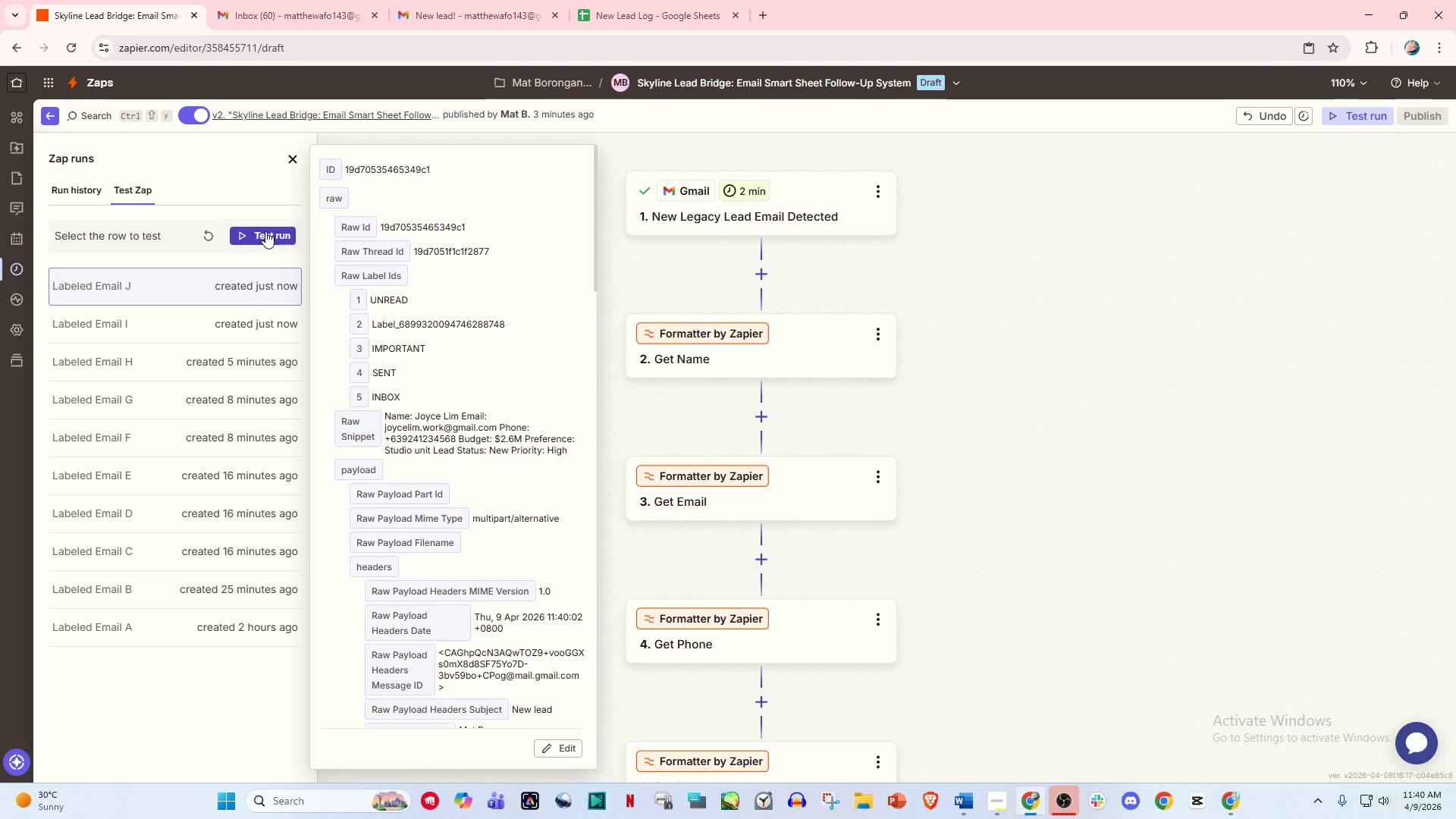 
left_click([265, 231])
 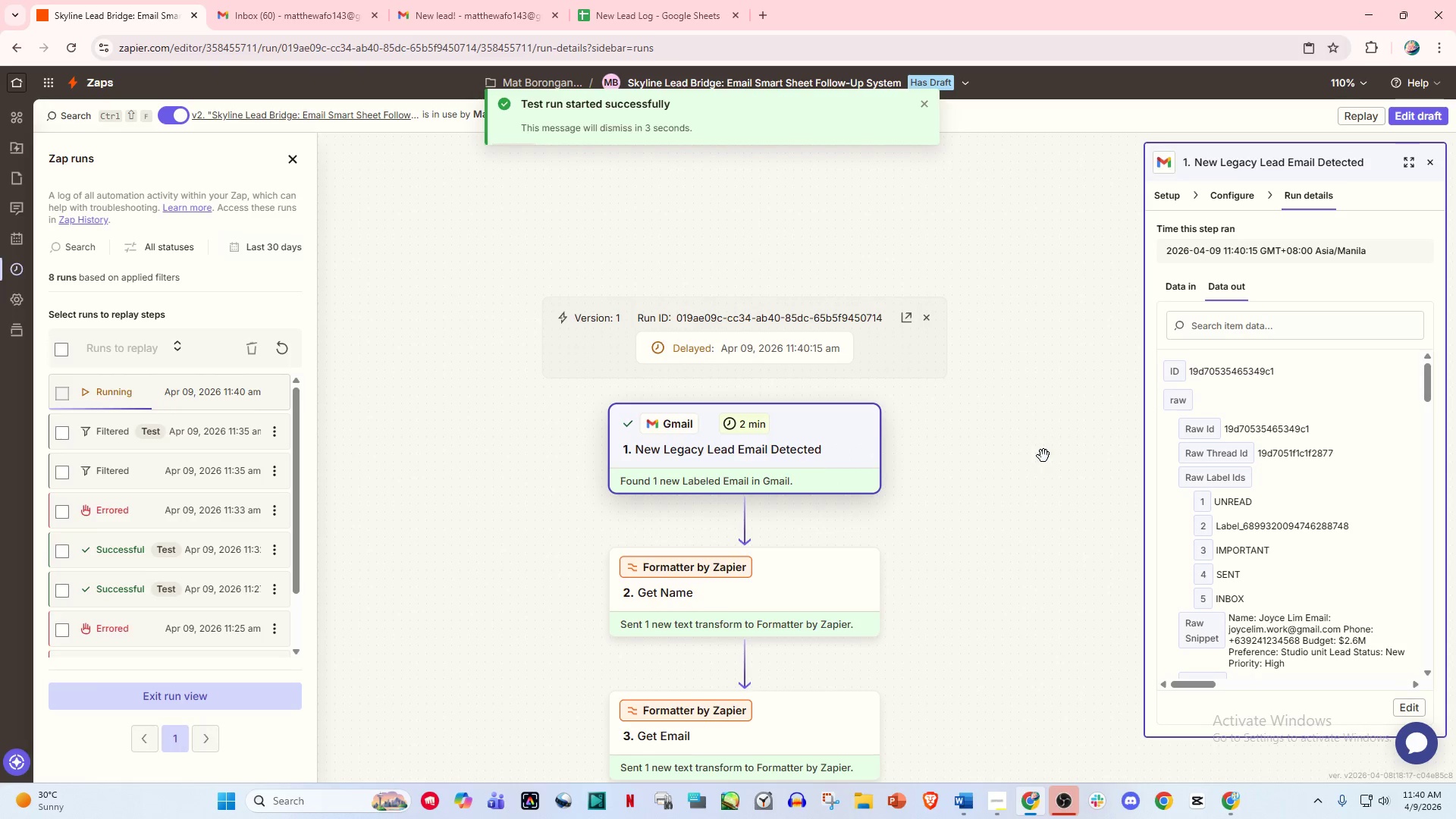 
wait(14.67)
 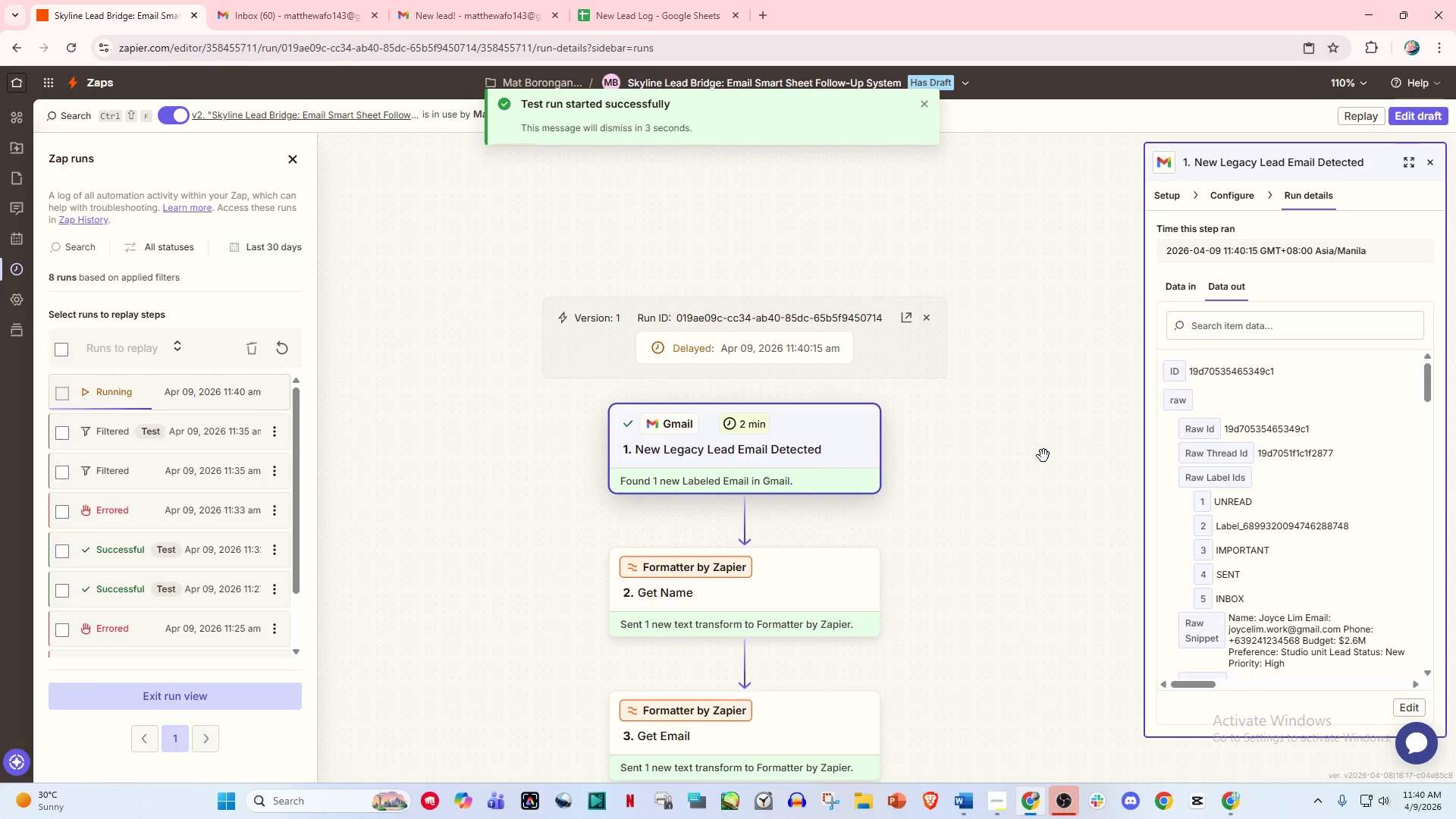 
scroll: coordinate [568, 505], scroll_direction: down, amount: 9.0
 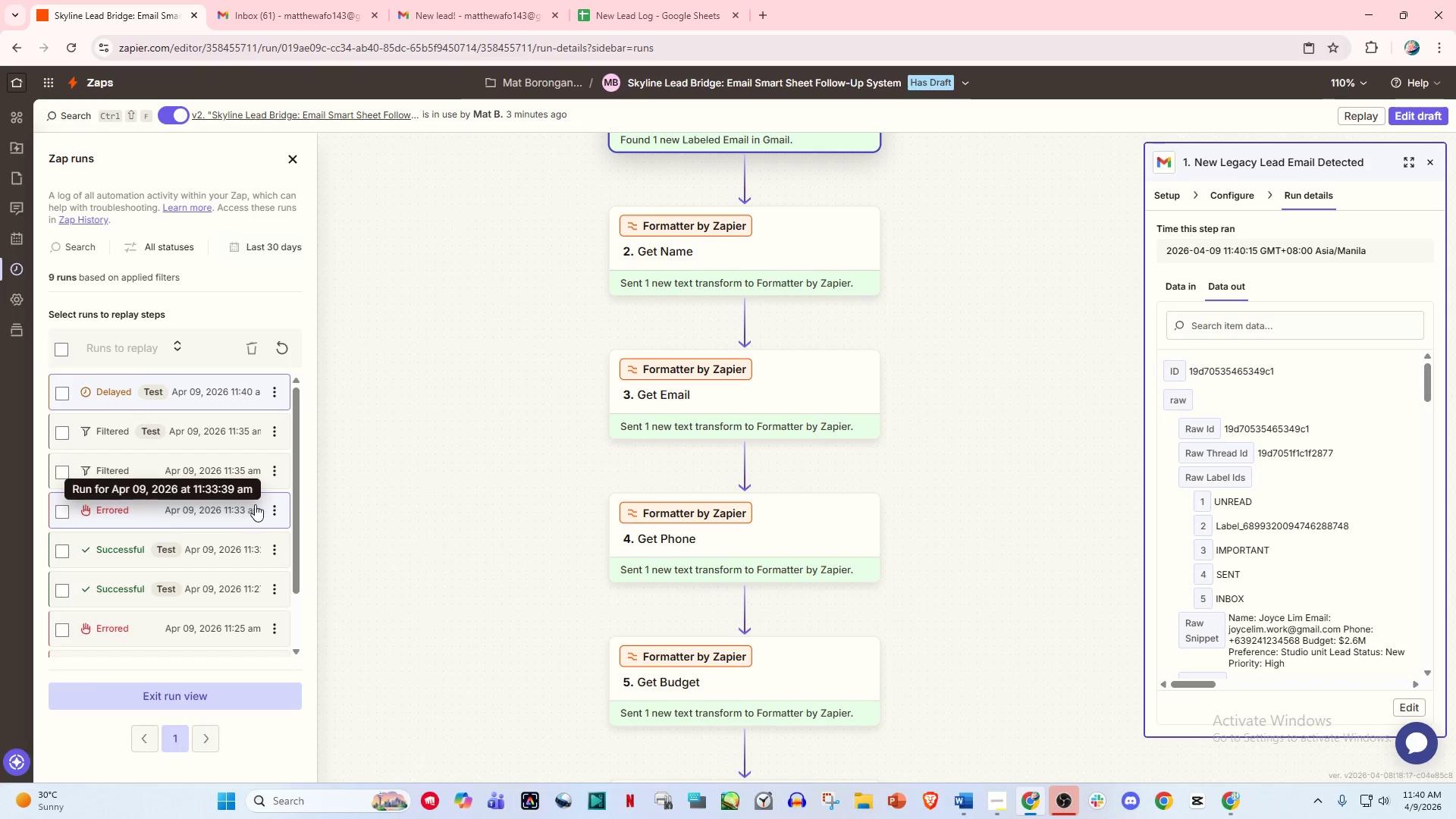 
left_click([287, 510])
 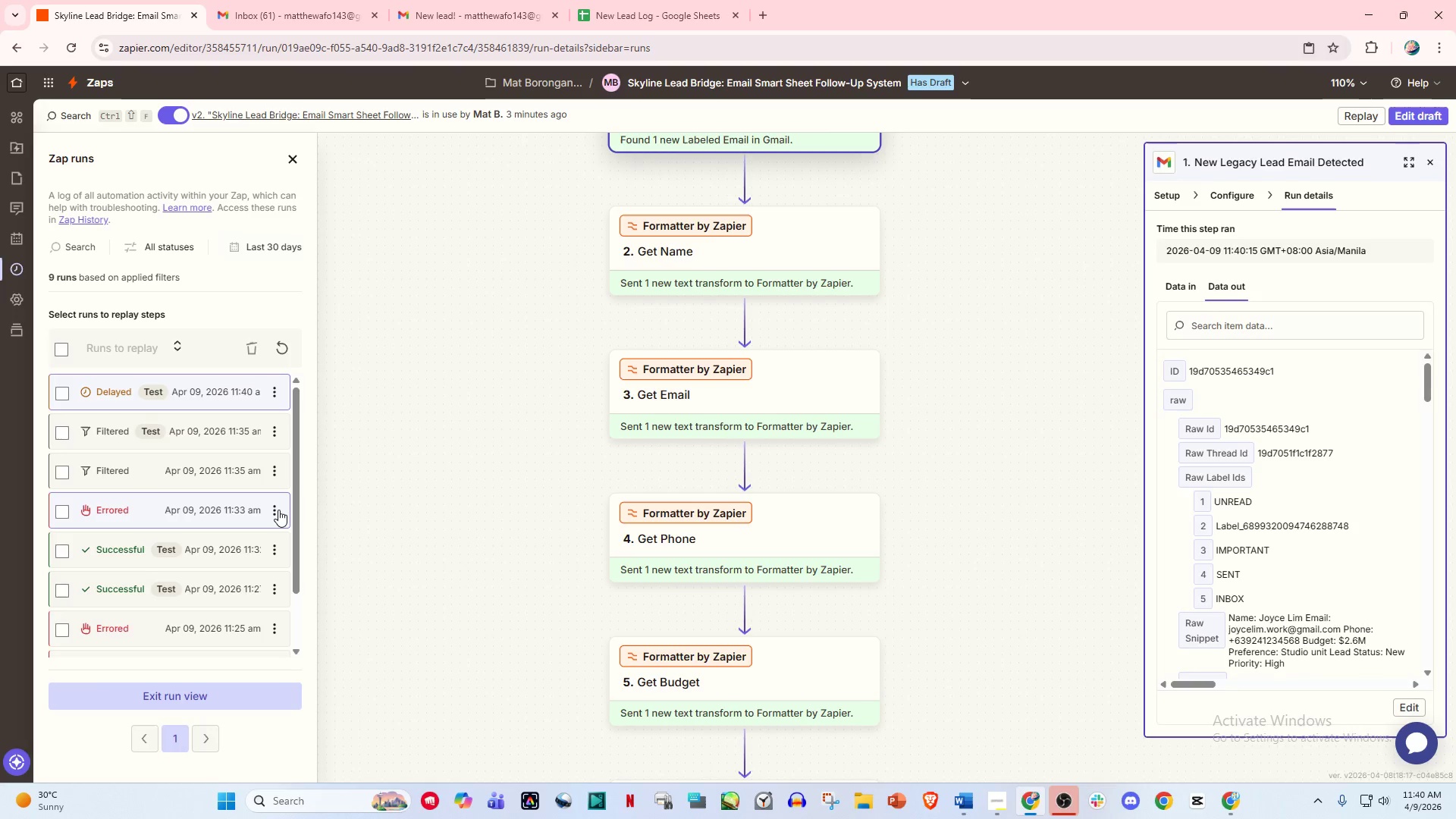 
left_click([278, 510])
 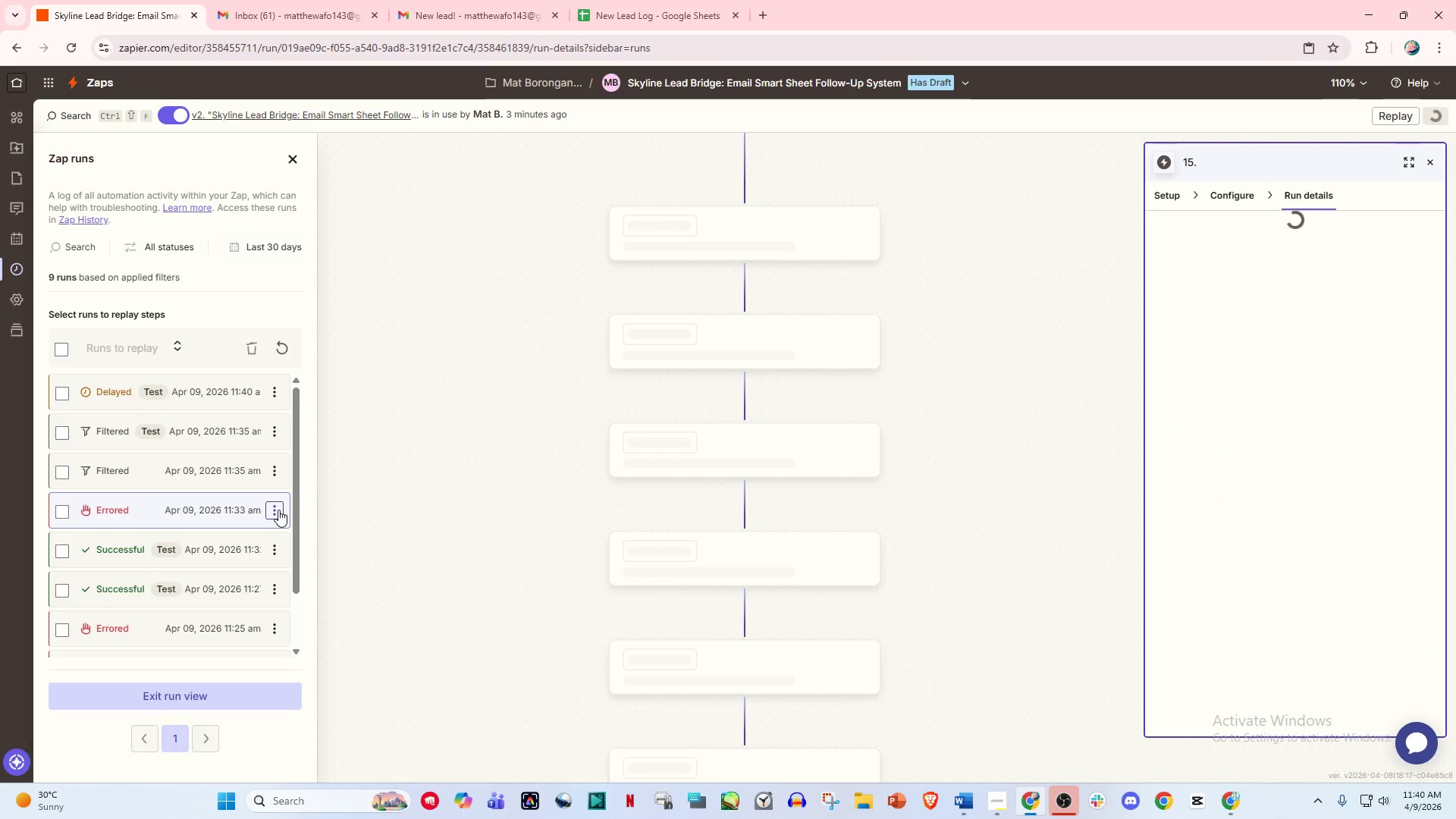 
left_click([278, 510])
 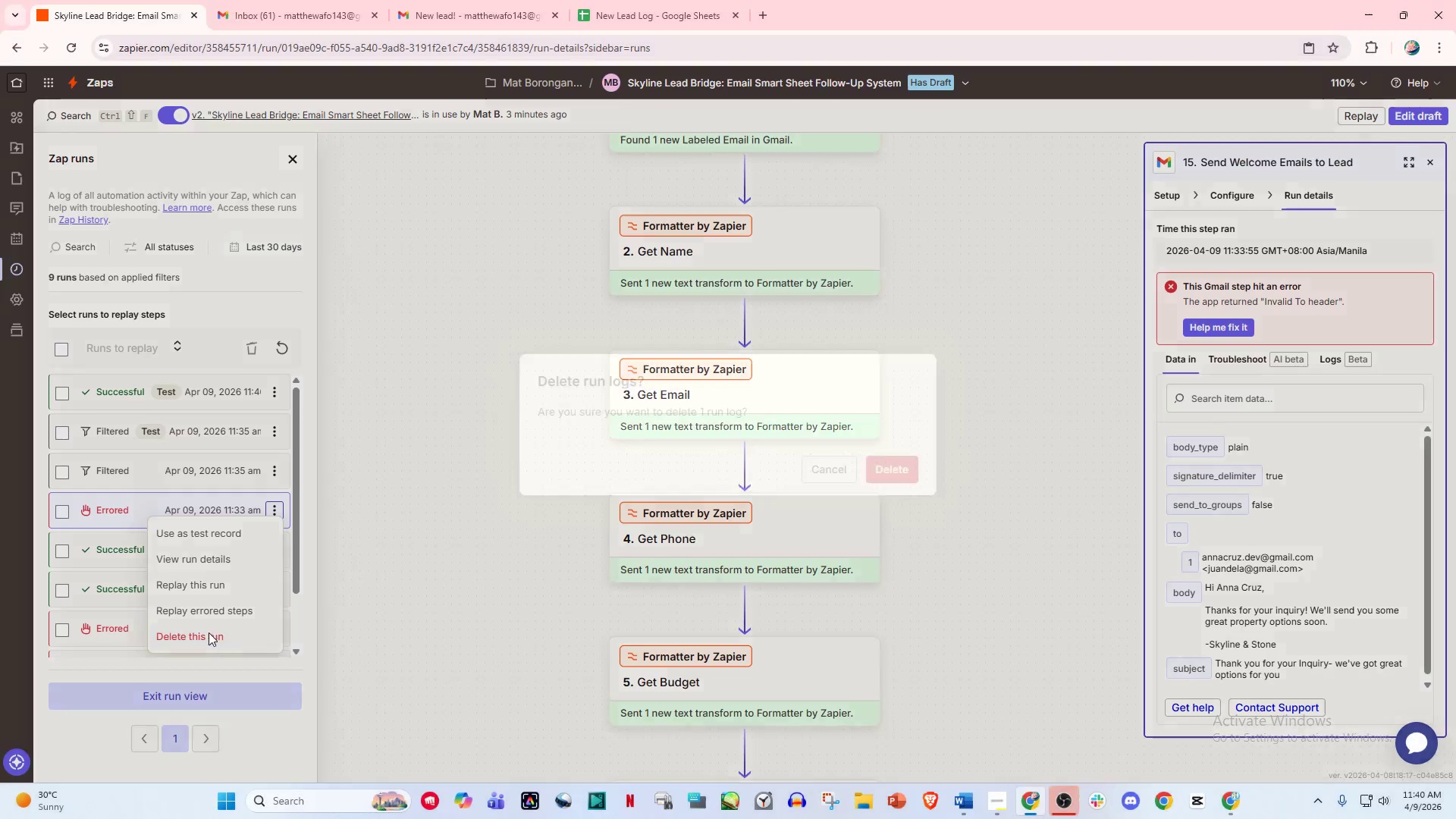 
wait(5.61)
 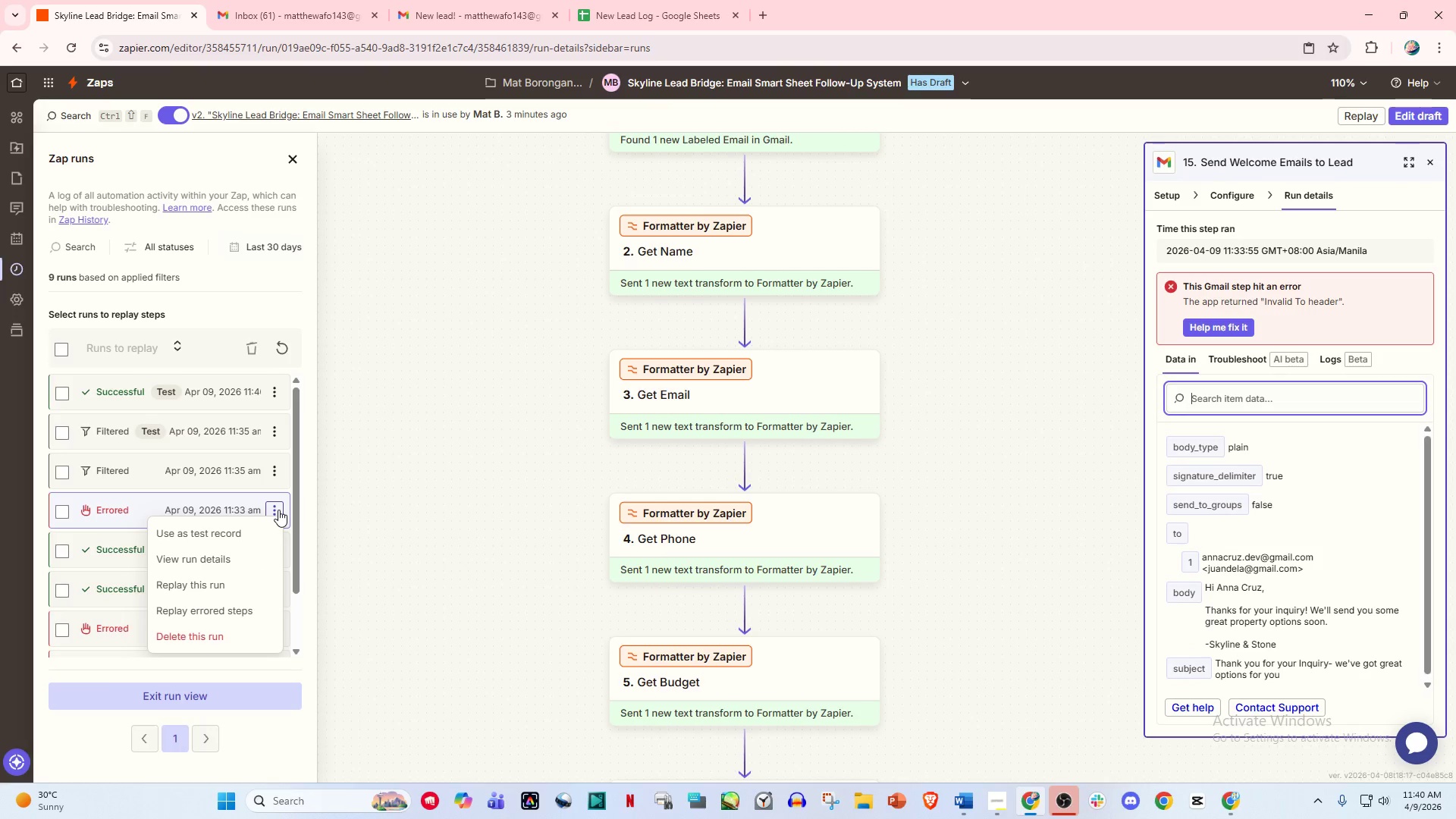 
left_click([817, 471])
 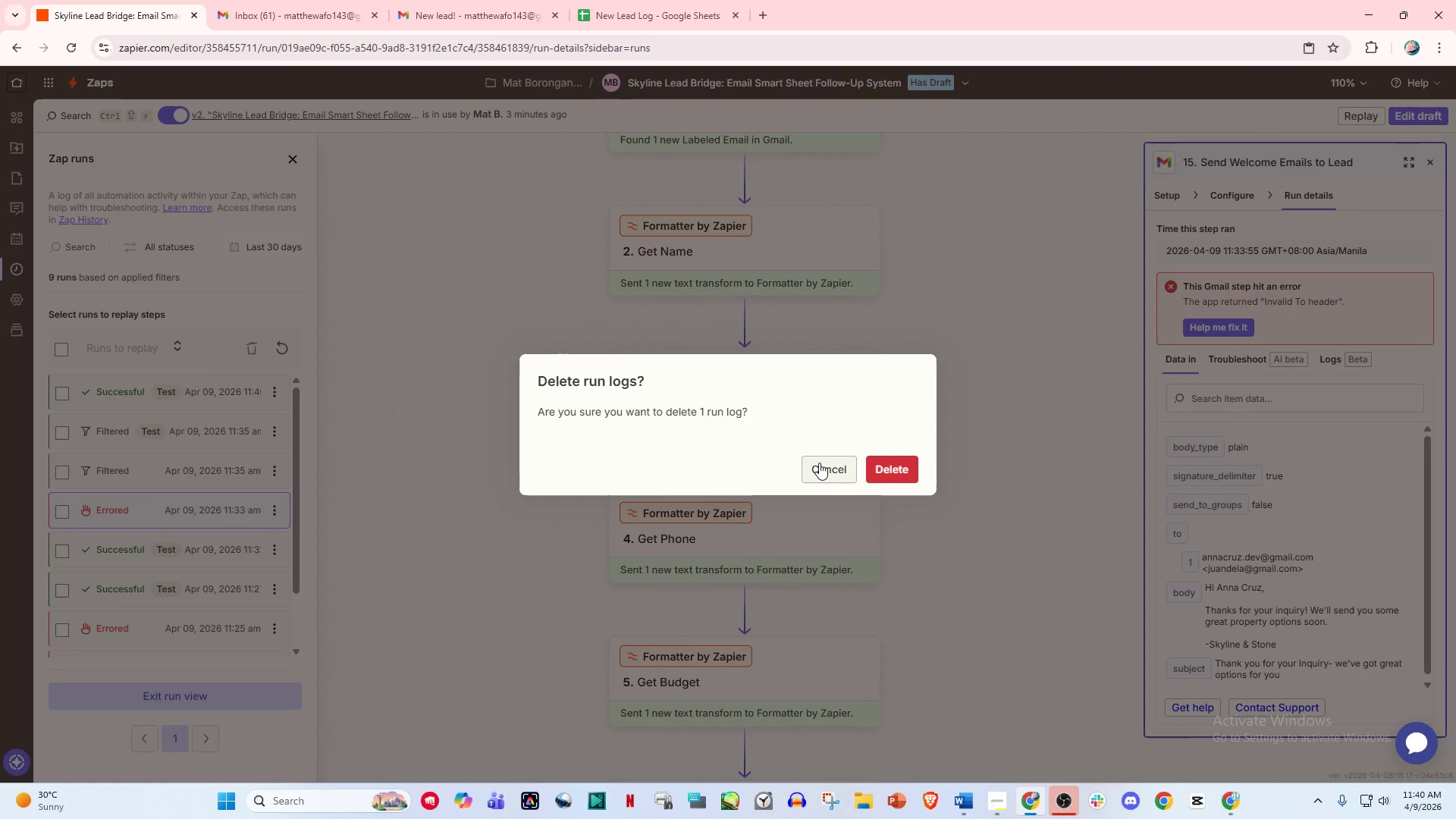 
left_click([819, 463])
 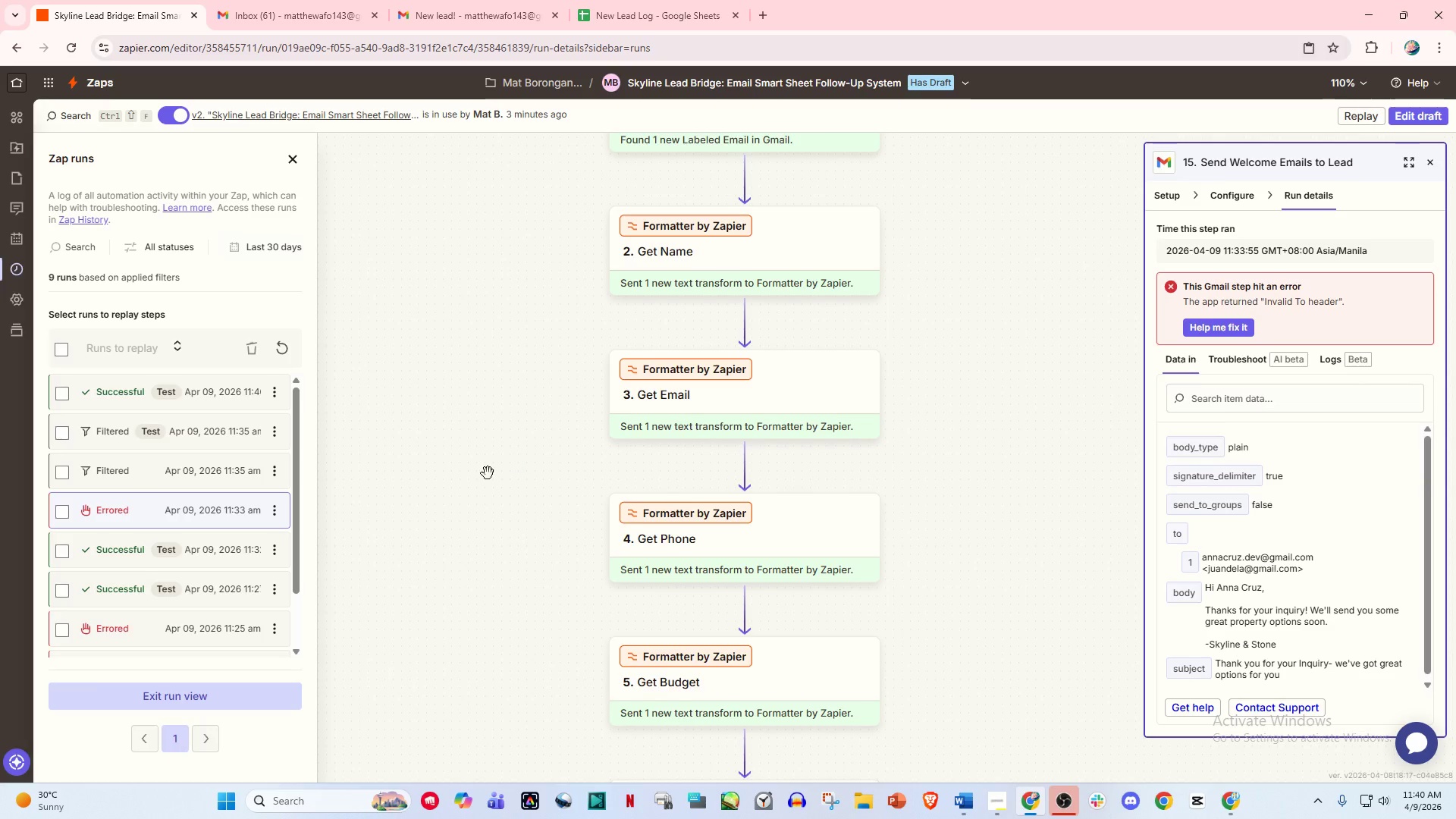 
scroll: coordinate [520, 549], scroll_direction: down, amount: 31.0
 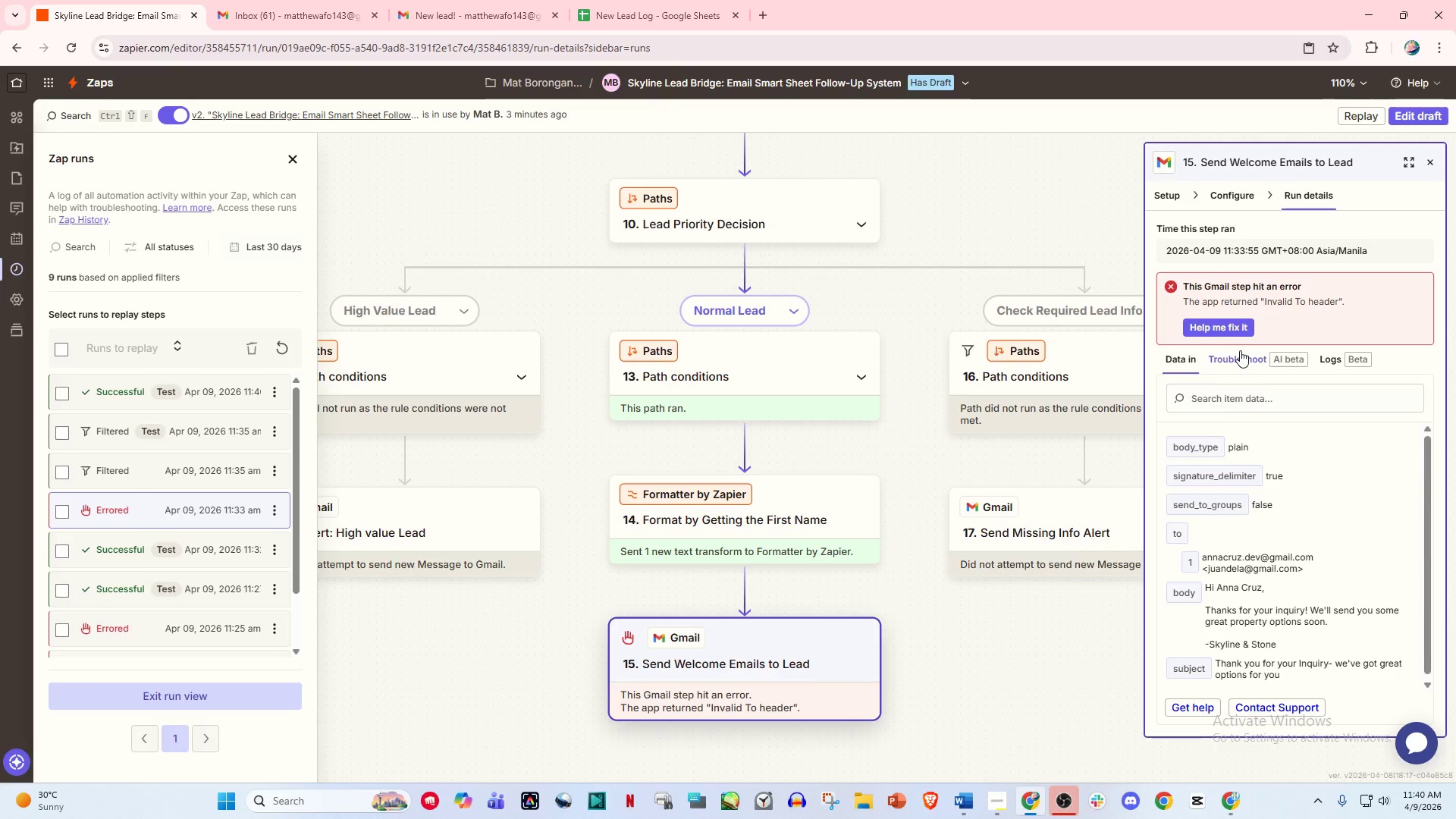 
wait(9.07)
 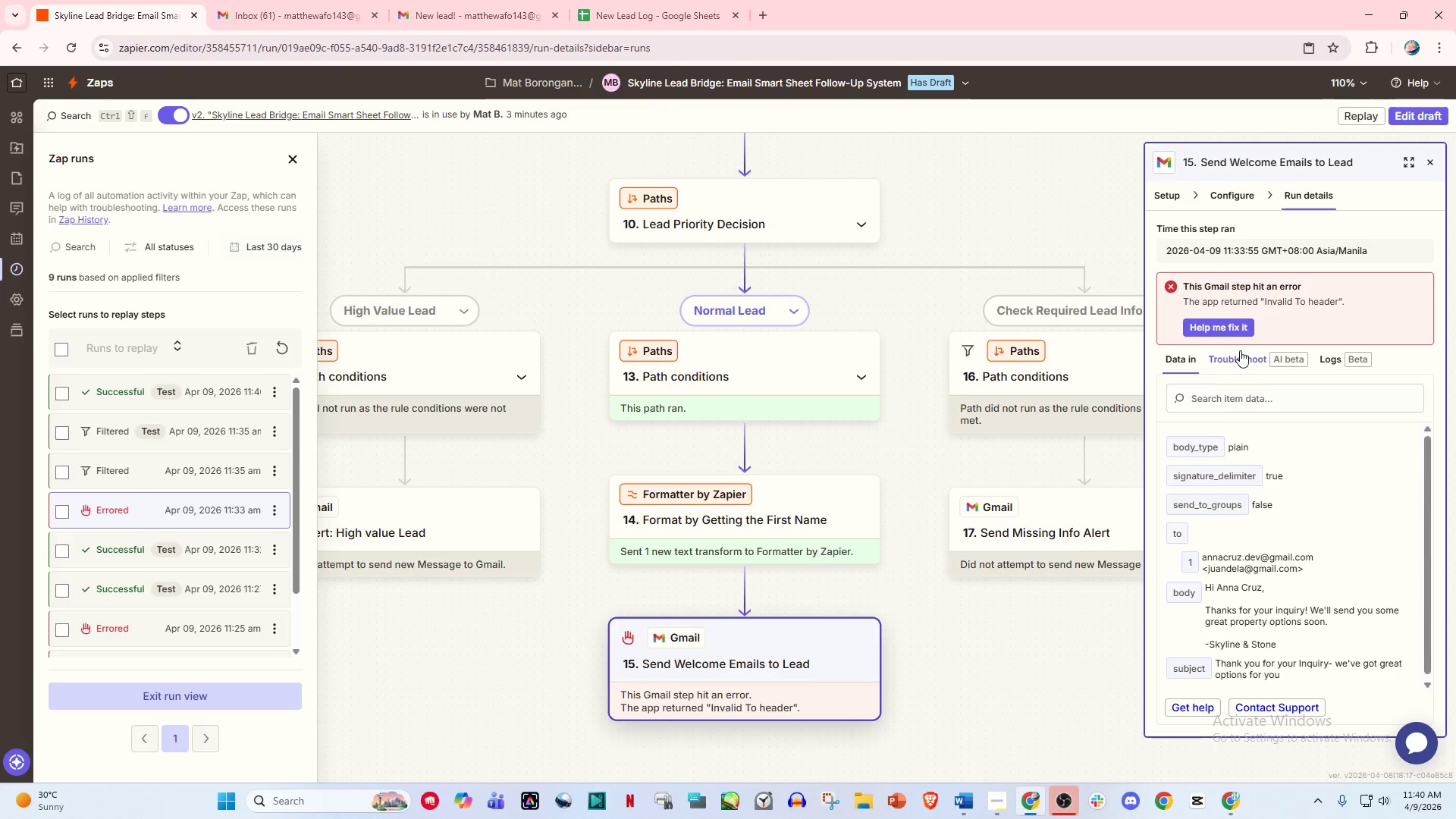 
left_click([1420, 115])
 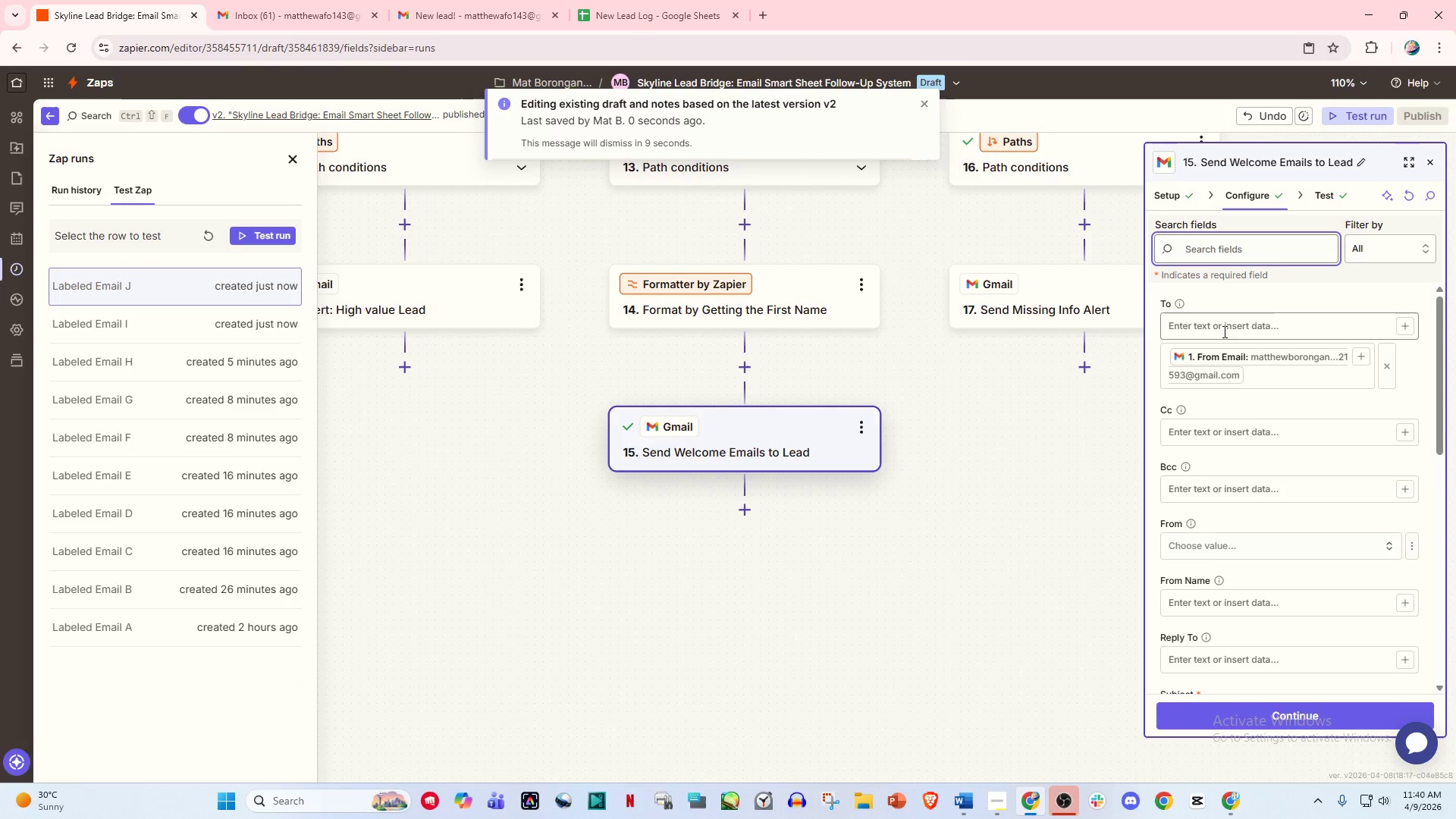 
wait(6.0)
 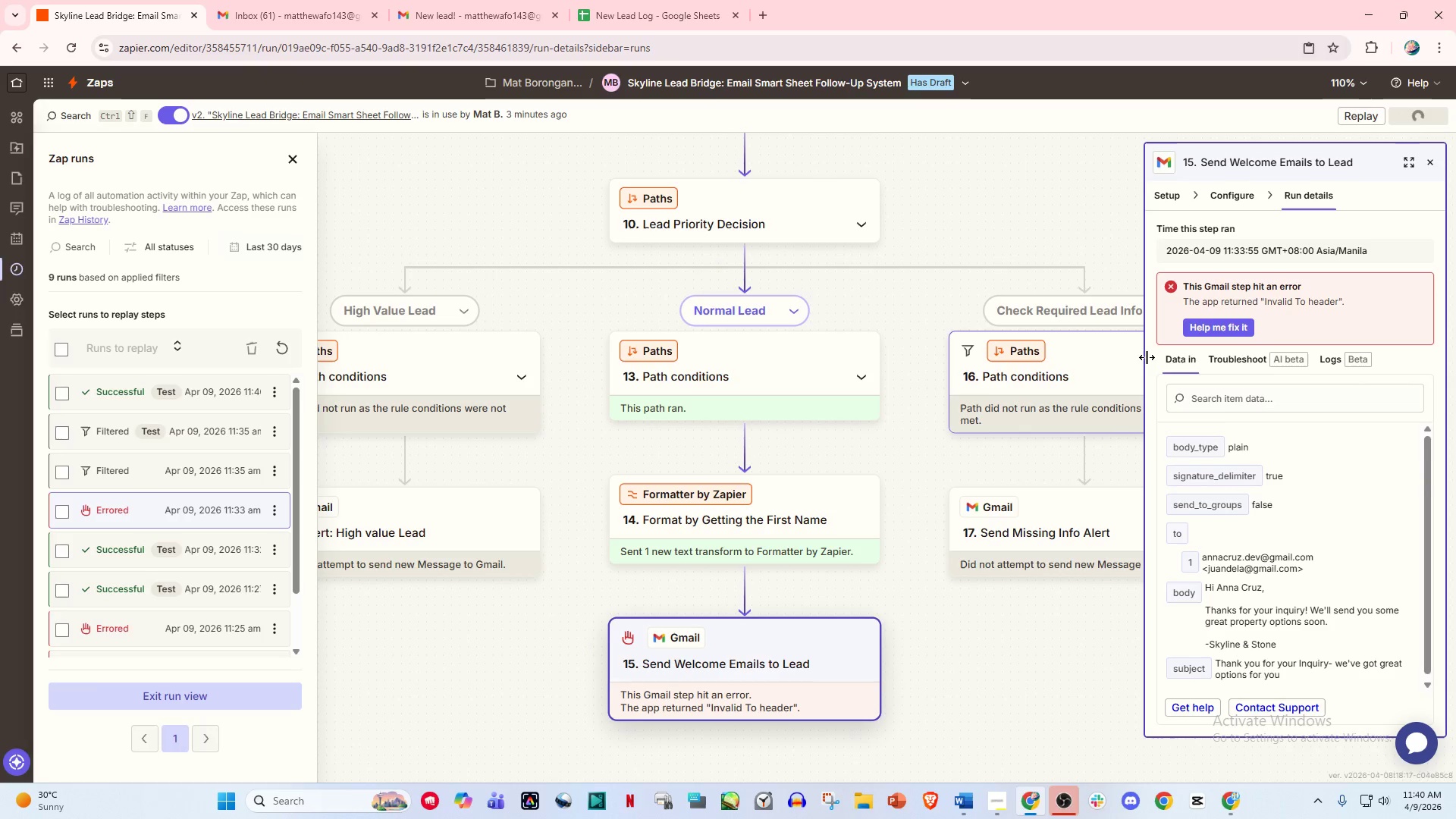 
left_click([1330, 281])
 